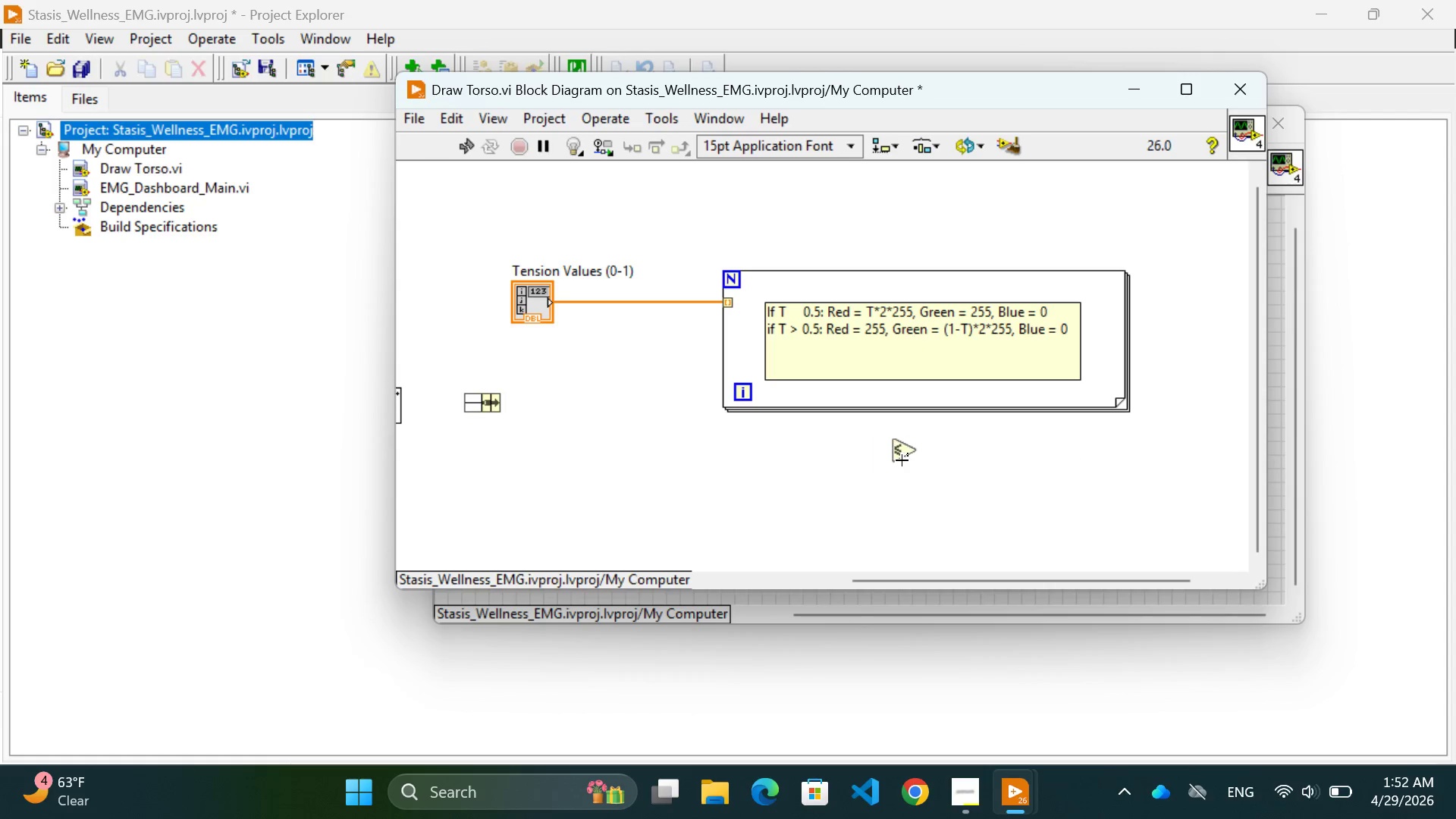 
key(Control+Z)
 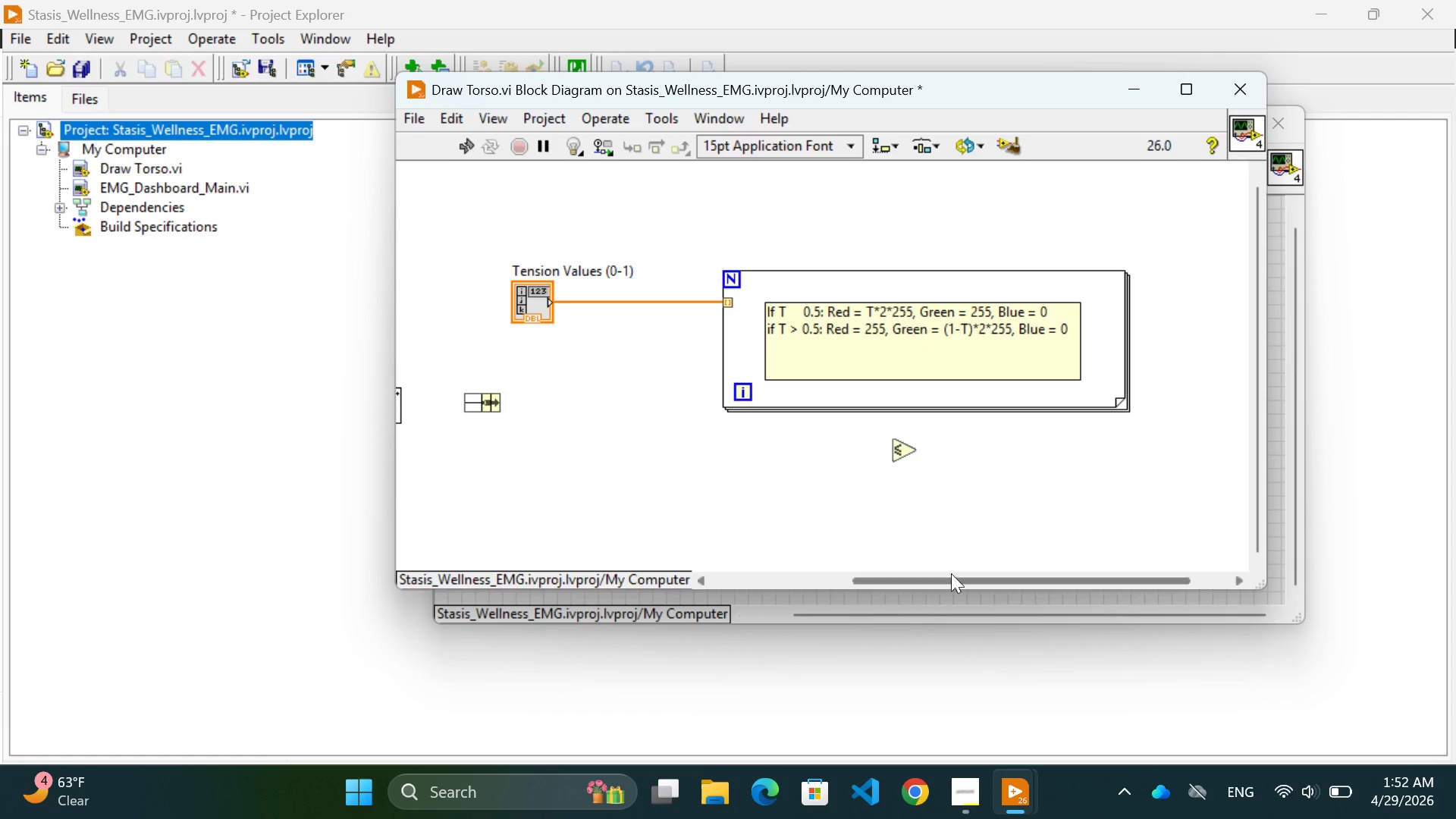 
left_click([1033, 497])
 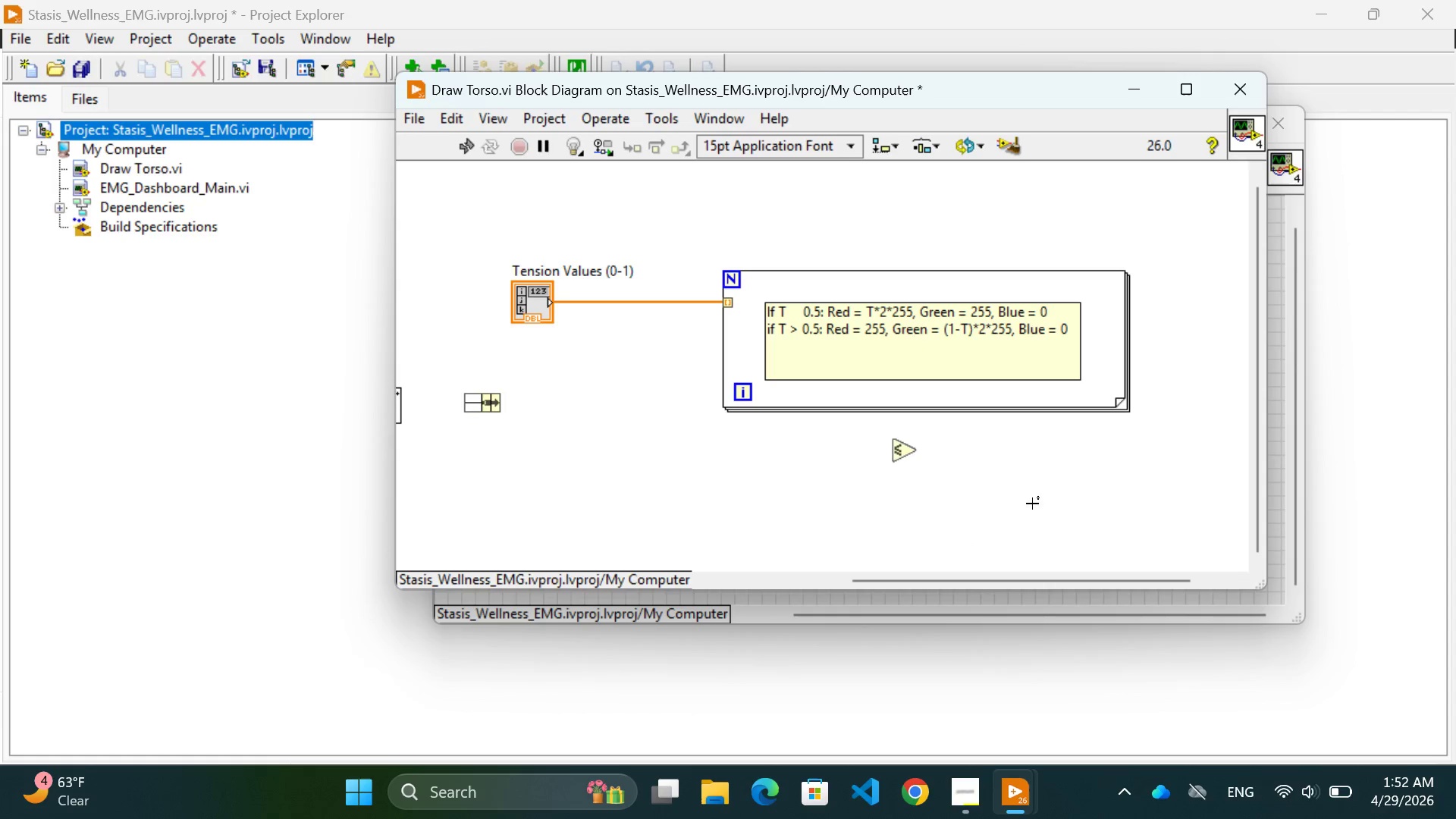 
left_click([792, 481])
 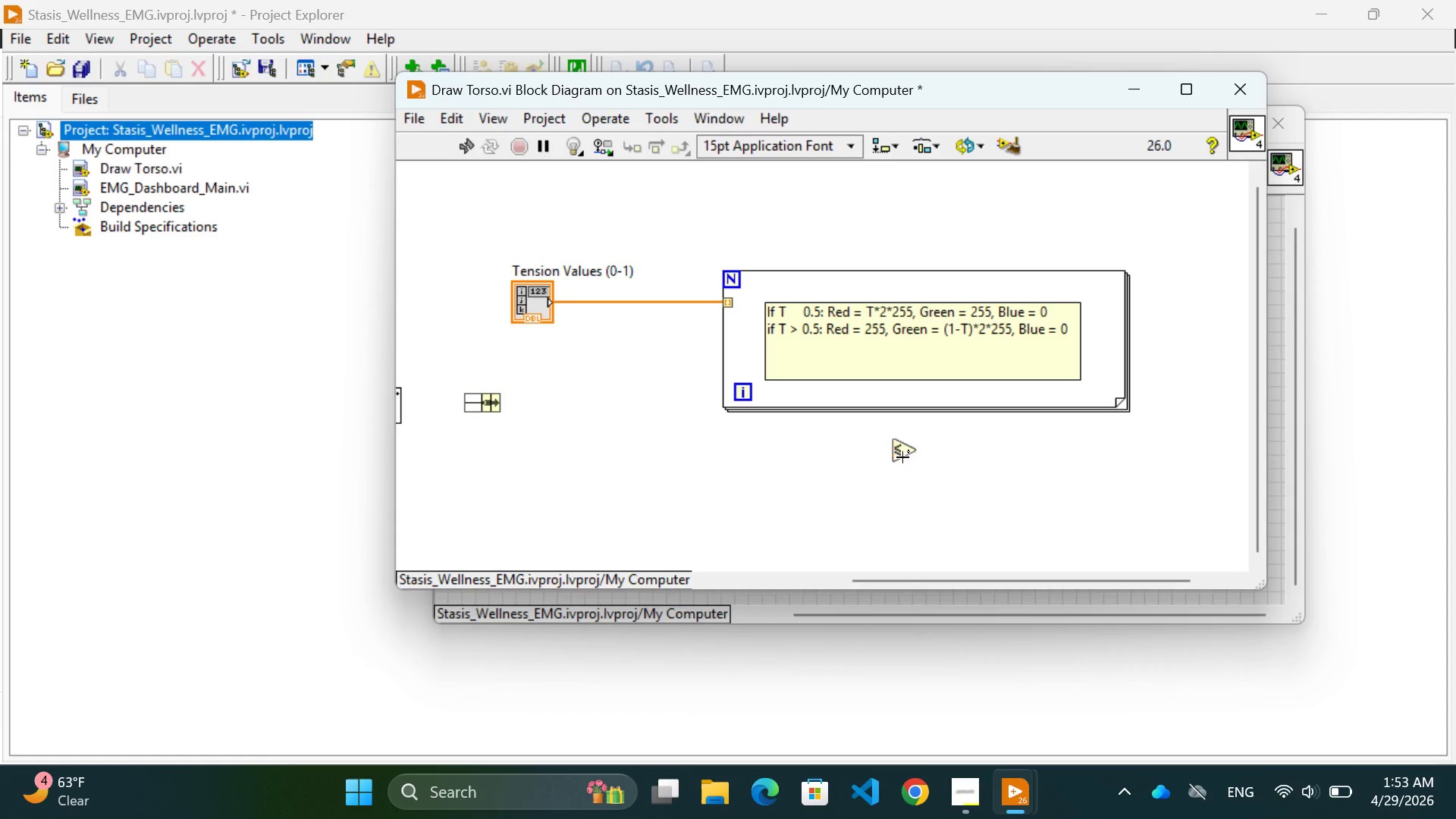 
left_click_drag(start_coordinate=[902, 453], to_coordinate=[798, 312])
 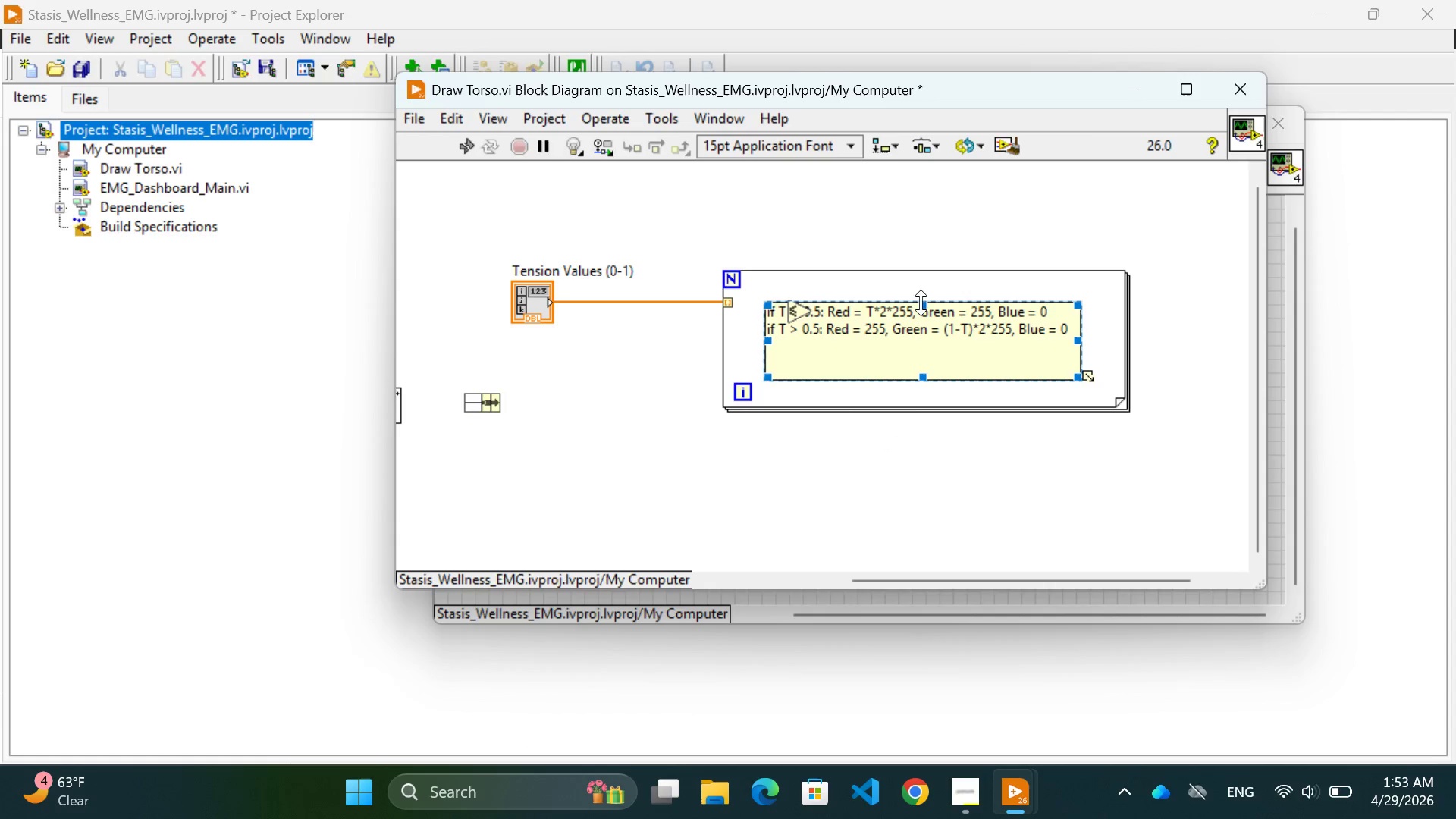 
left_click_drag(start_coordinate=[925, 303], to_coordinate=[909, 292])
 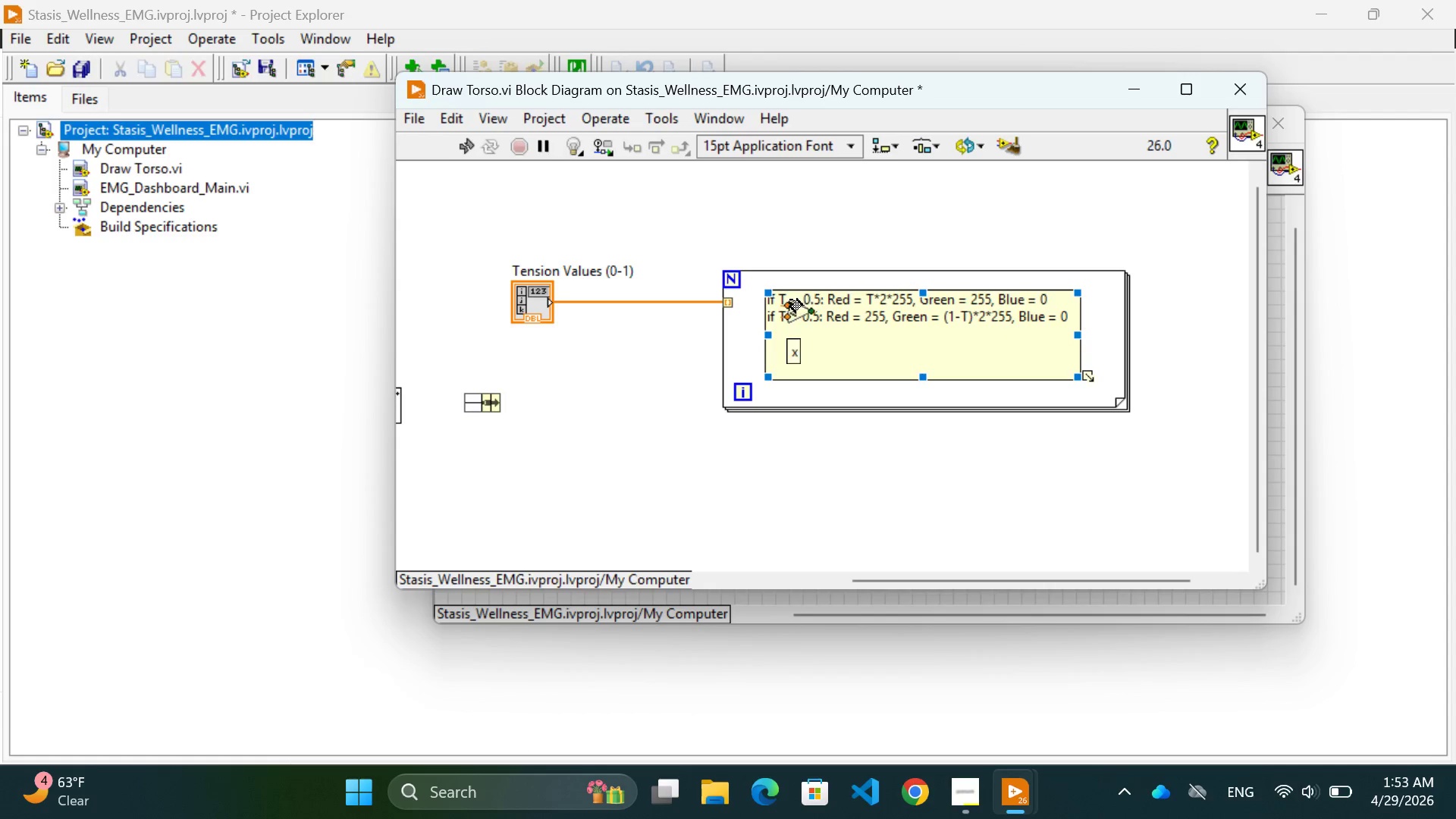 
left_click([815, 293])
 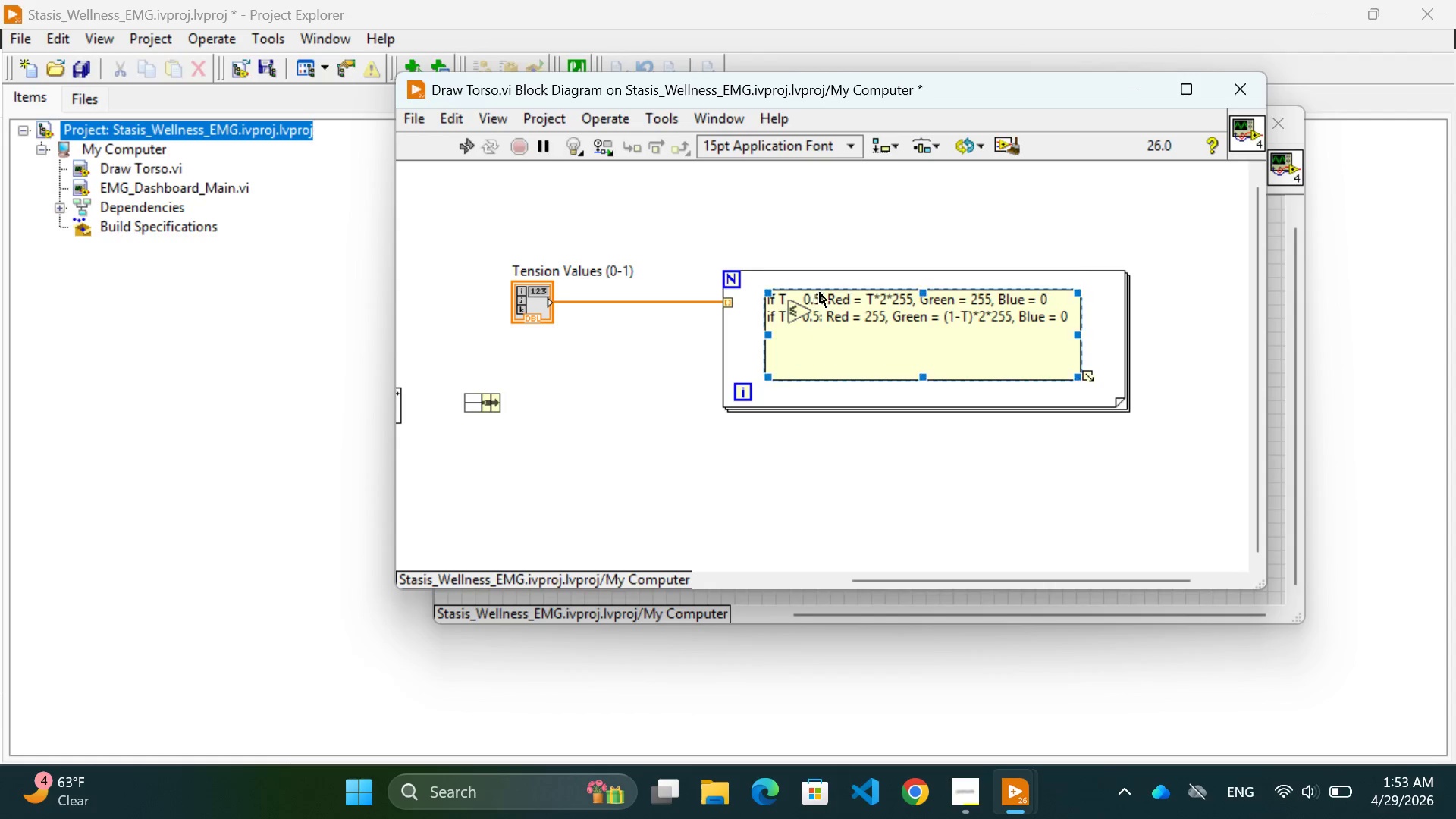 
double_click([825, 297])
 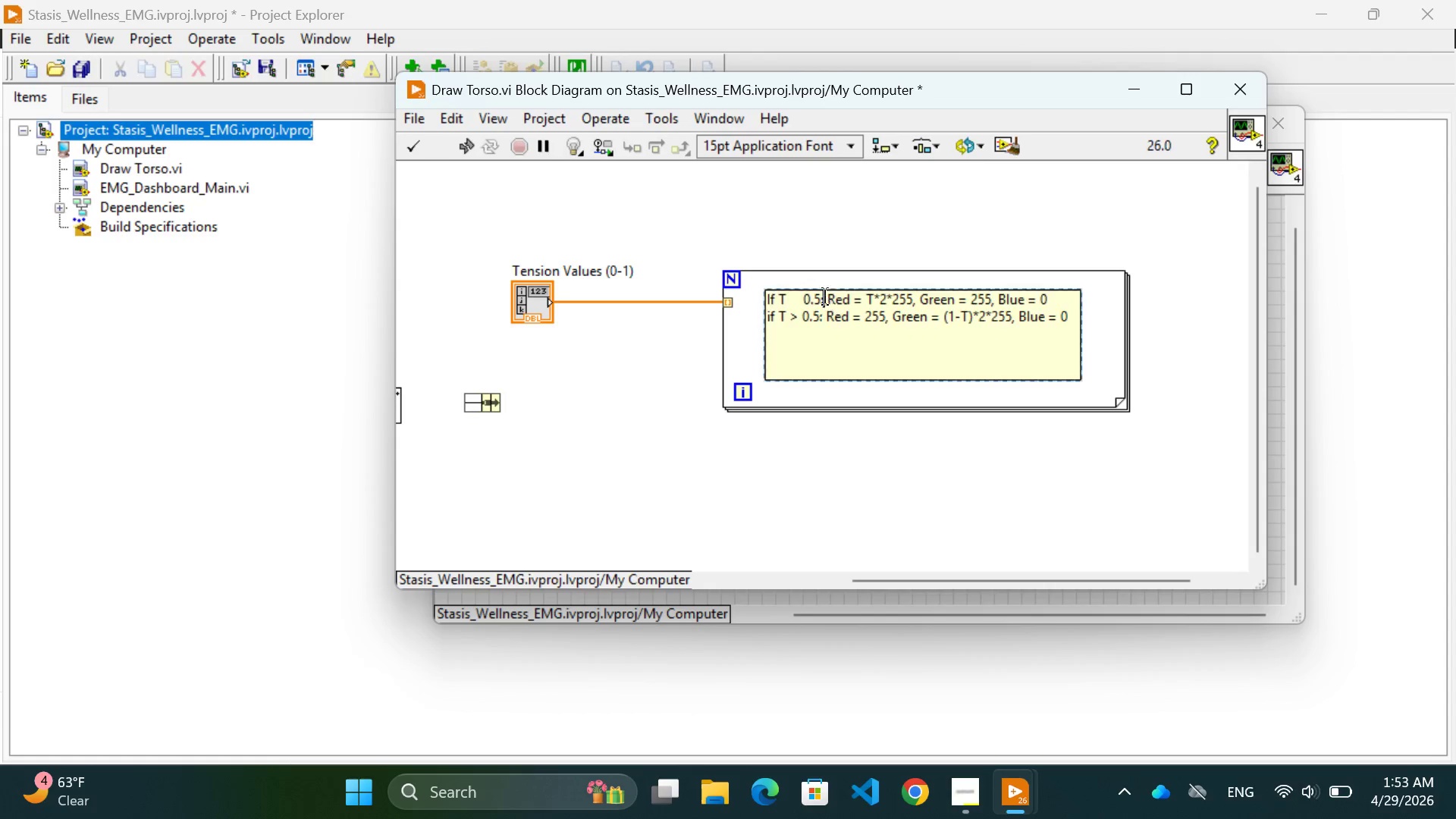 
triple_click([825, 297])
 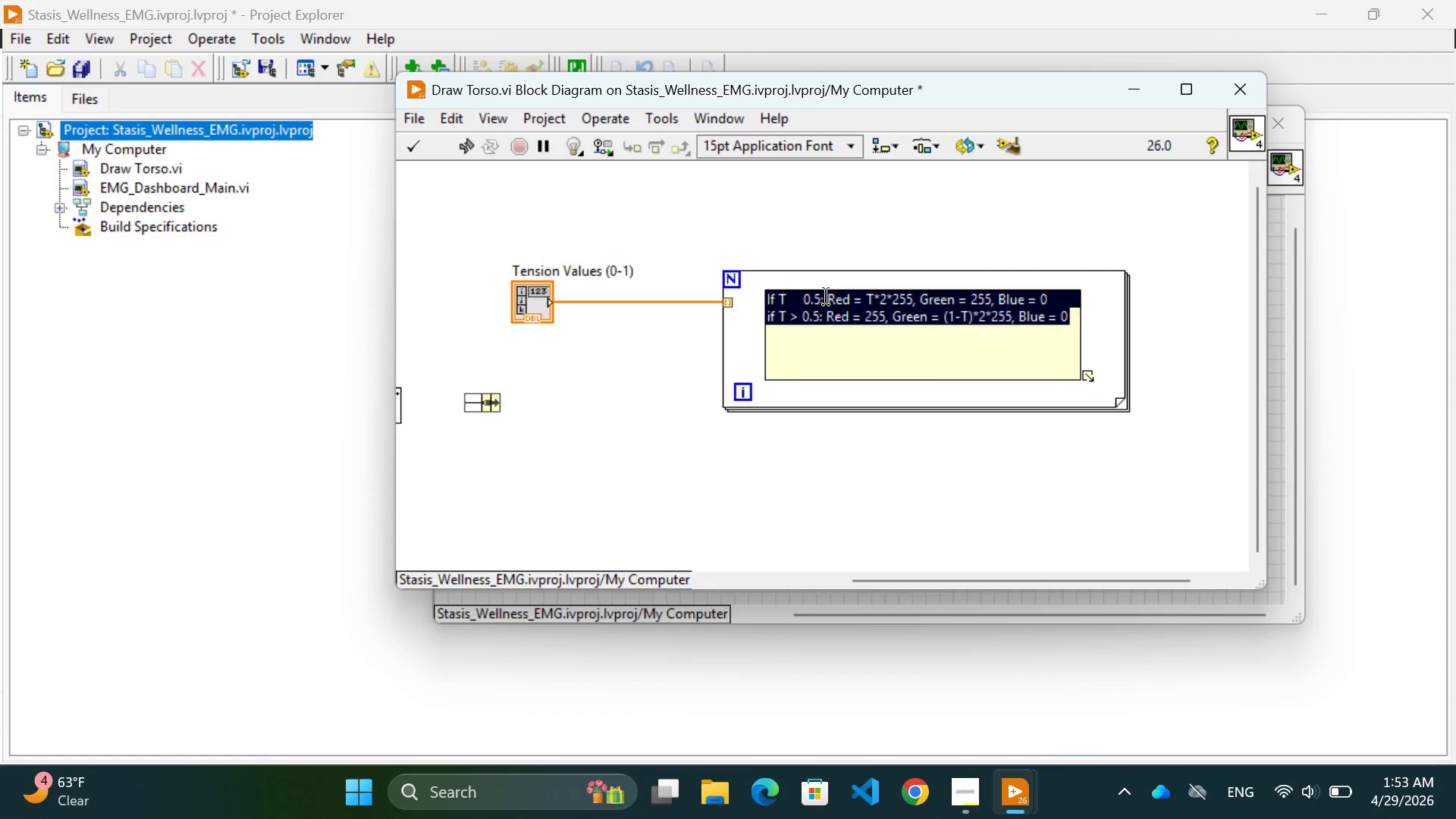 
left_click([826, 297])
 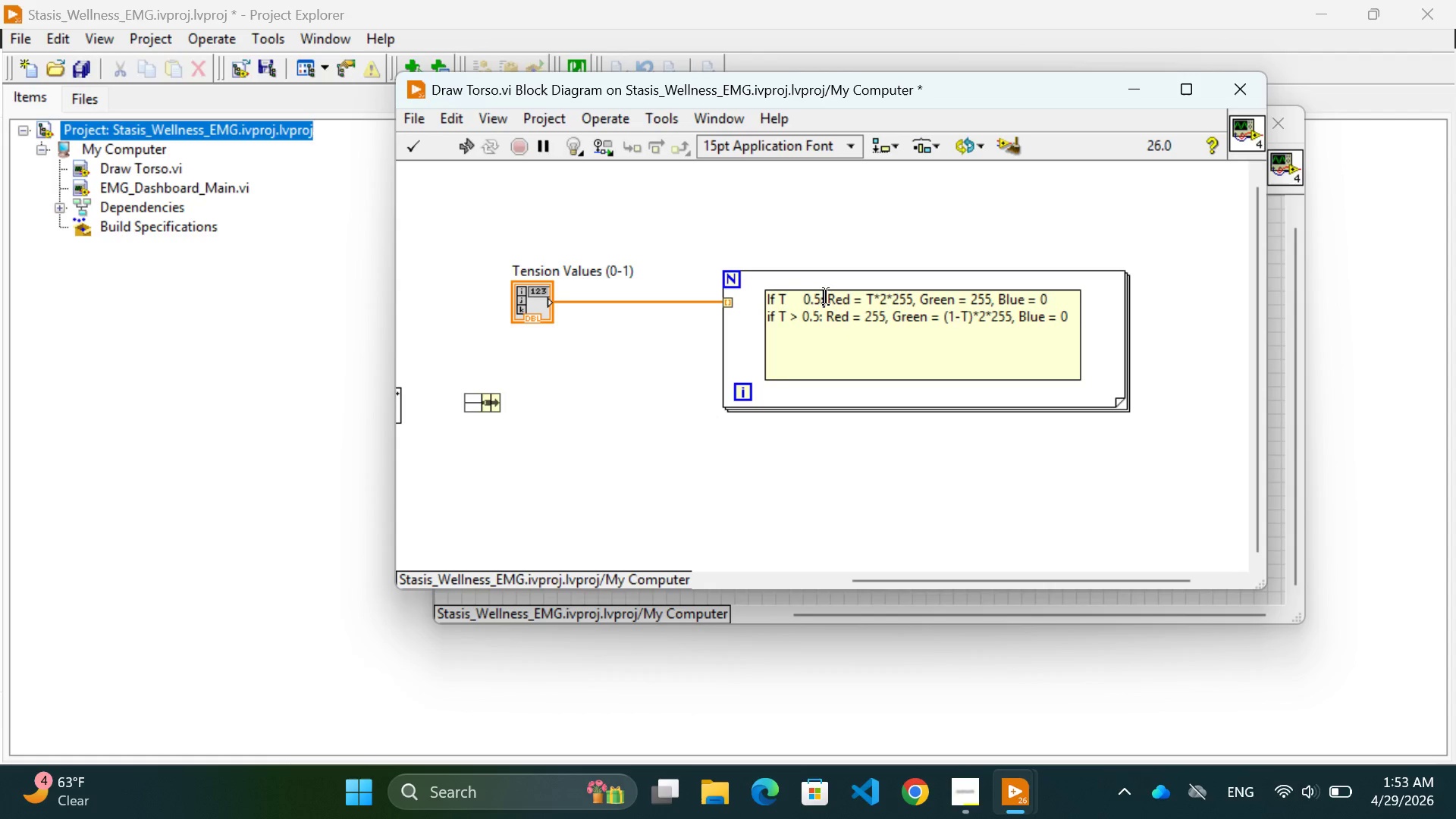 
hold_key(key=ArrowLeft, duration=0.83)
 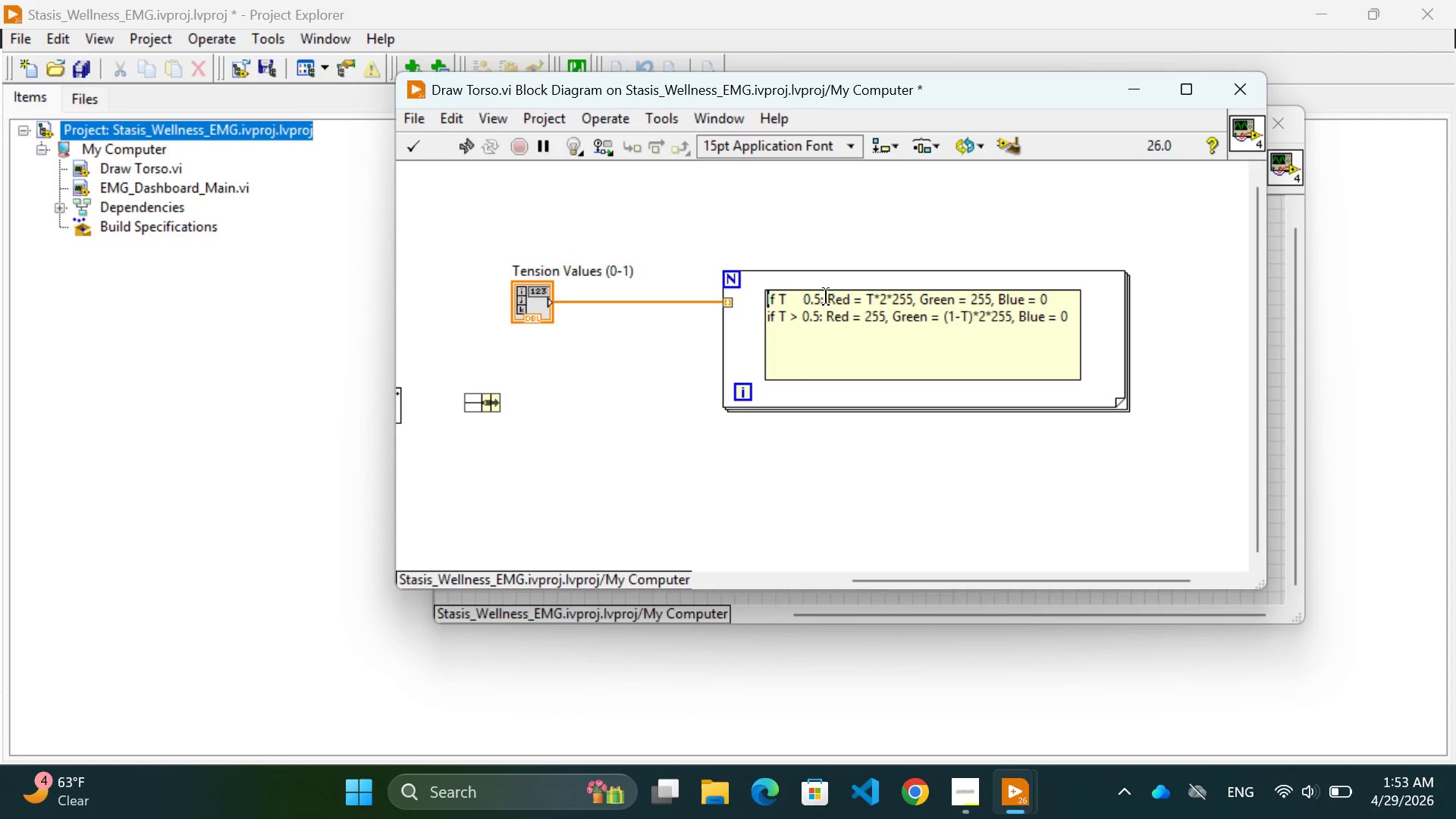 
hold_key(key=ArrowLeft, duration=0.53)
 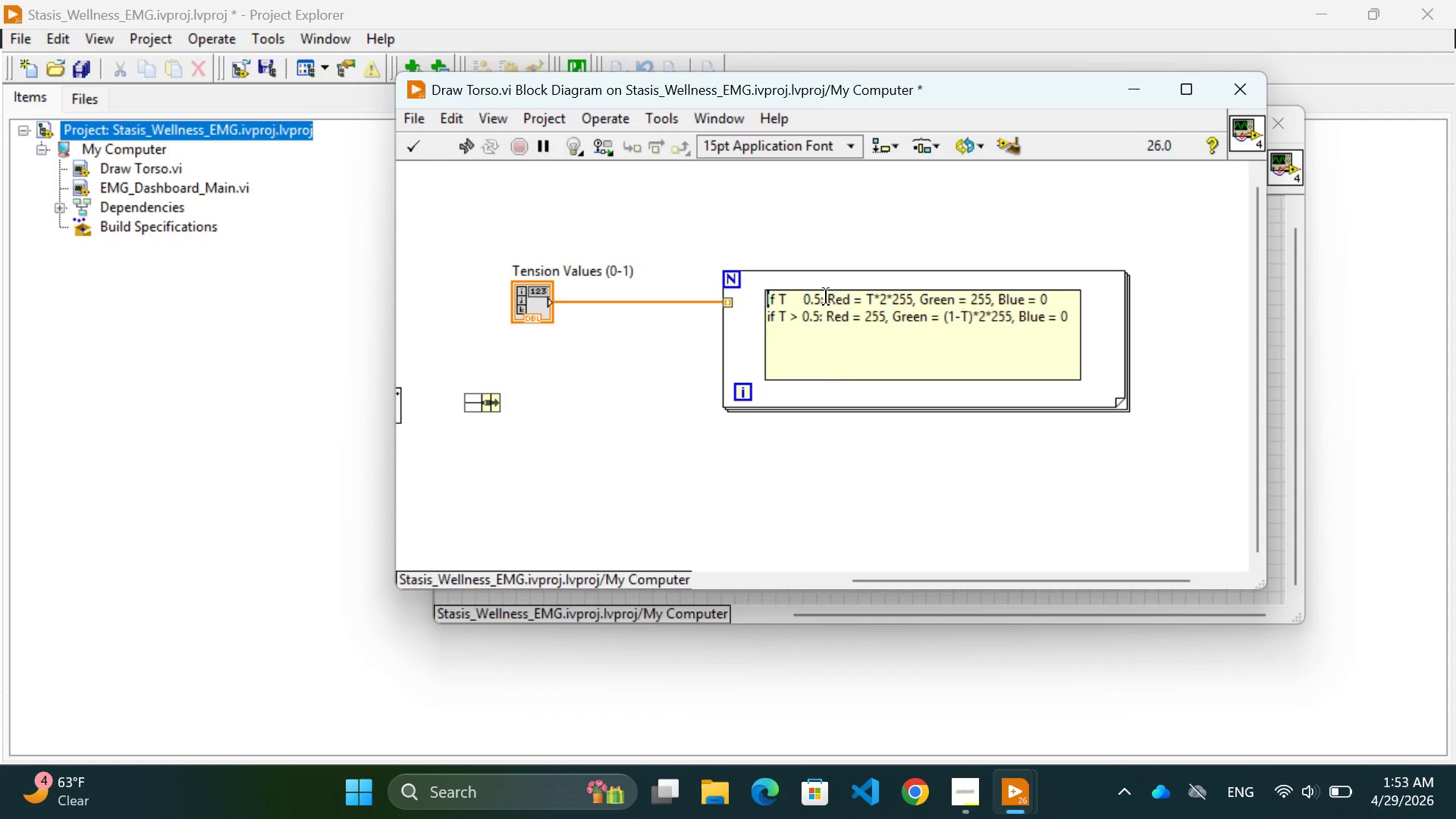 
key(Enter)
 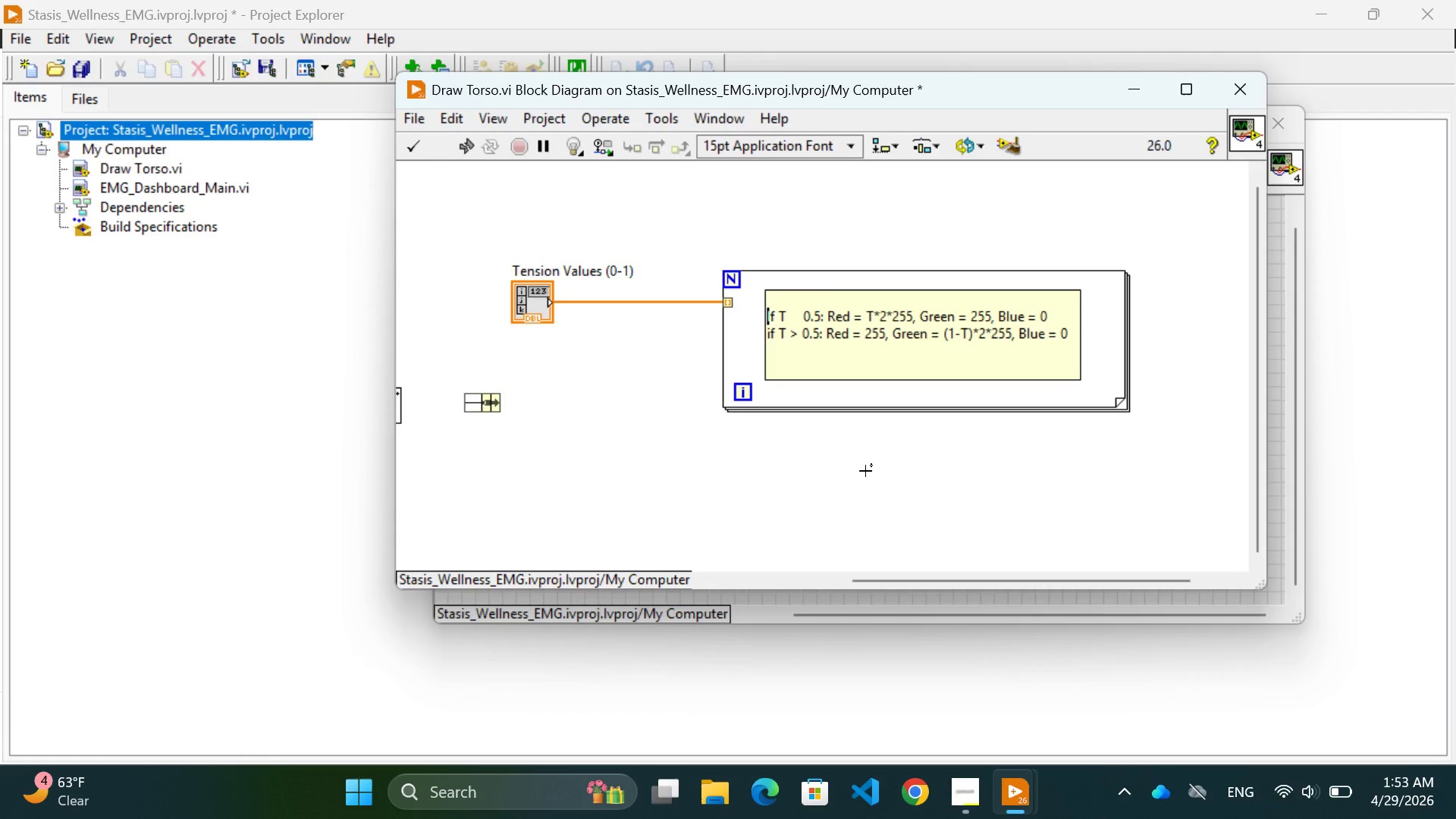 
left_click([865, 450])
 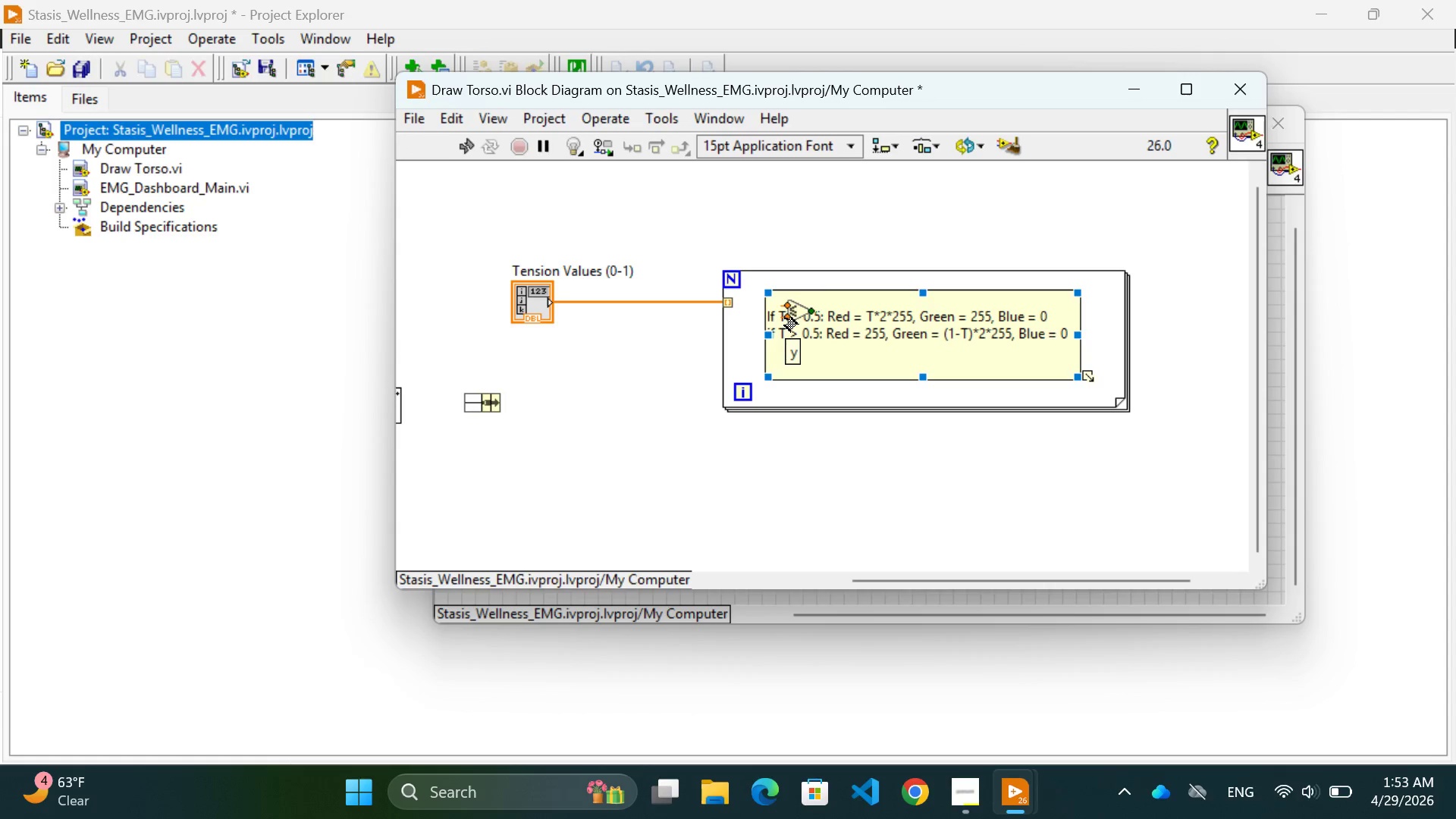 
wait(5.98)
 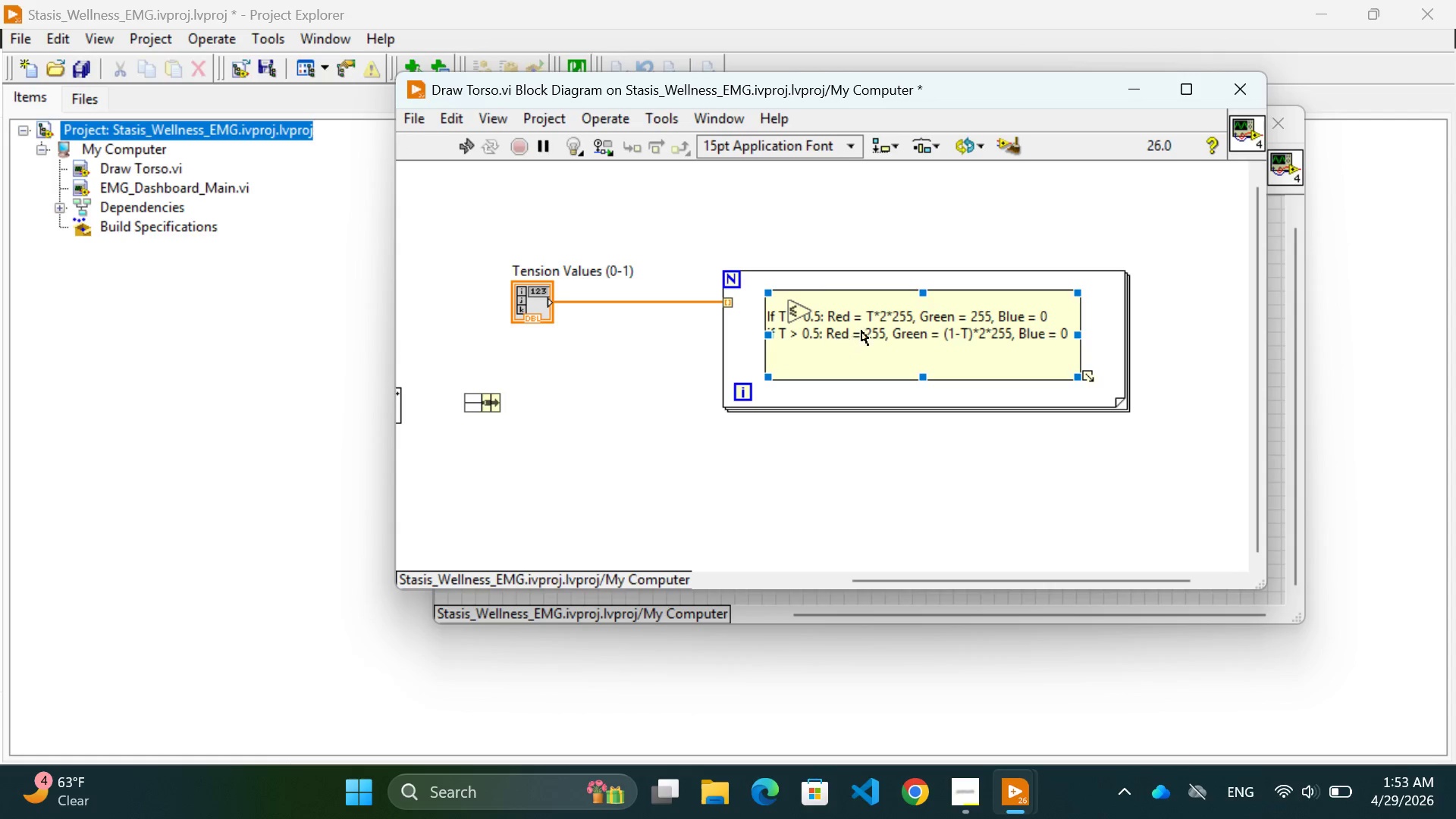 
left_click([796, 307])
 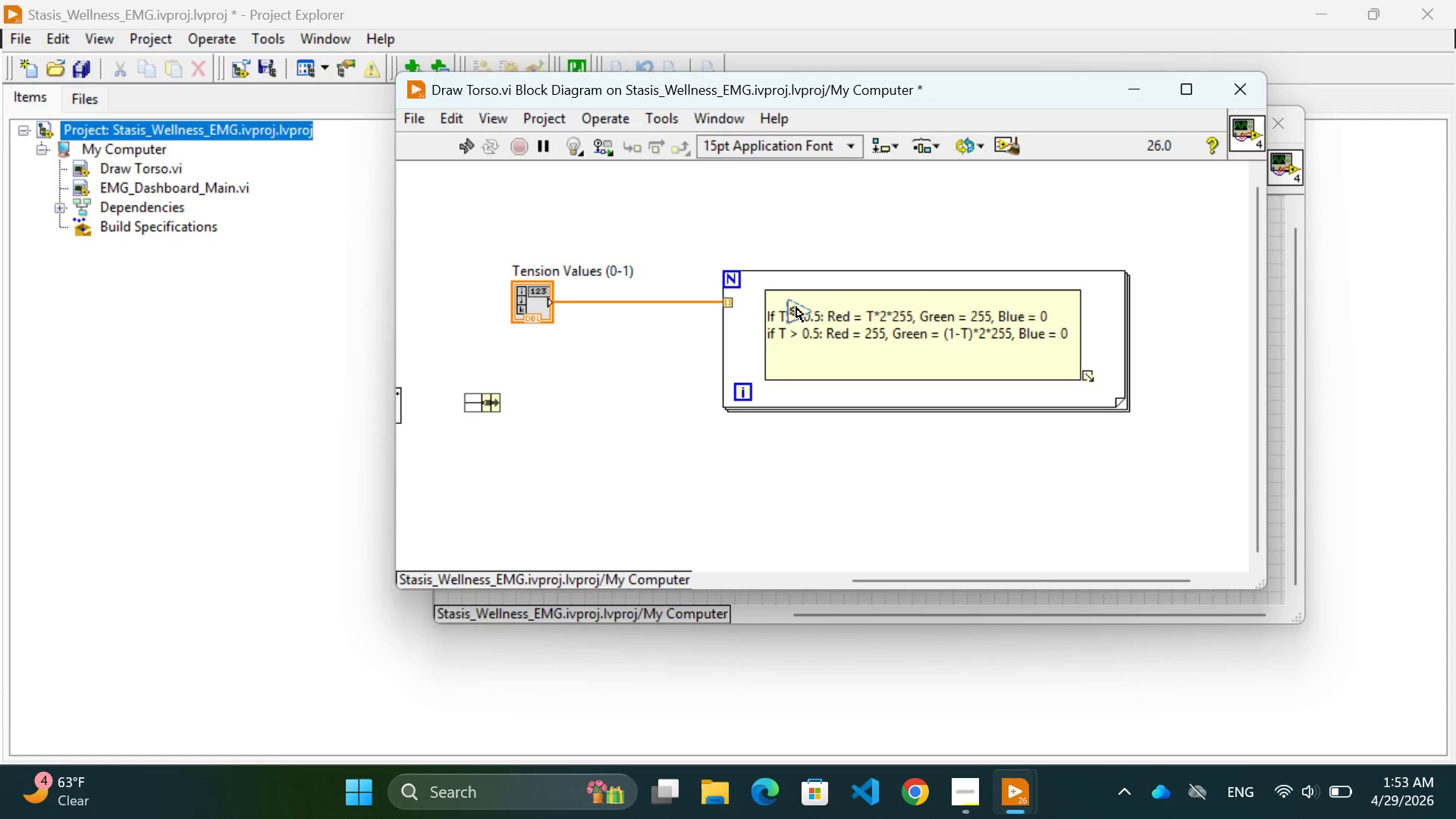 
left_click_drag(start_coordinate=[796, 307], to_coordinate=[830, 465])
 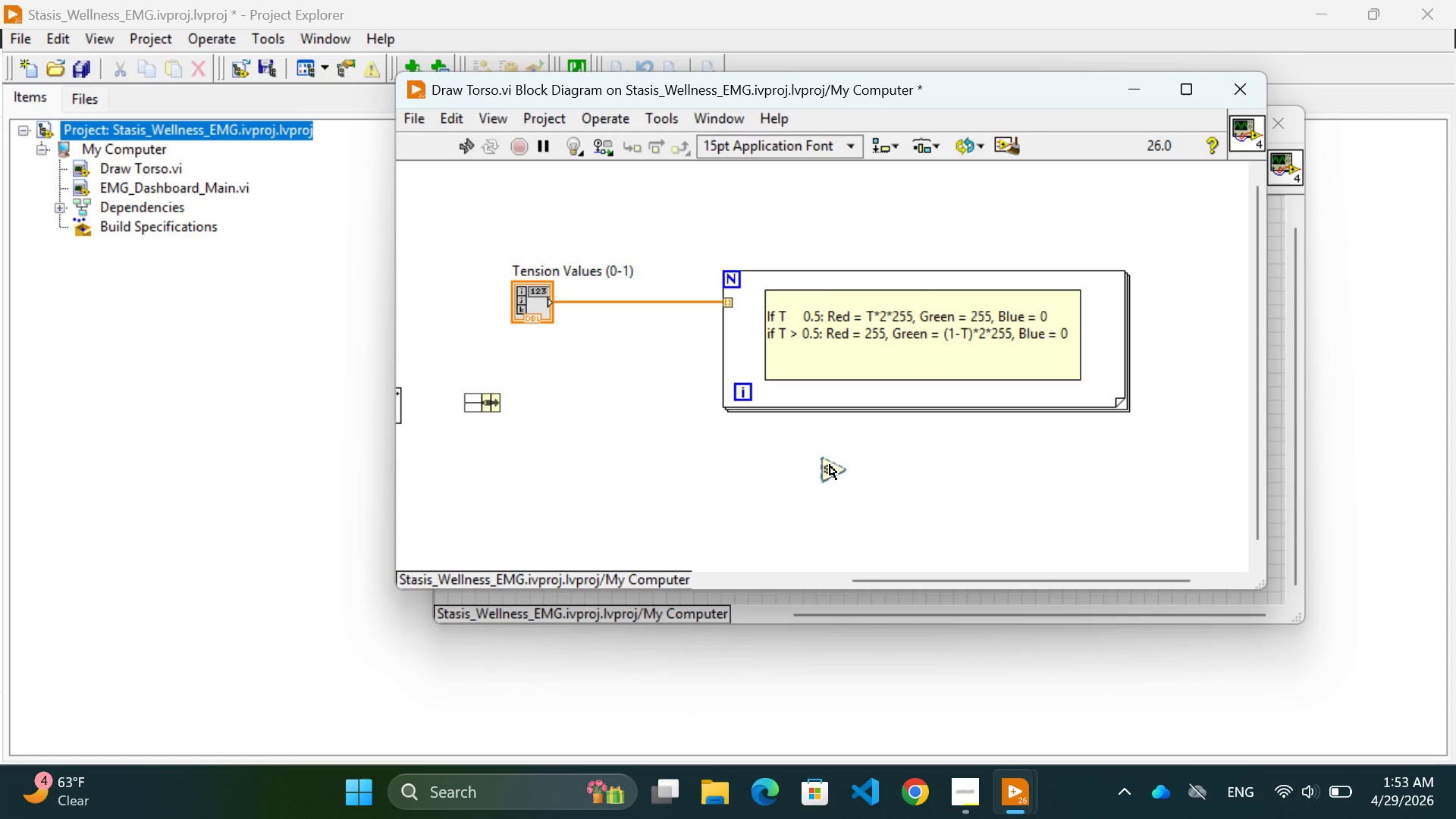 
left_click([830, 465])
 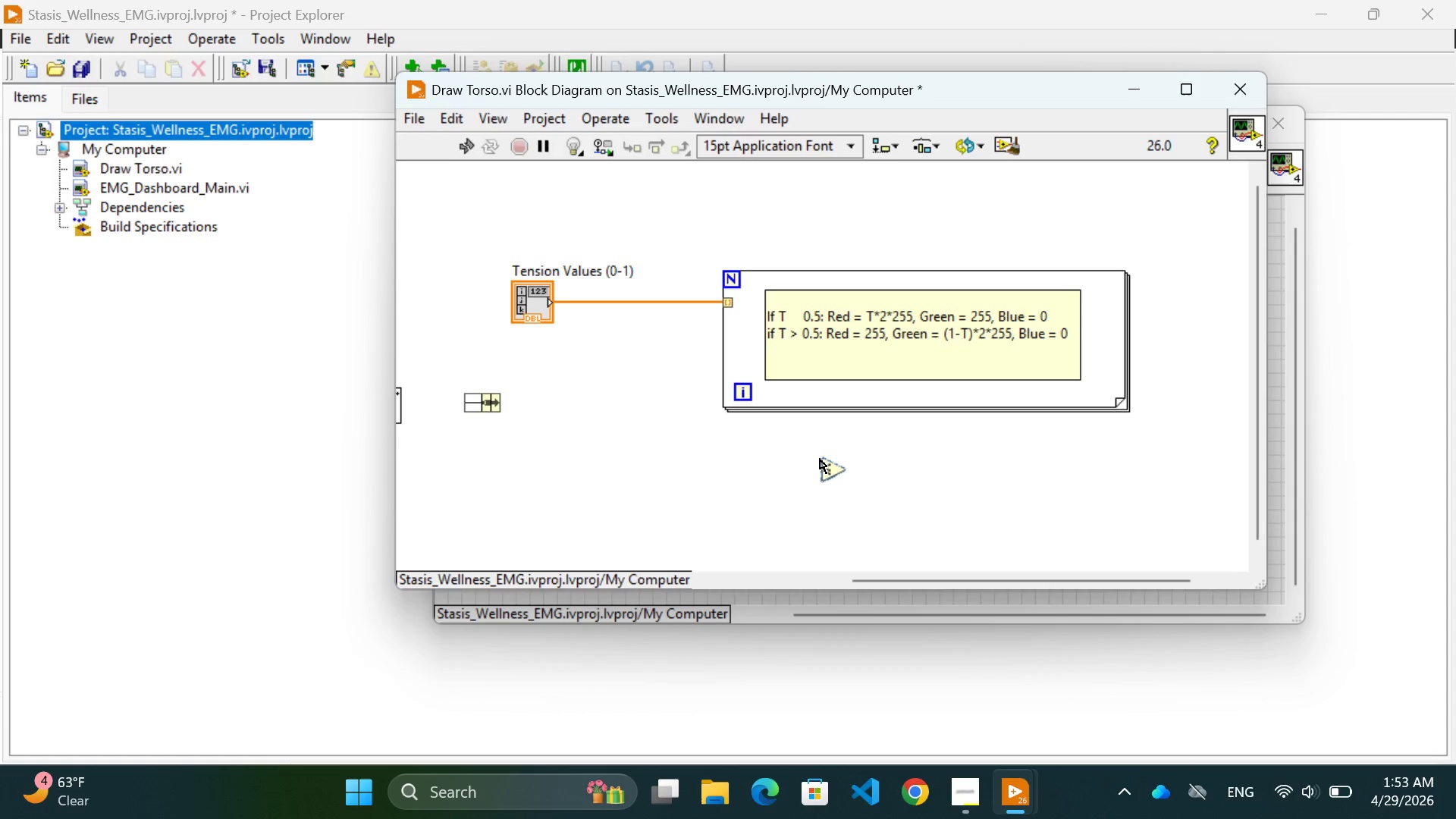 
left_click([828, 467])
 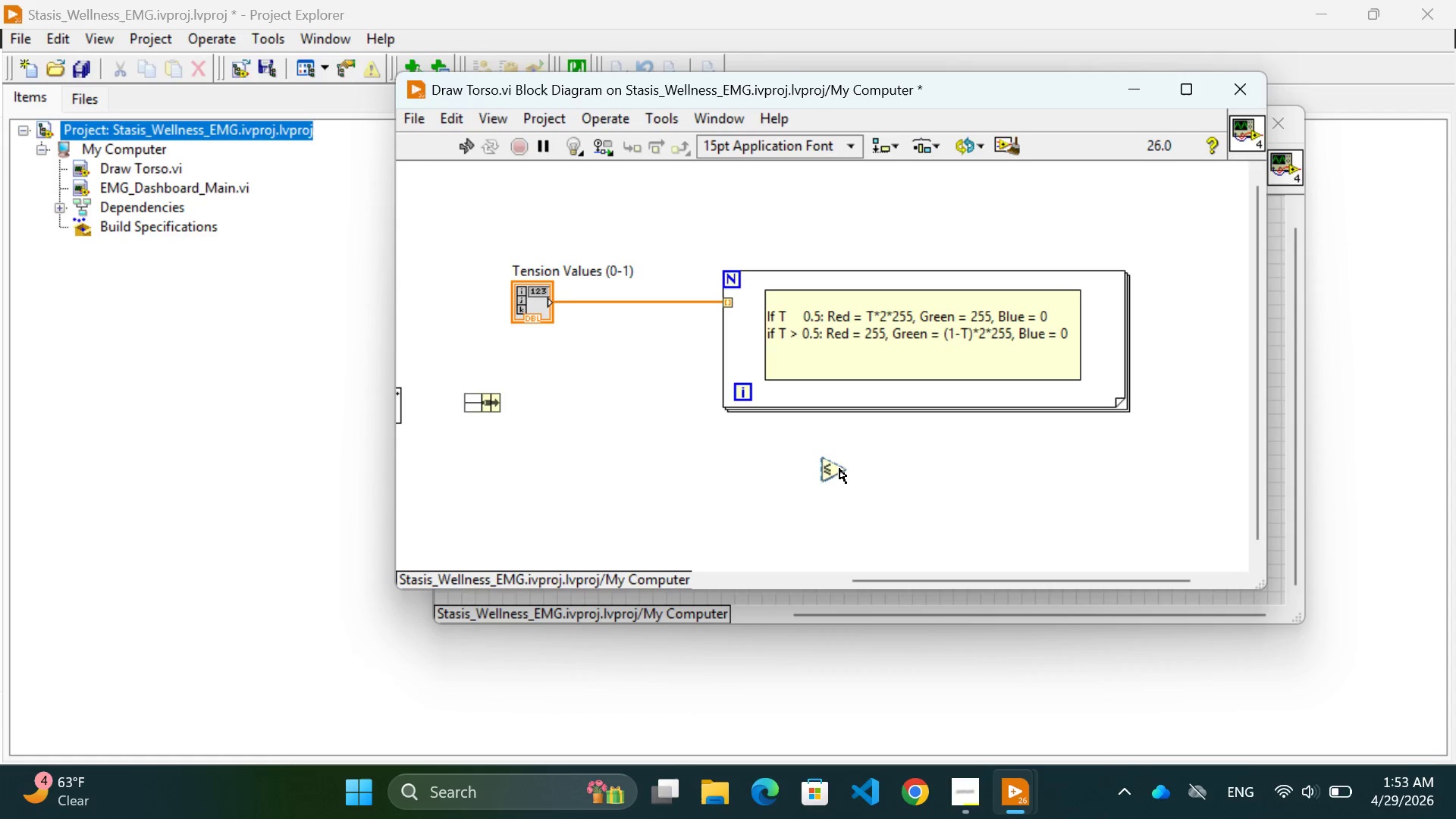 
left_click([839, 469])
 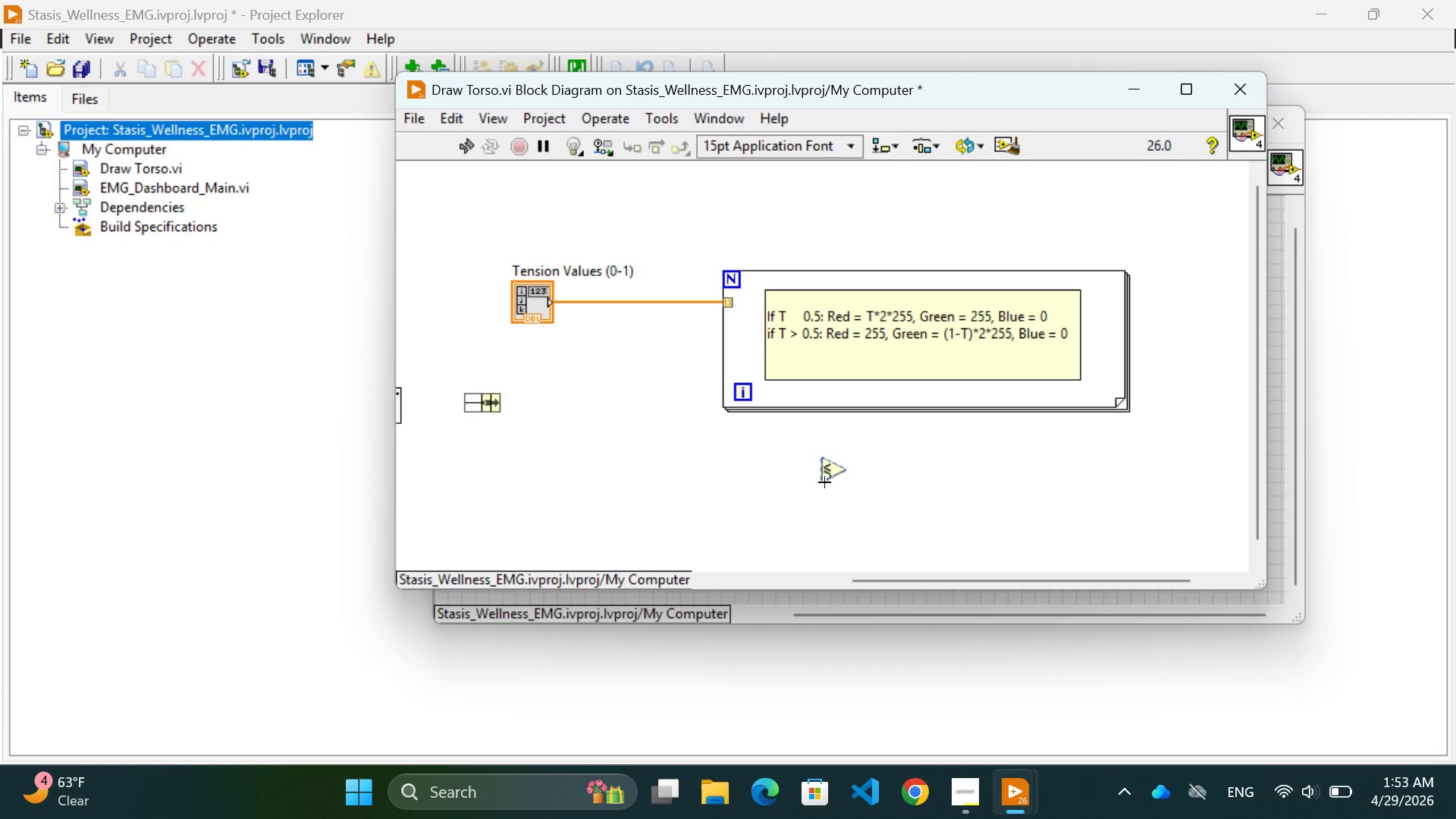 
left_click_drag(start_coordinate=[825, 482], to_coordinate=[829, 469])
 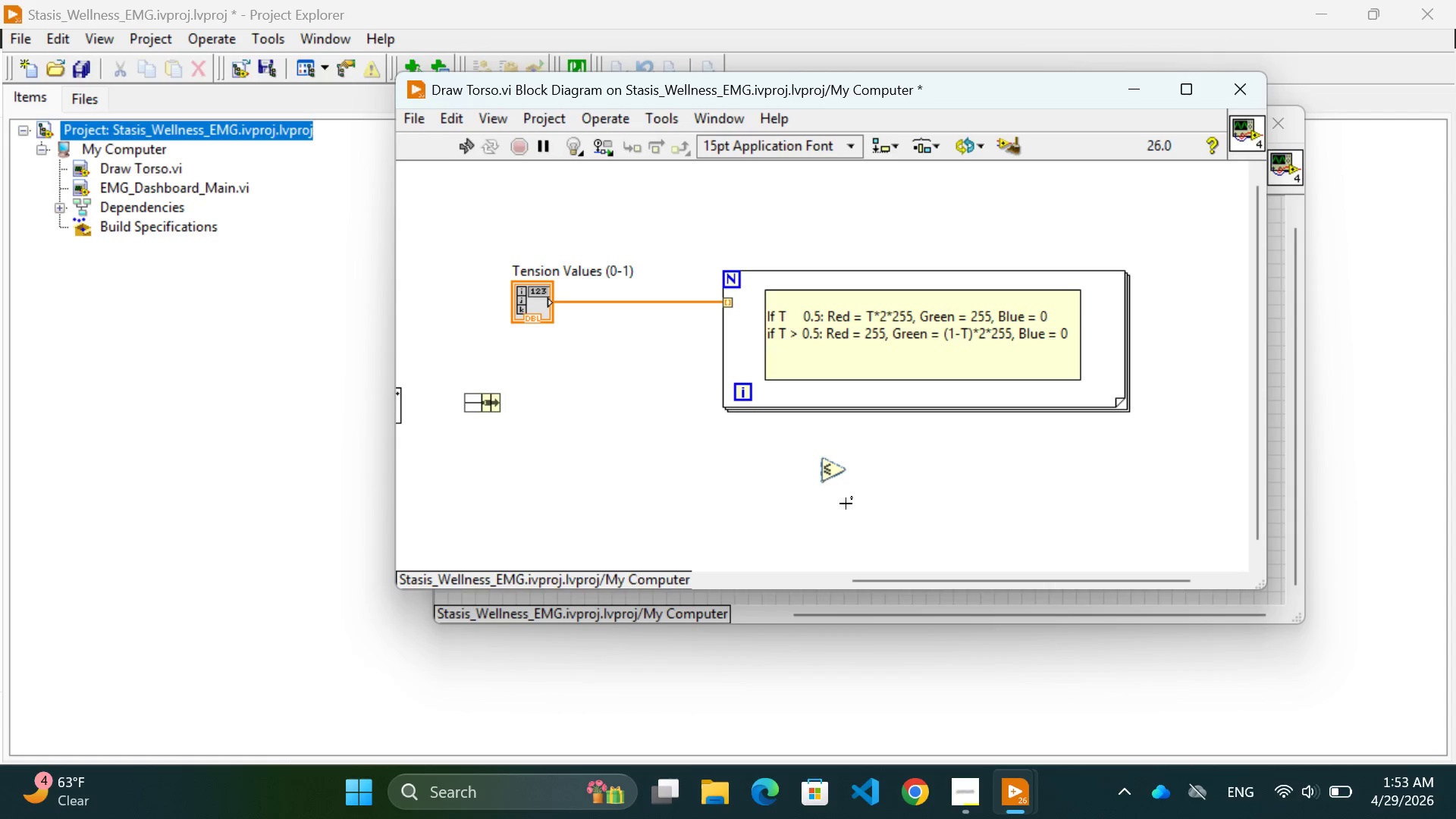 
left_click([846, 504])
 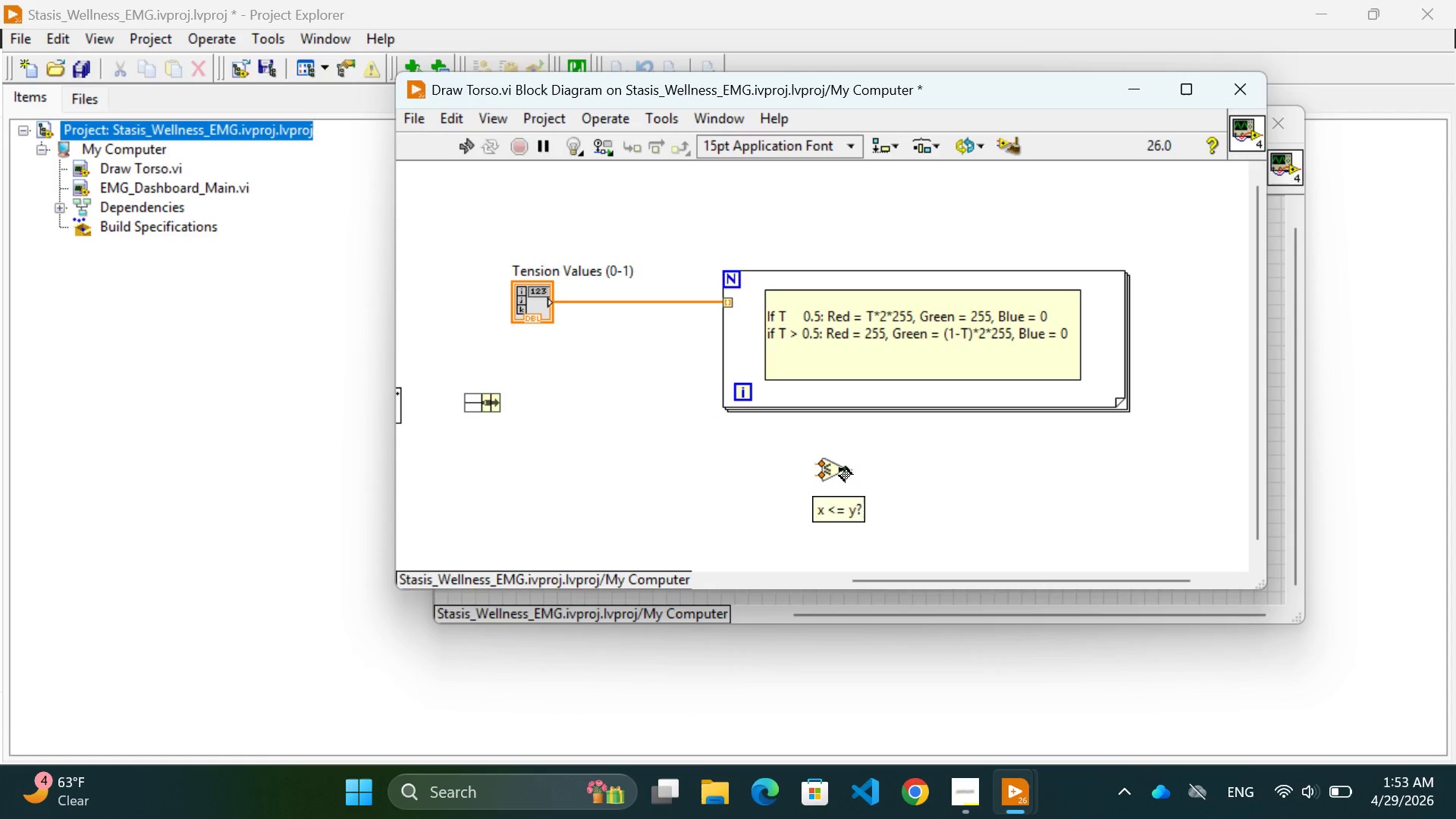 
left_click_drag(start_coordinate=[842, 468], to_coordinate=[824, 472])
 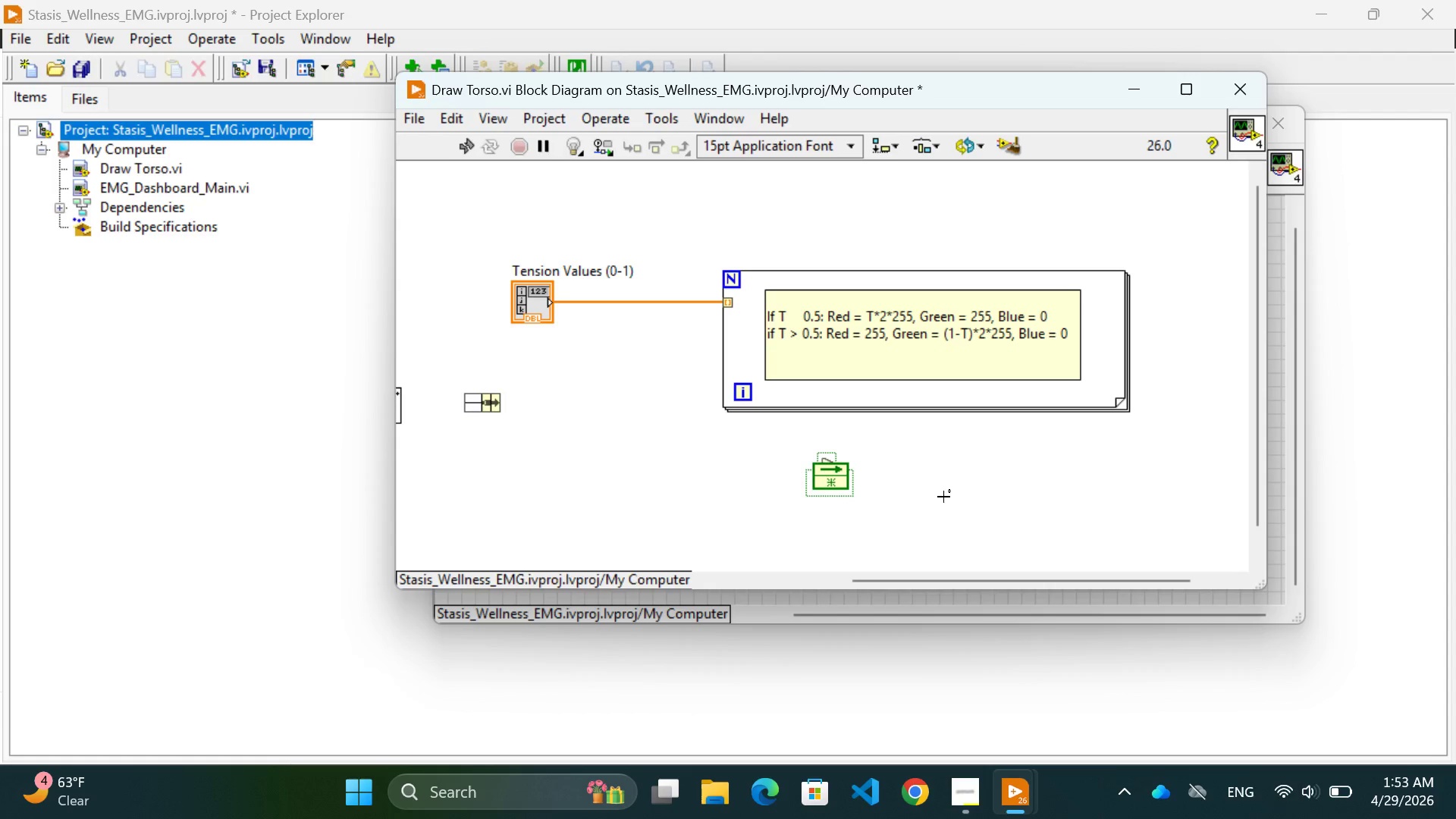 
left_click([943, 497])
 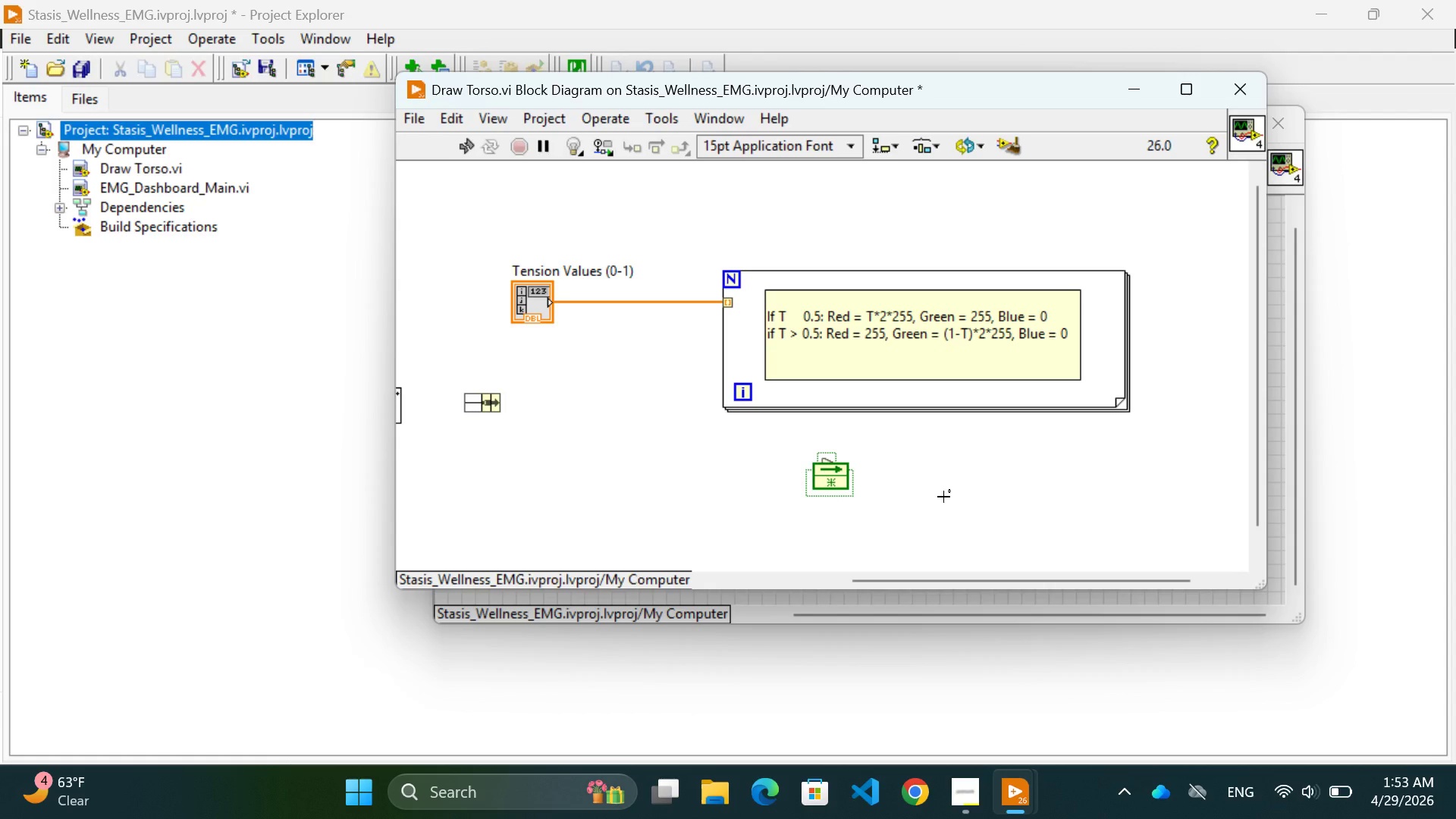 
key(Control+Z)
 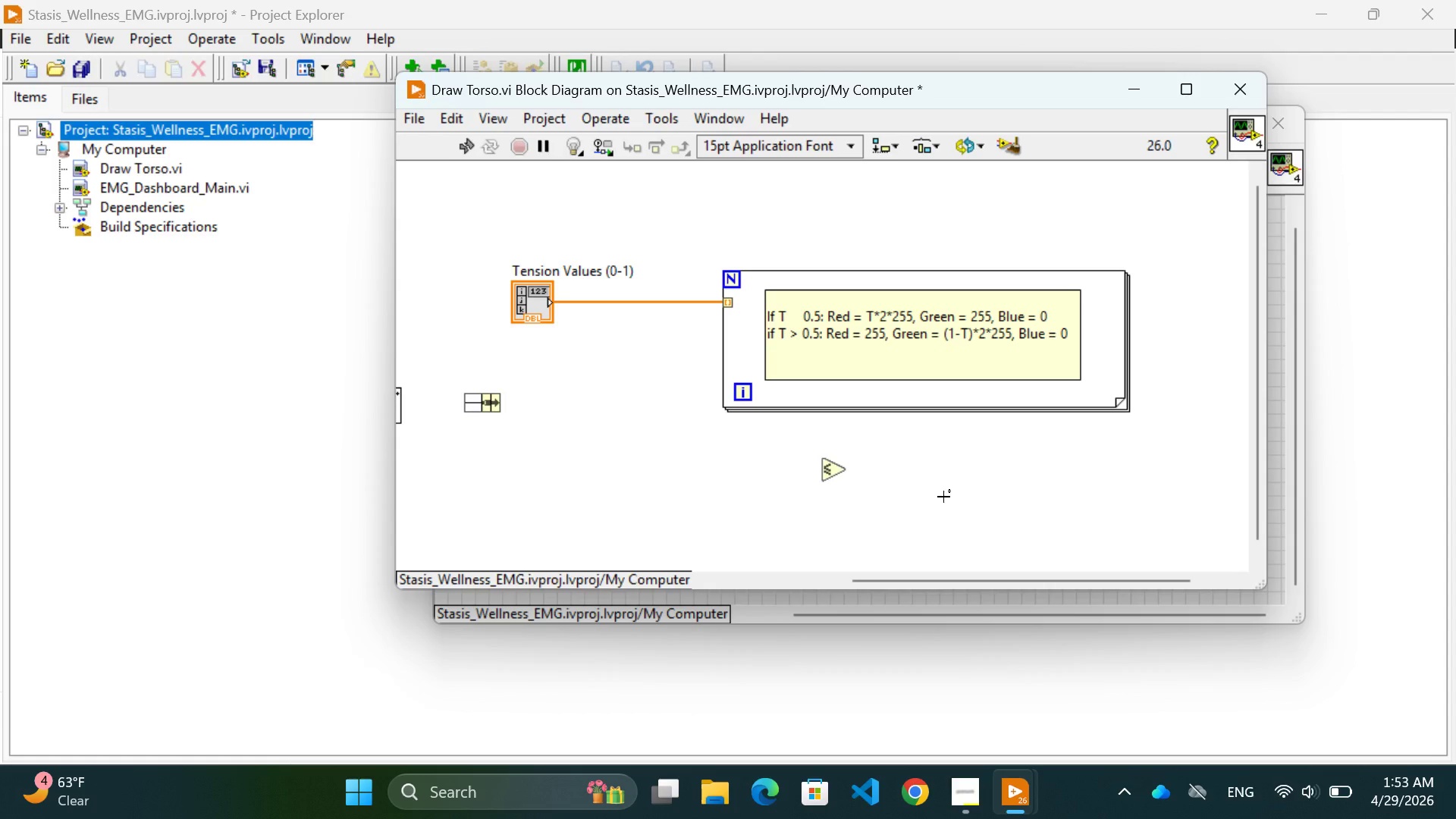 
left_click([943, 497])
 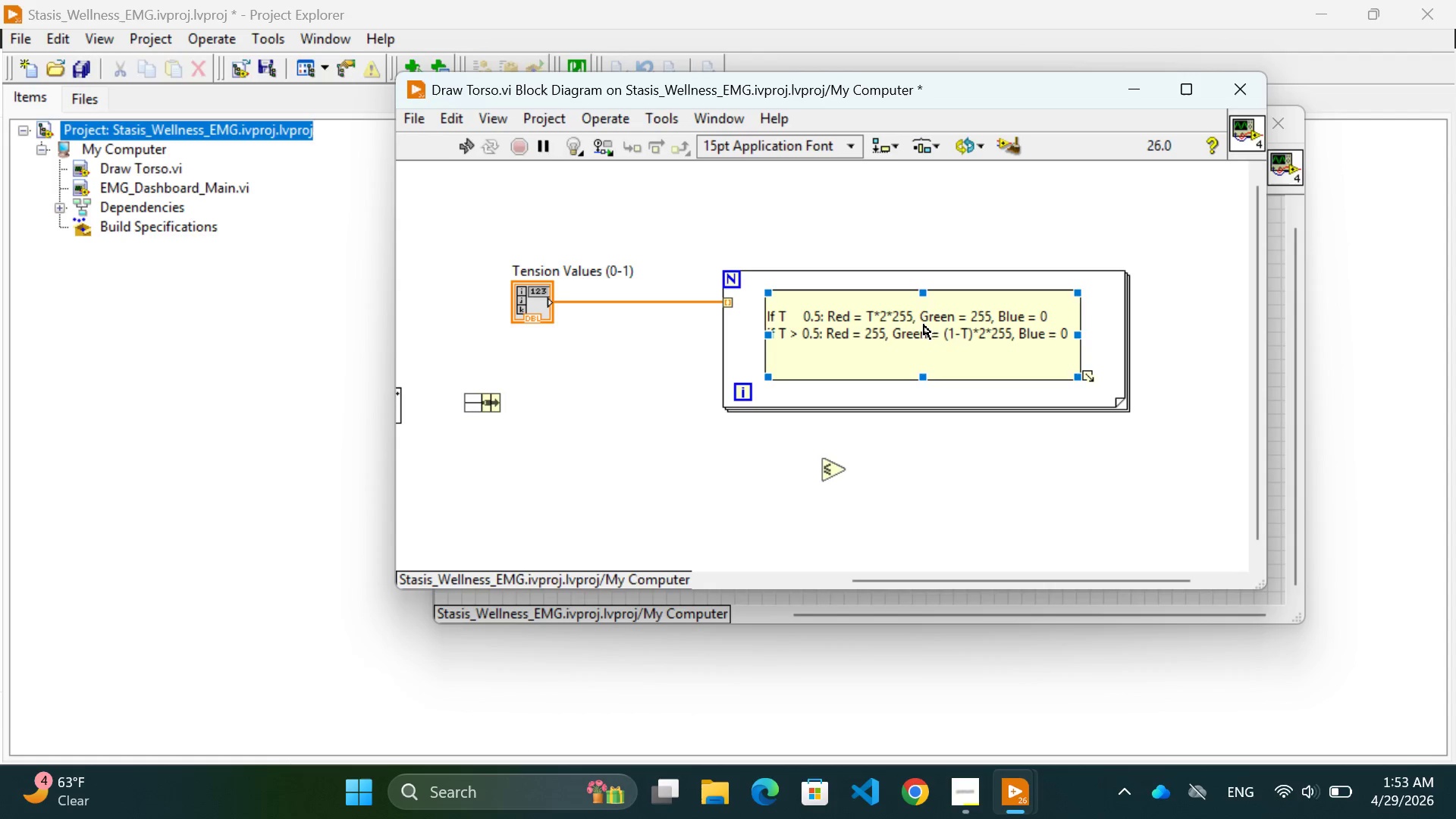 
double_click([912, 316])
 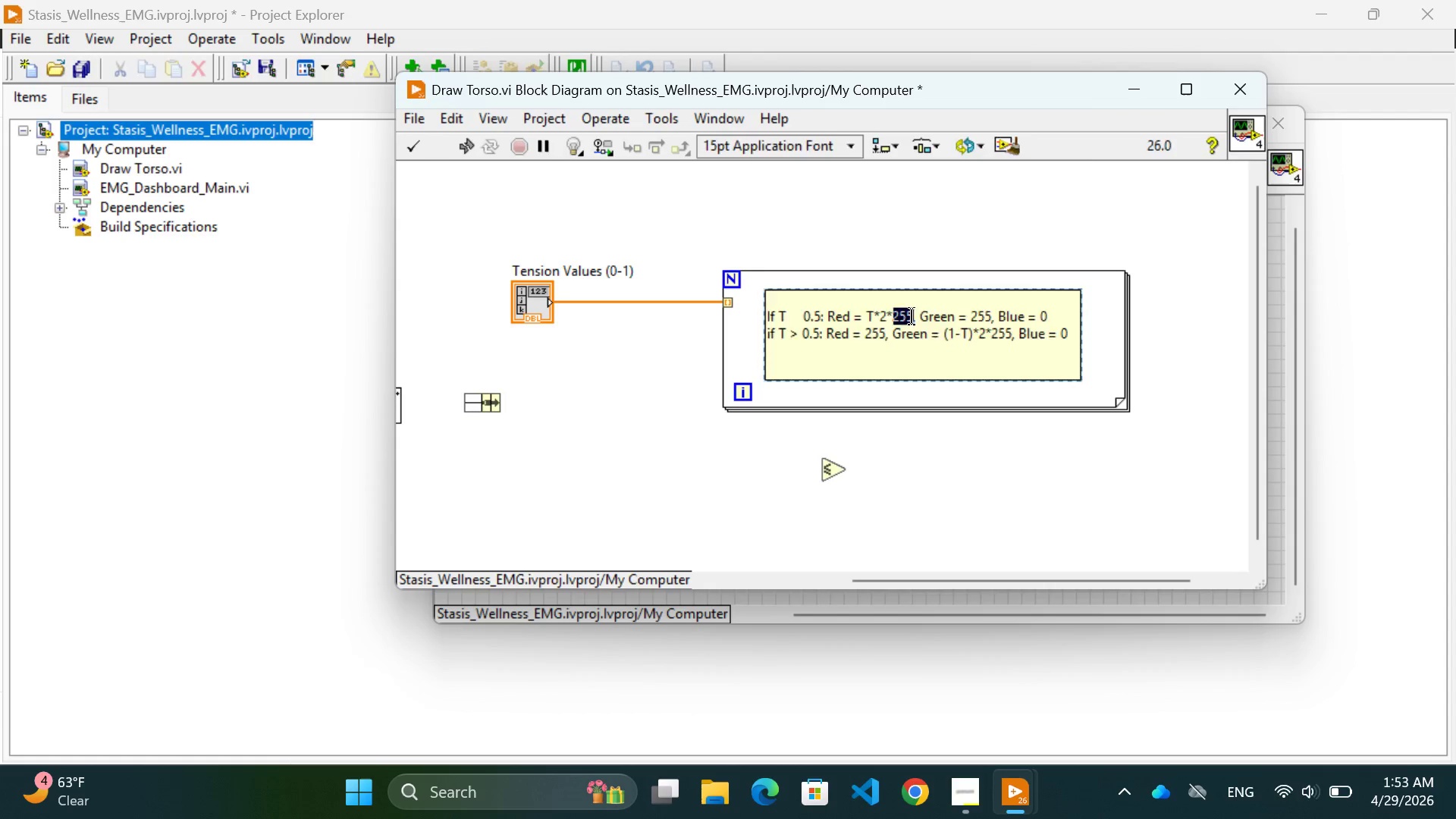 
triple_click([912, 316])
 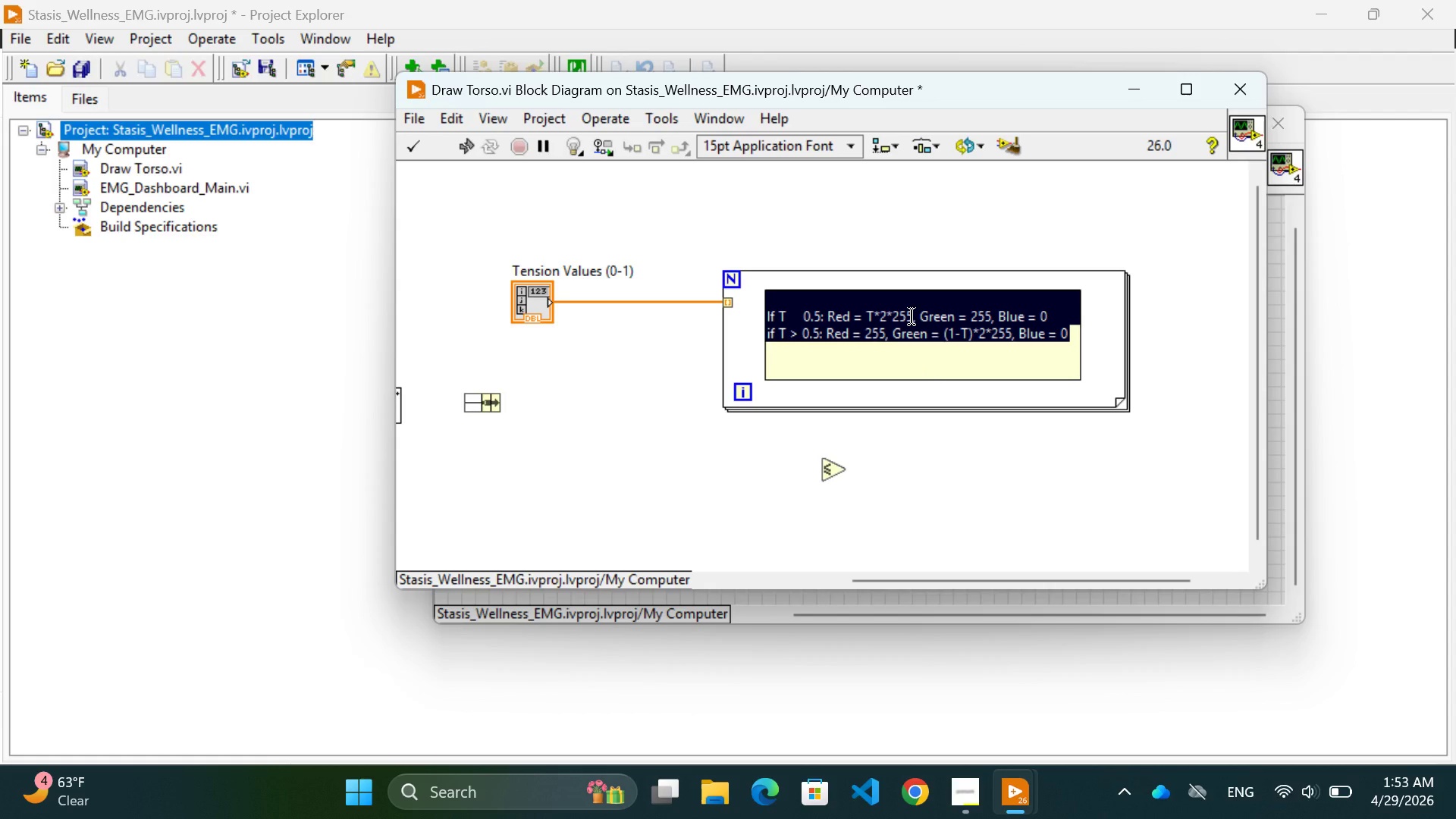 
left_click([912, 316])
 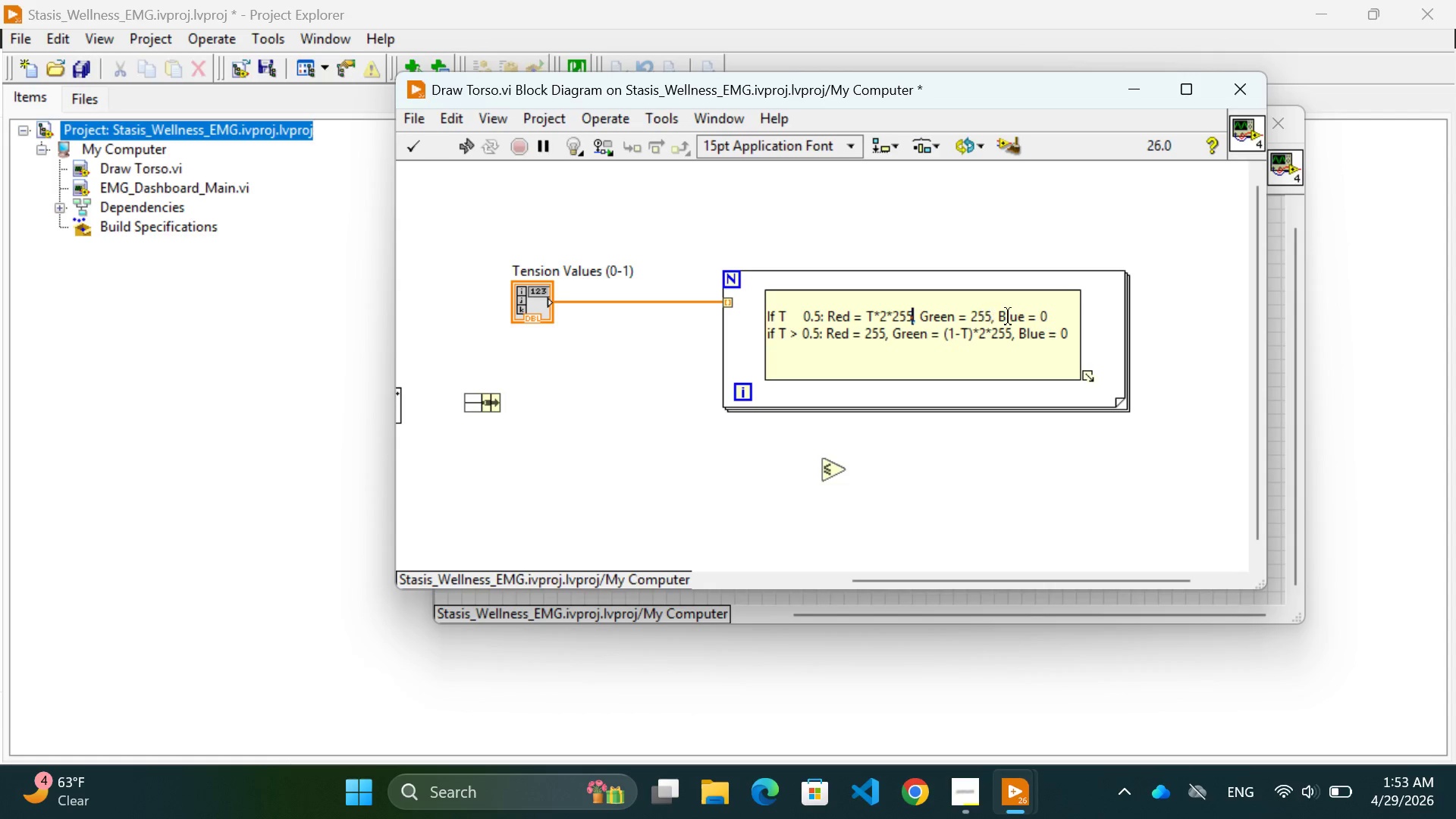 
left_click([1032, 316])
 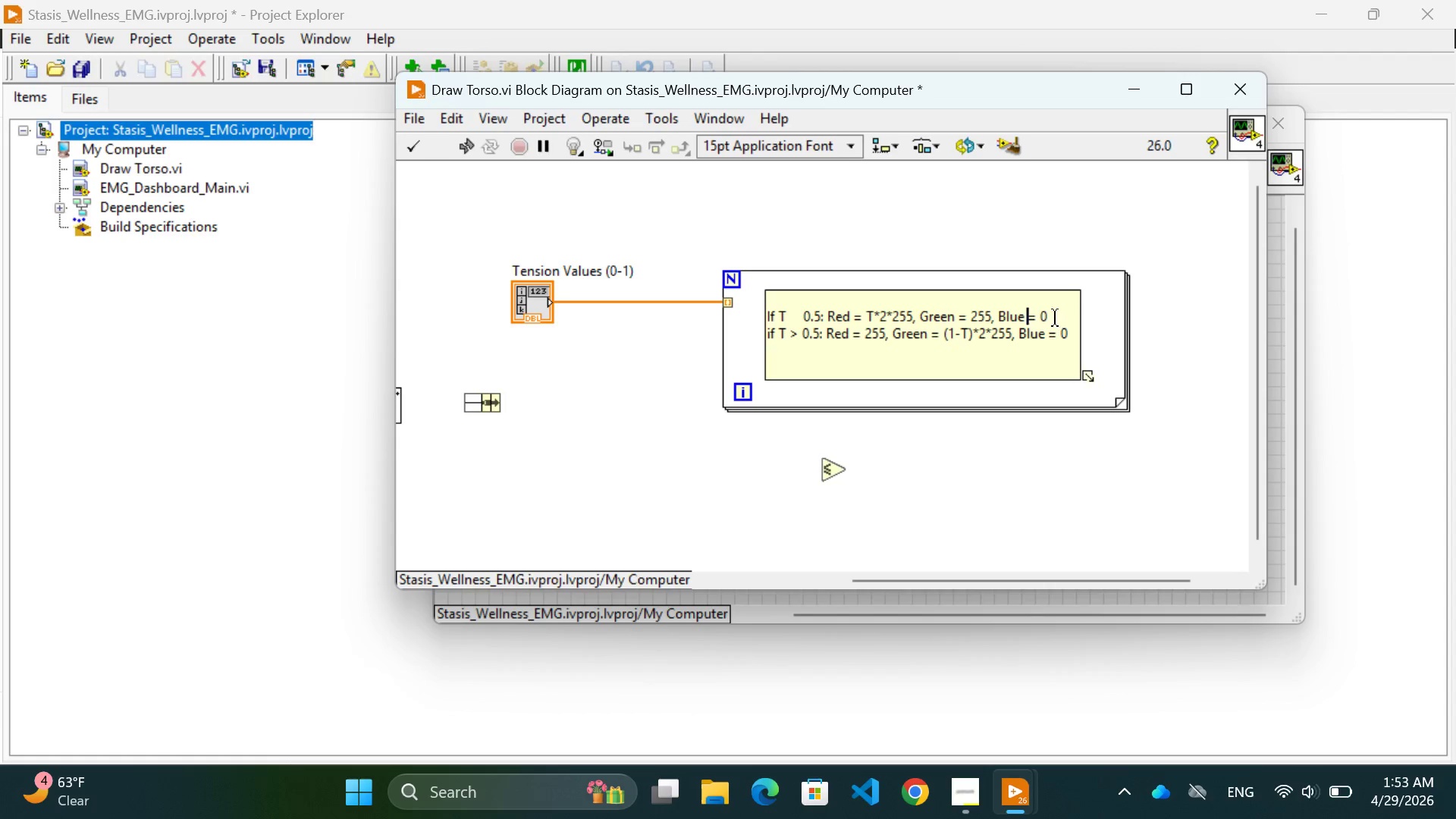 
left_click([1053, 317])
 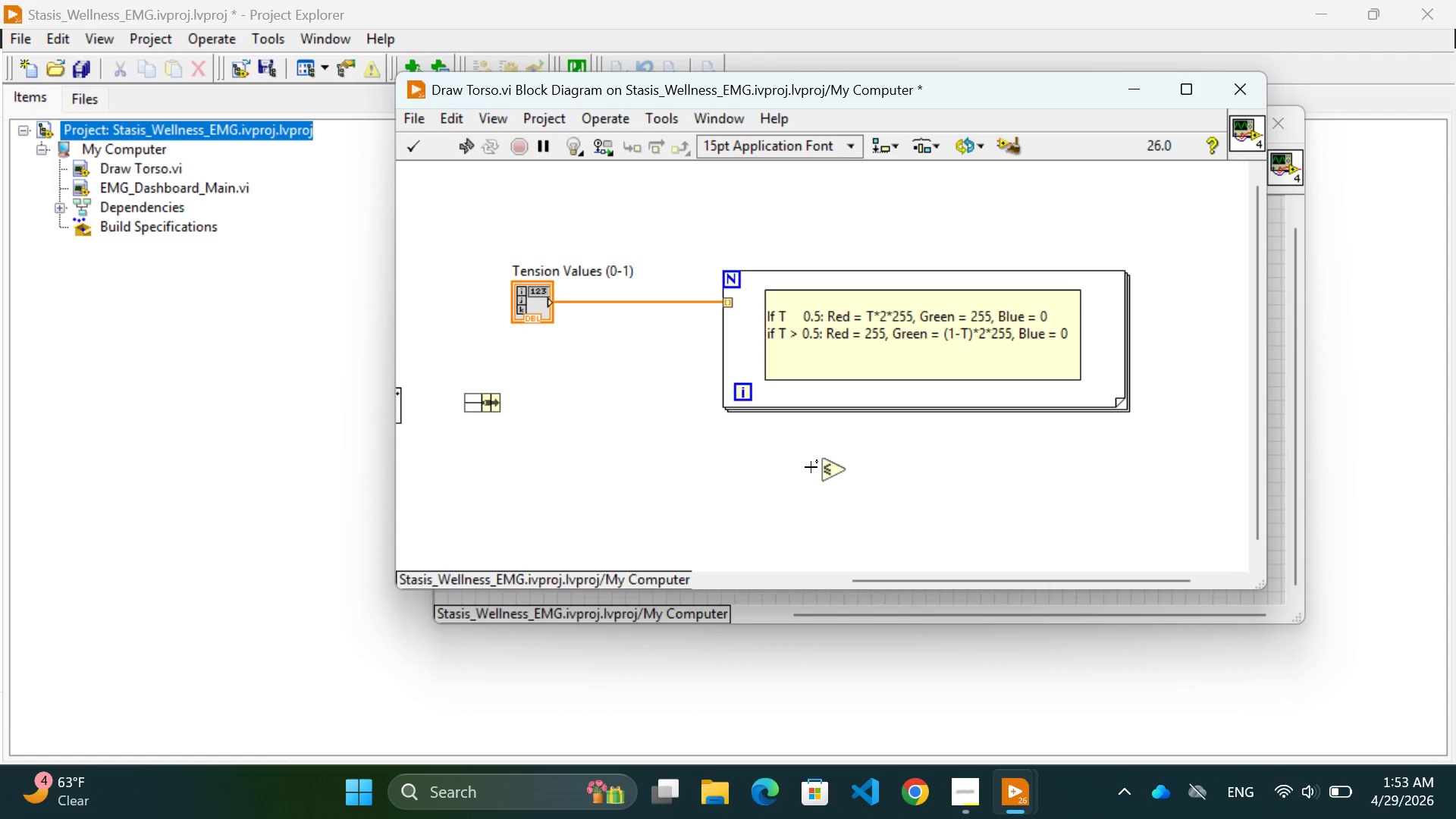 
left_click([836, 472])
 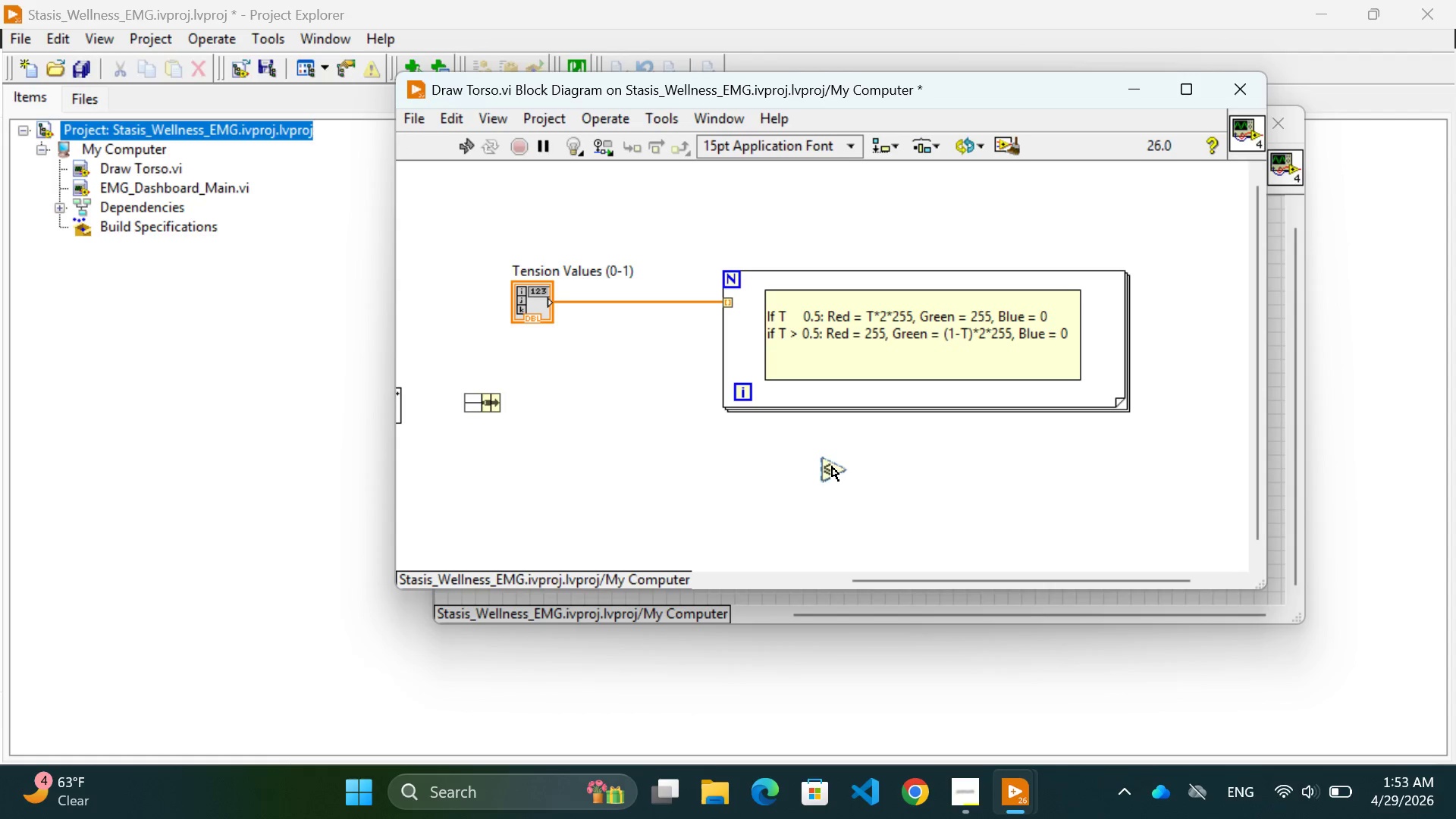 
left_click_drag(start_coordinate=[830, 465], to_coordinate=[799, 309])
 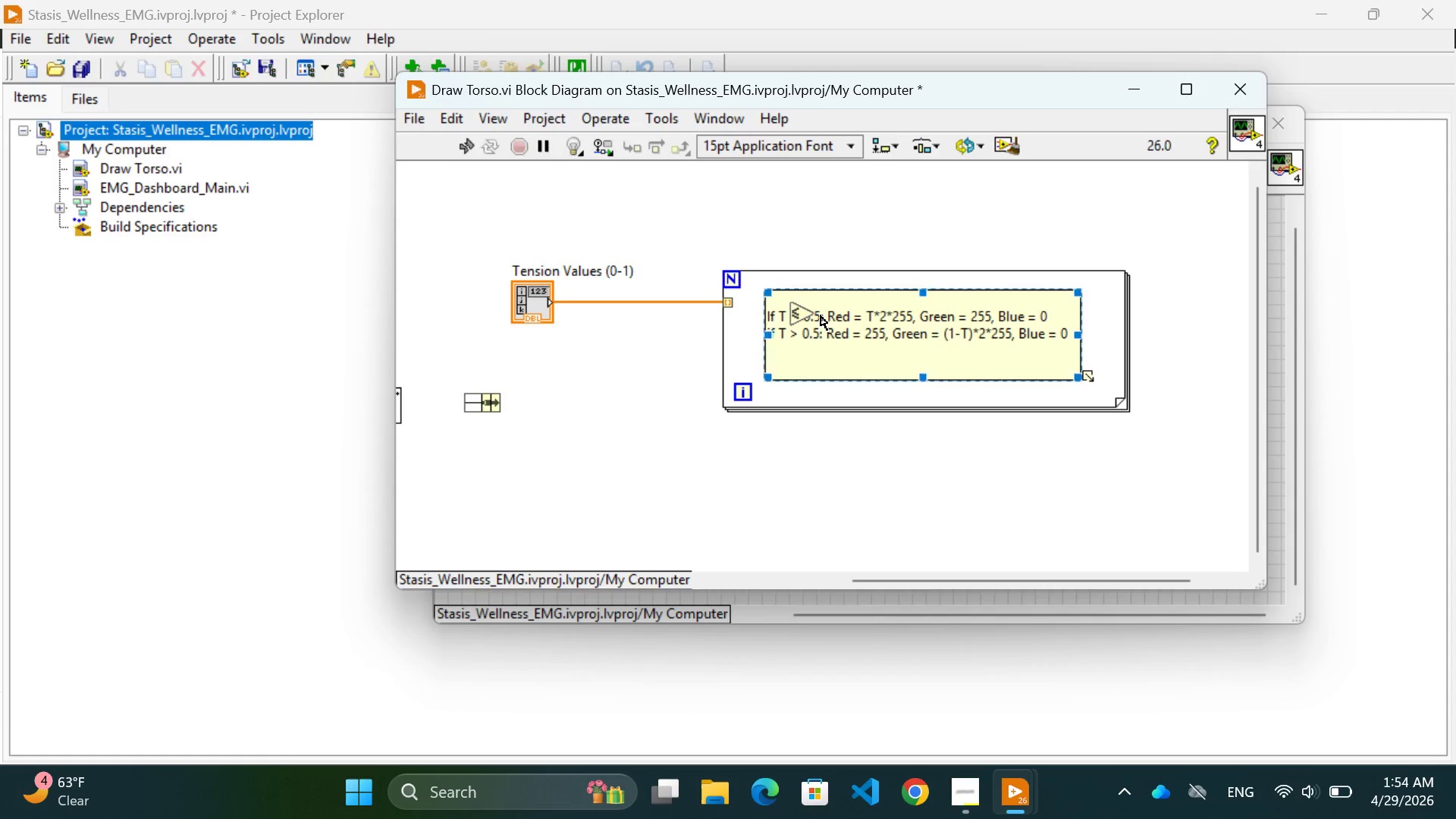 
double_click([821, 315])
 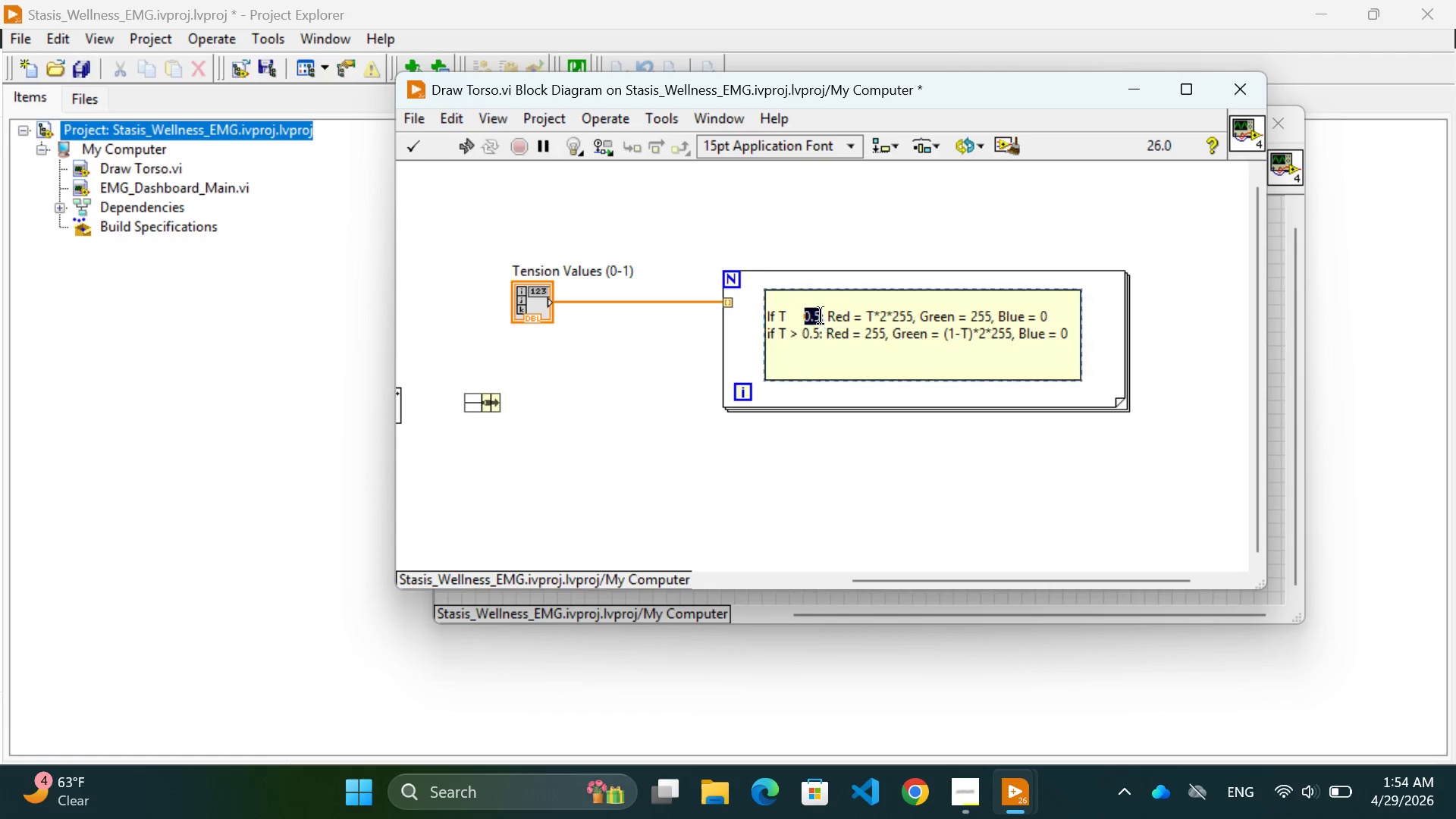 
triple_click([821, 315])
 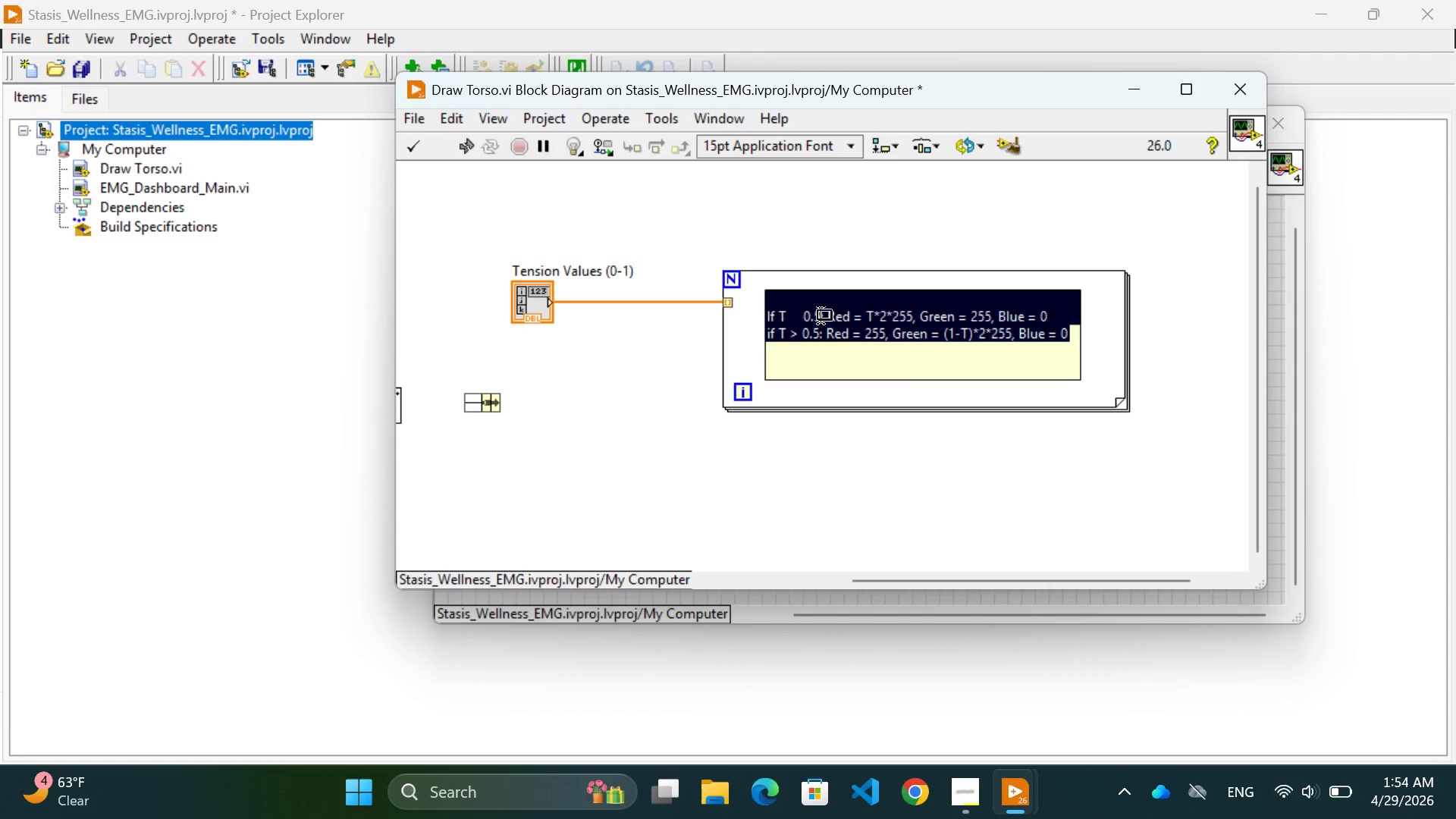 
triple_click([821, 315])
 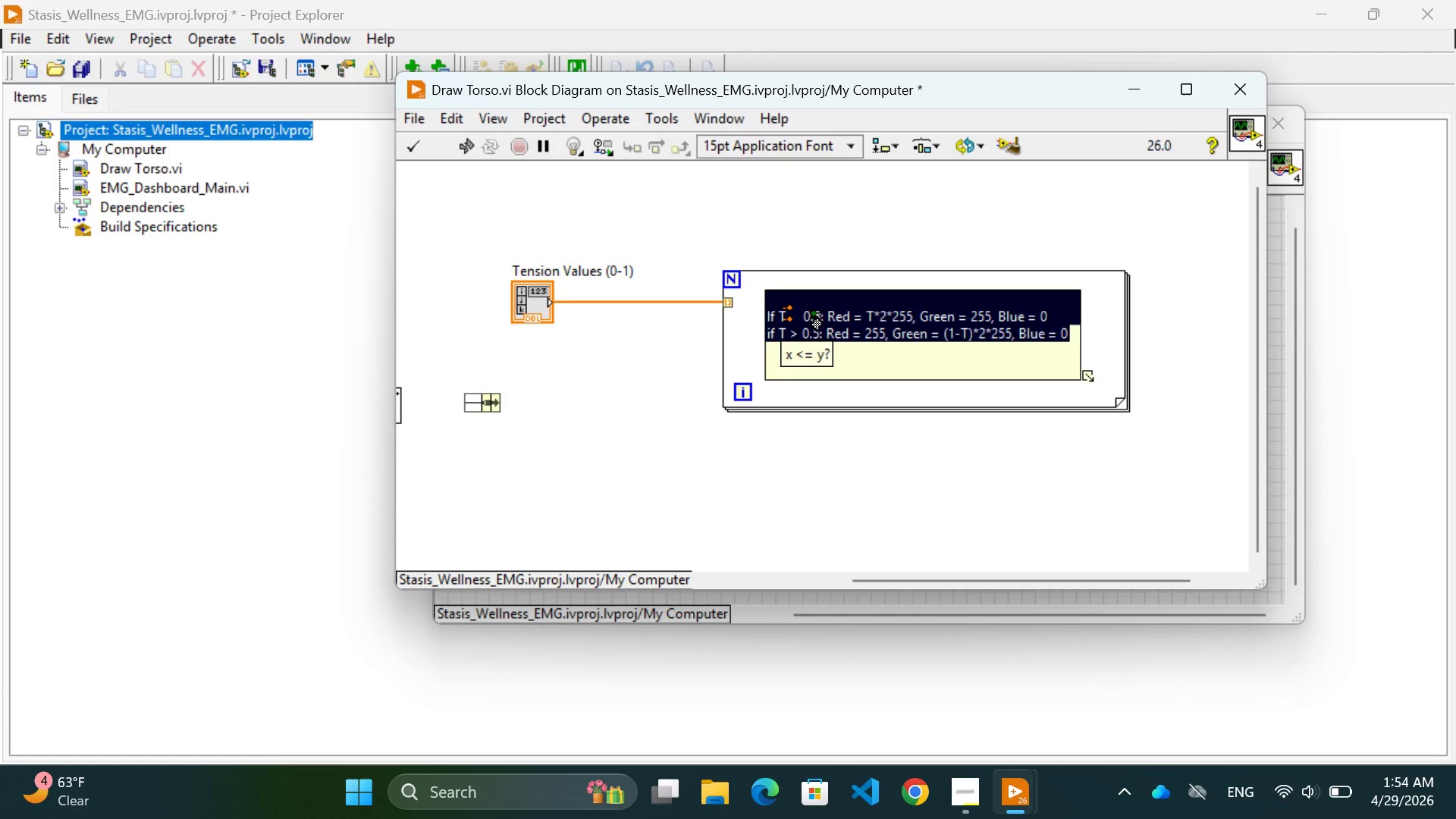 
left_click([811, 318])
 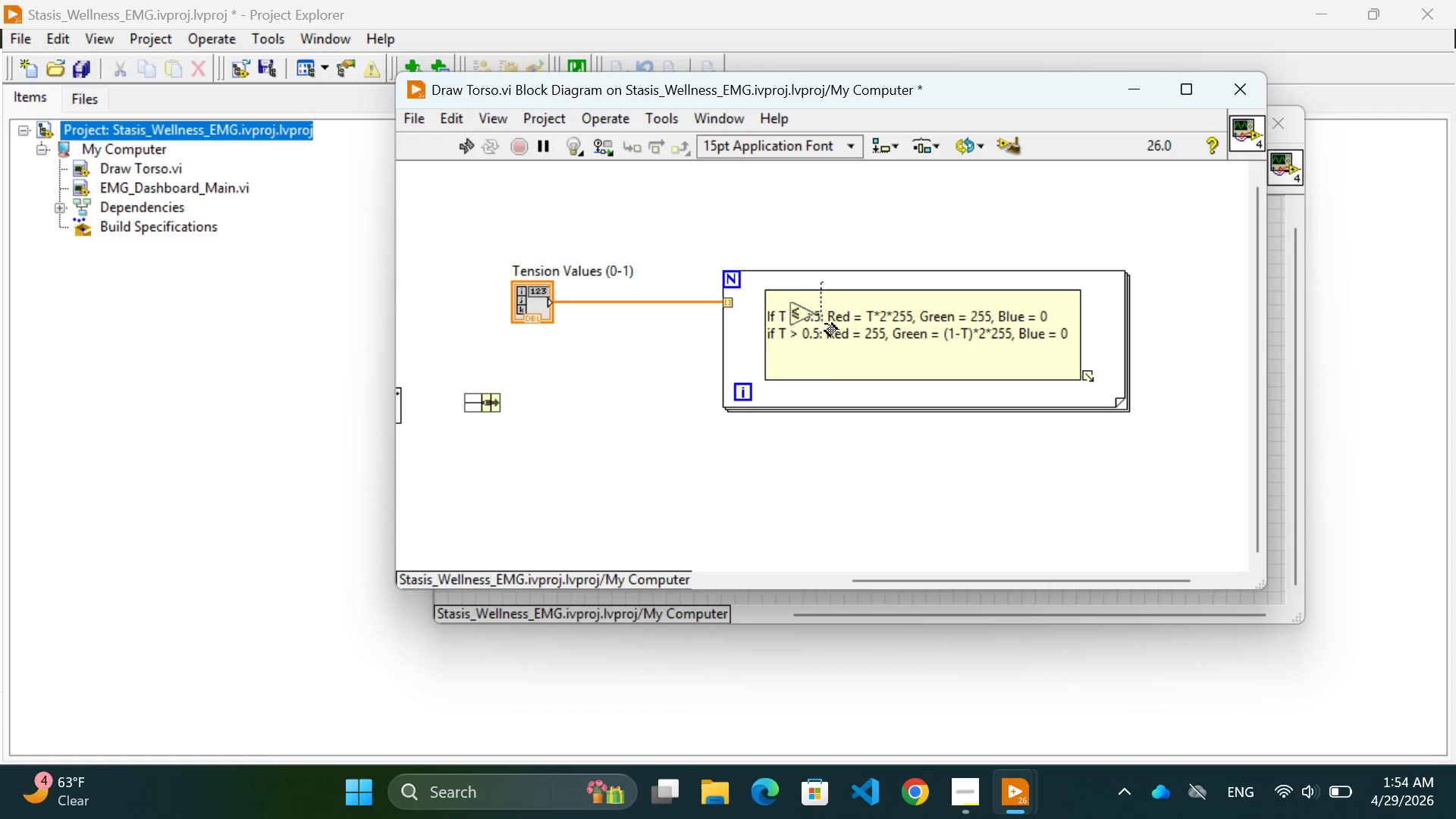 
left_click([826, 325])
 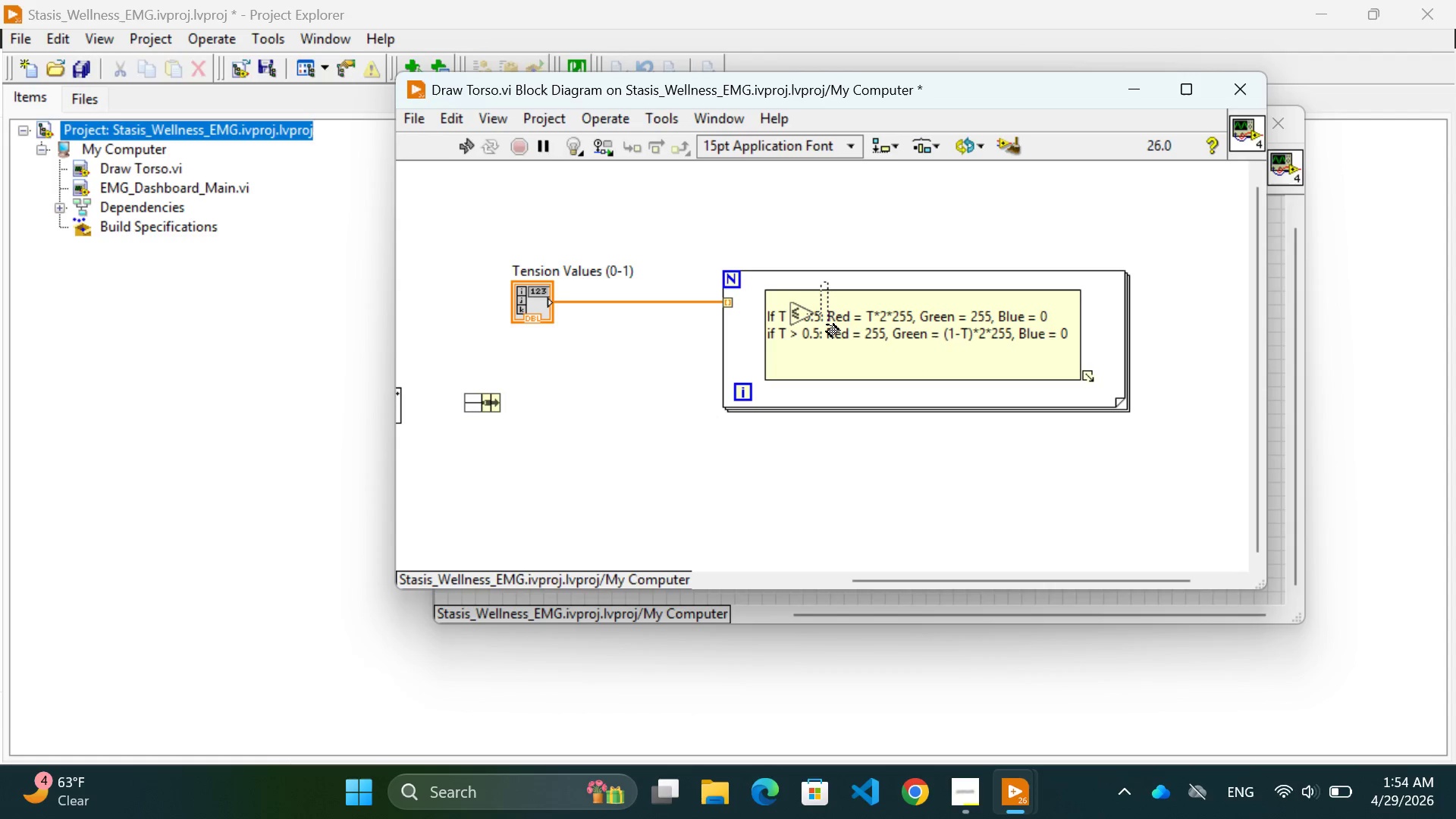 
double_click([827, 325])
 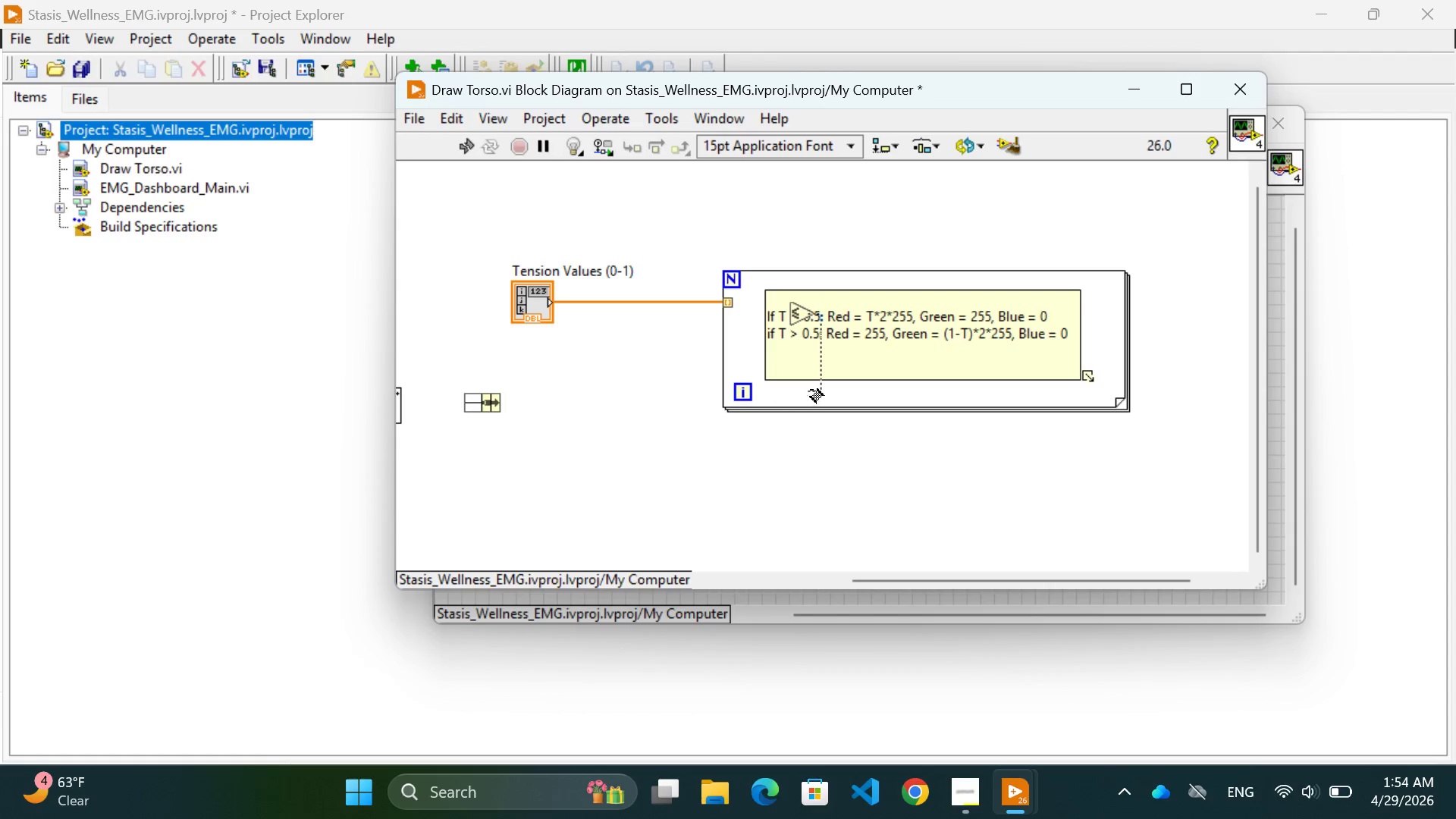 
double_click([814, 390])
 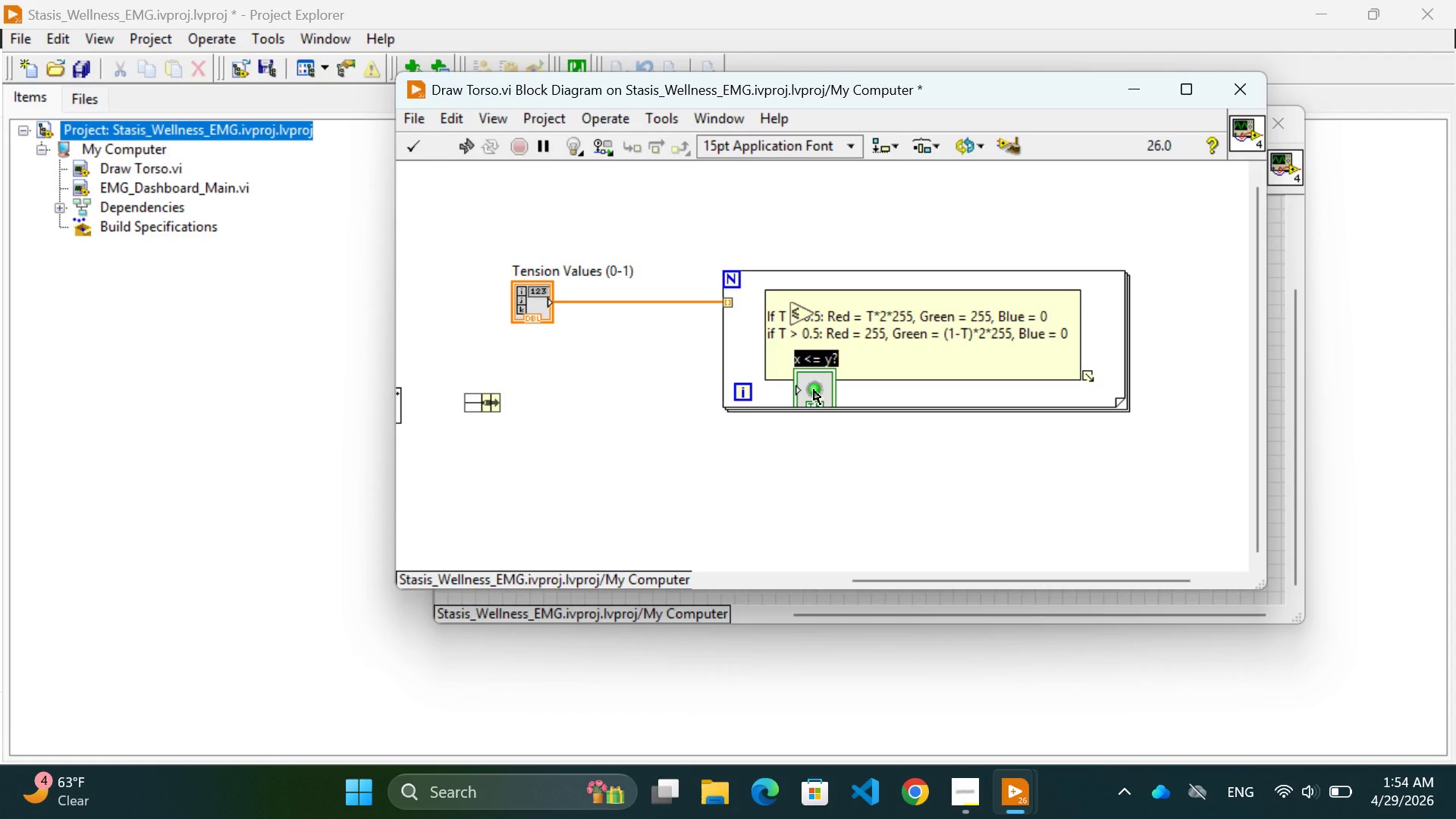 
key(Control+Z)
 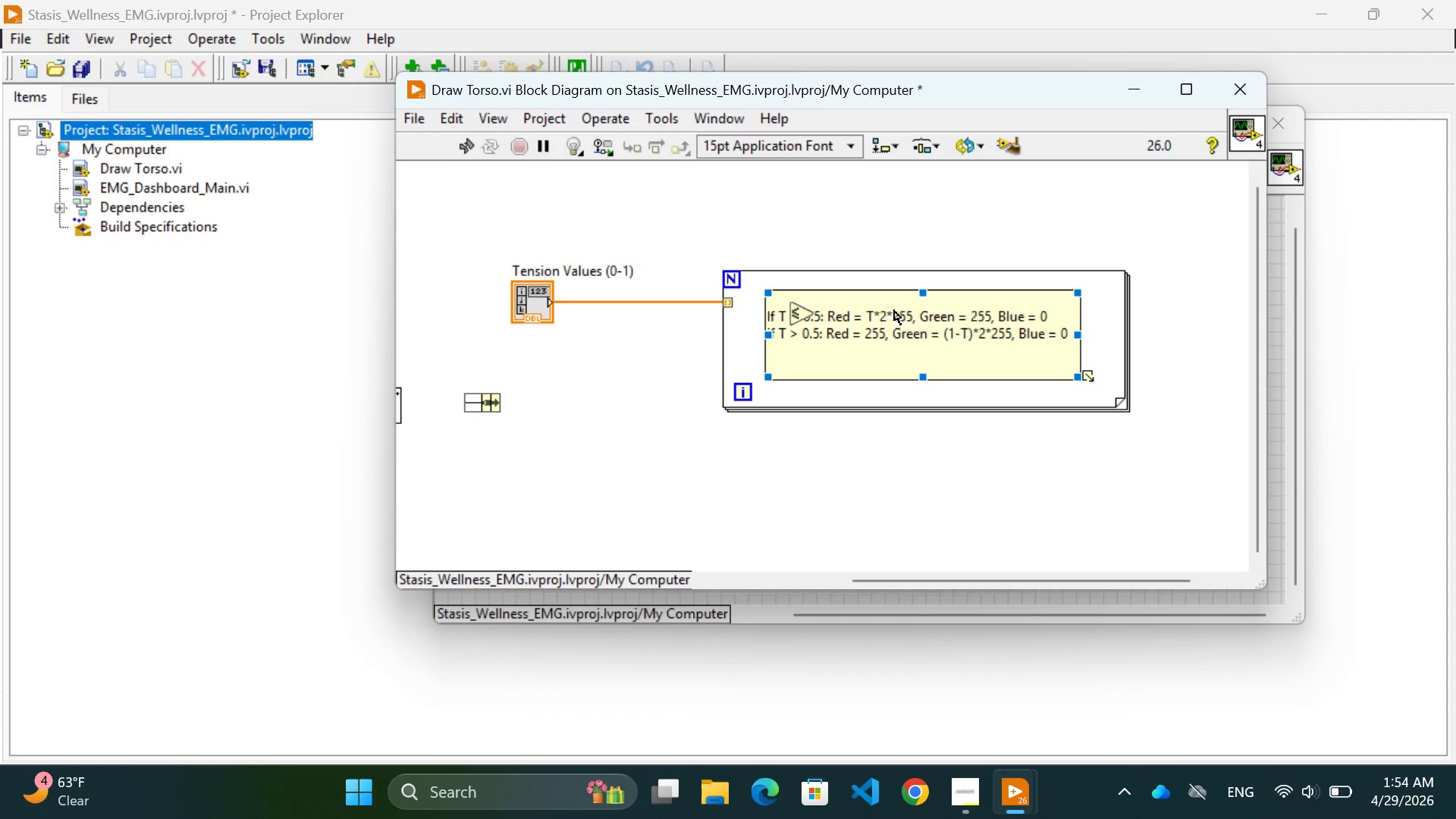 
double_click([887, 318])
 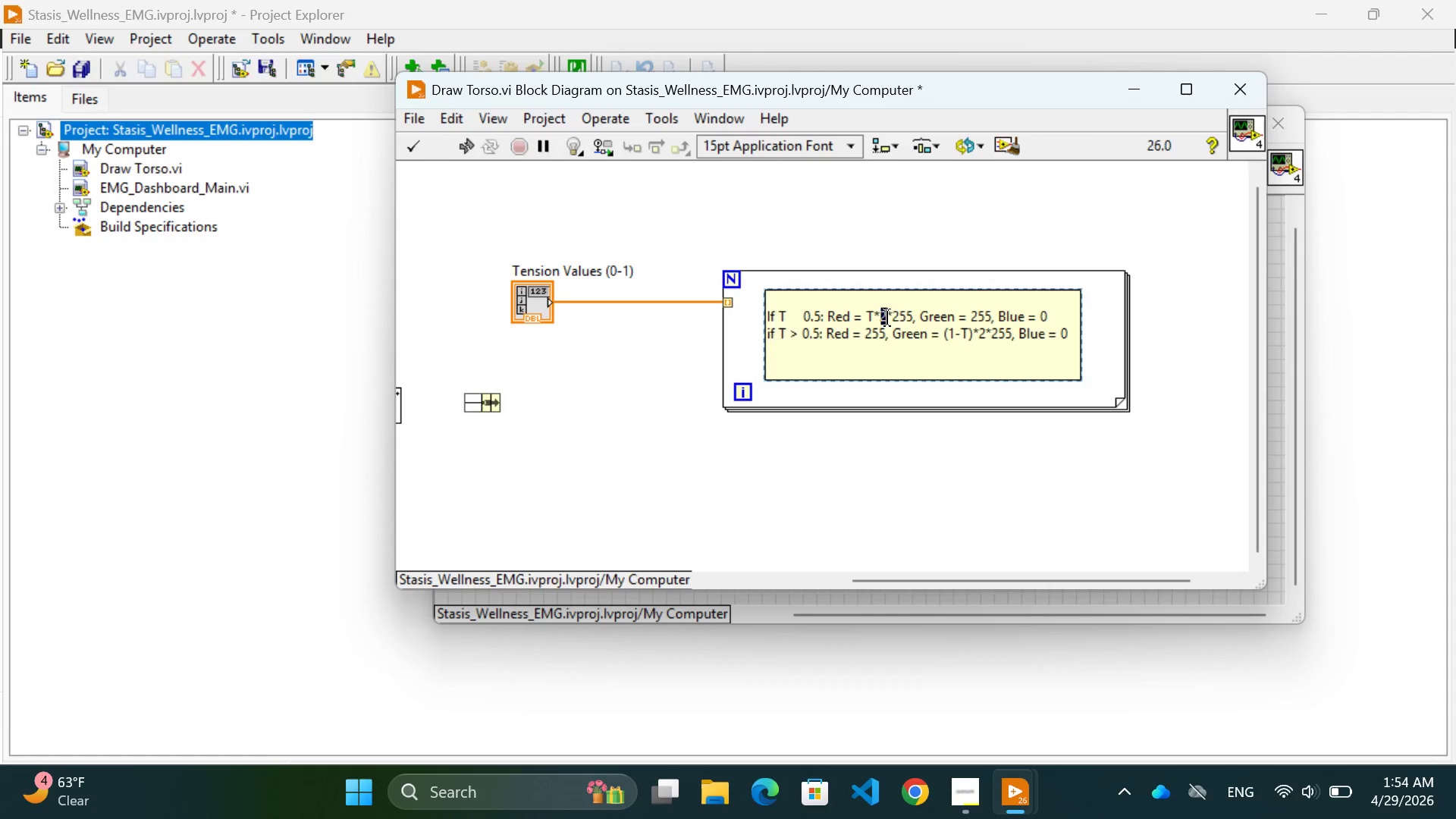 
triple_click([887, 318])
 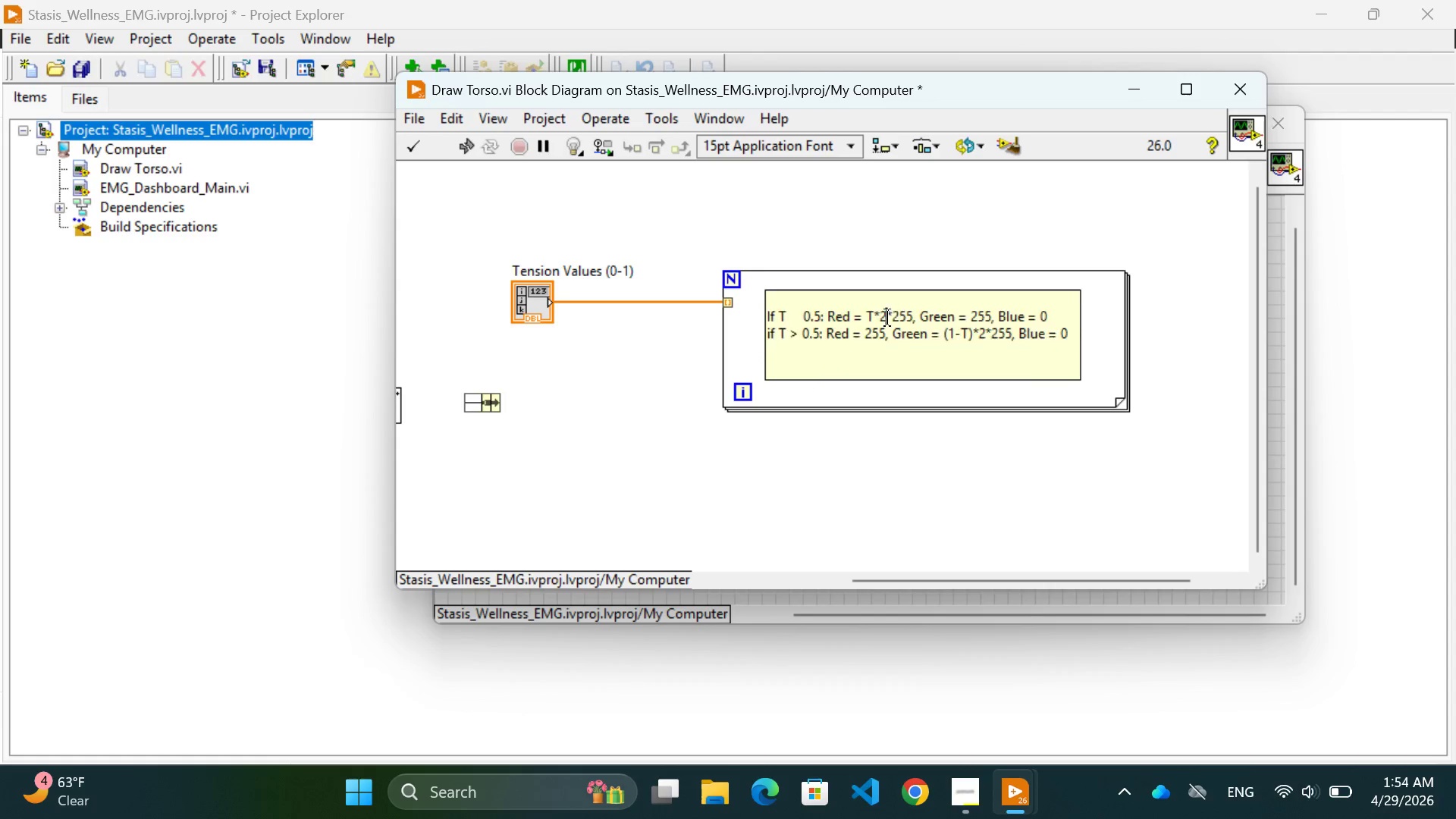 
left_click([887, 318])
 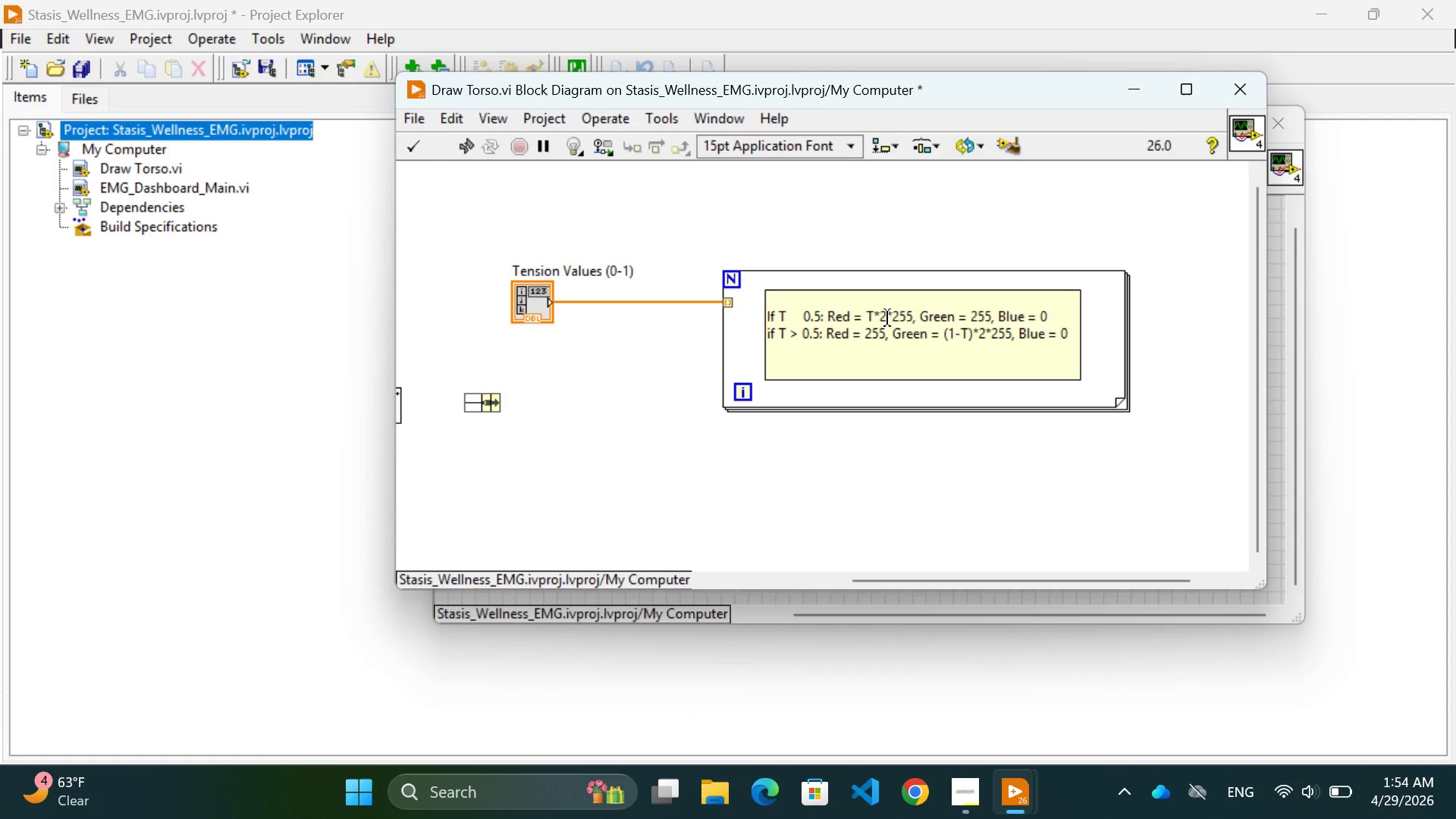 
hold_key(key=ArrowLeft, duration=0.7)
 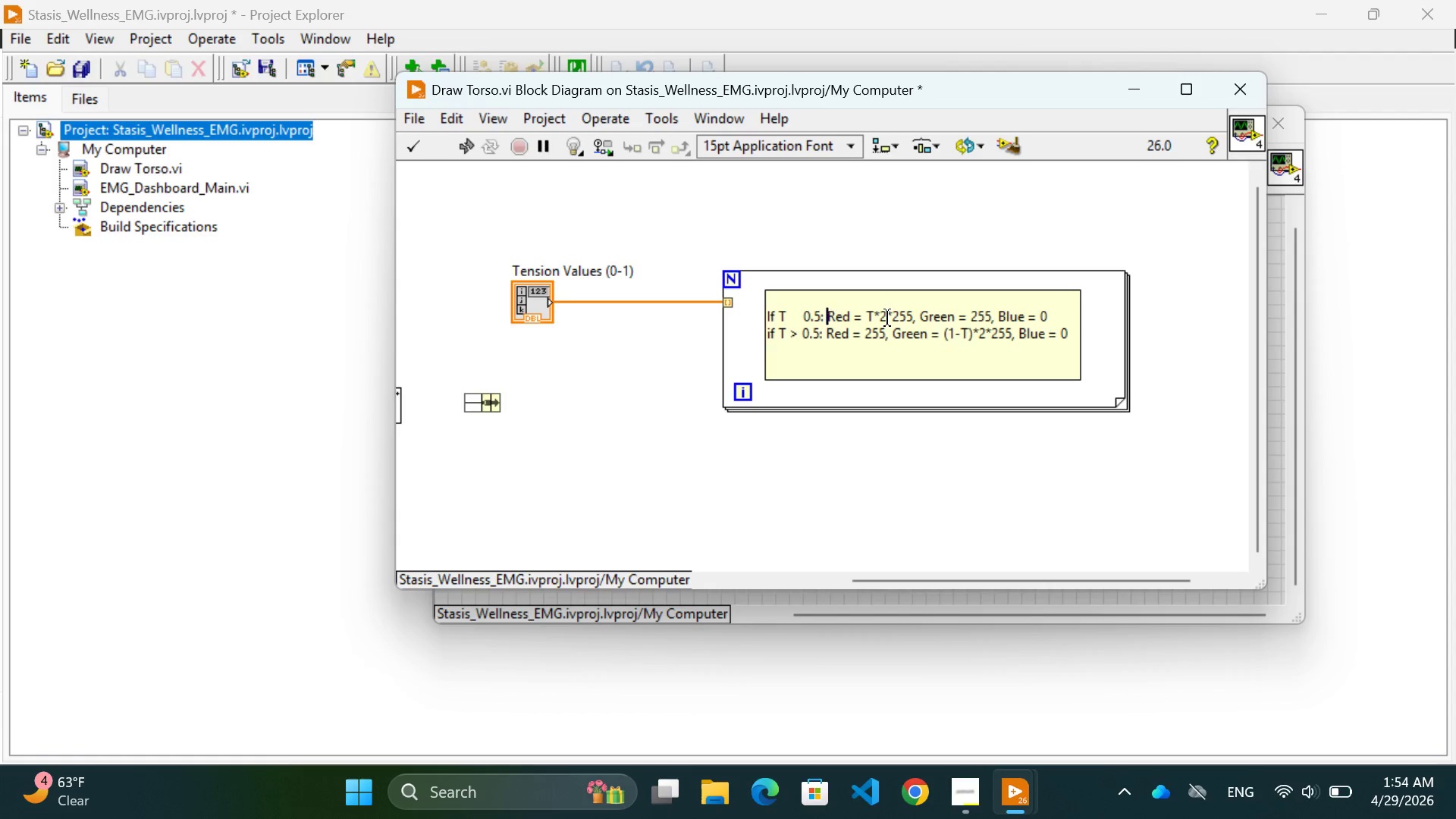 
key(ArrowLeft)
 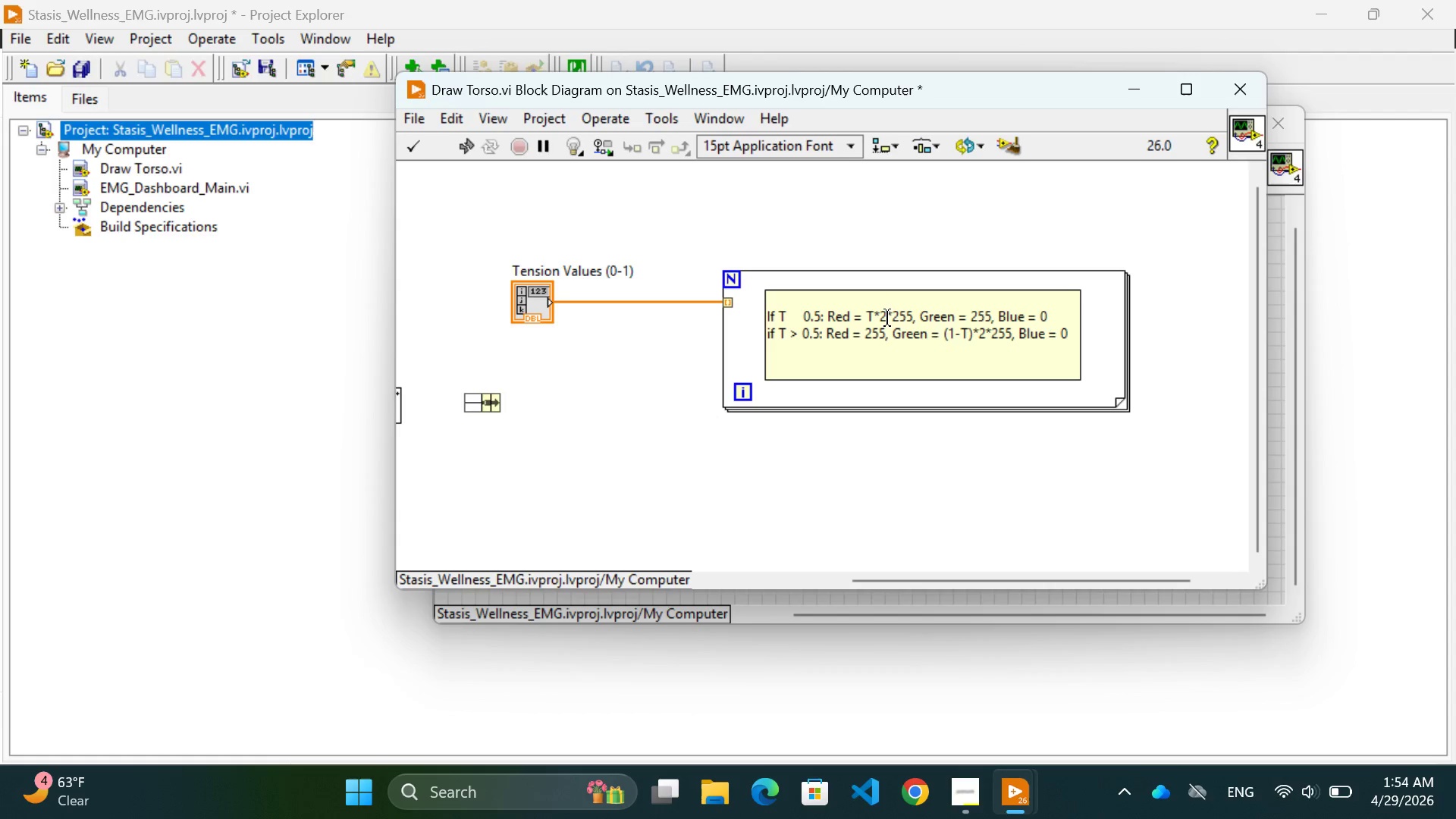 
key(ArrowLeft)
 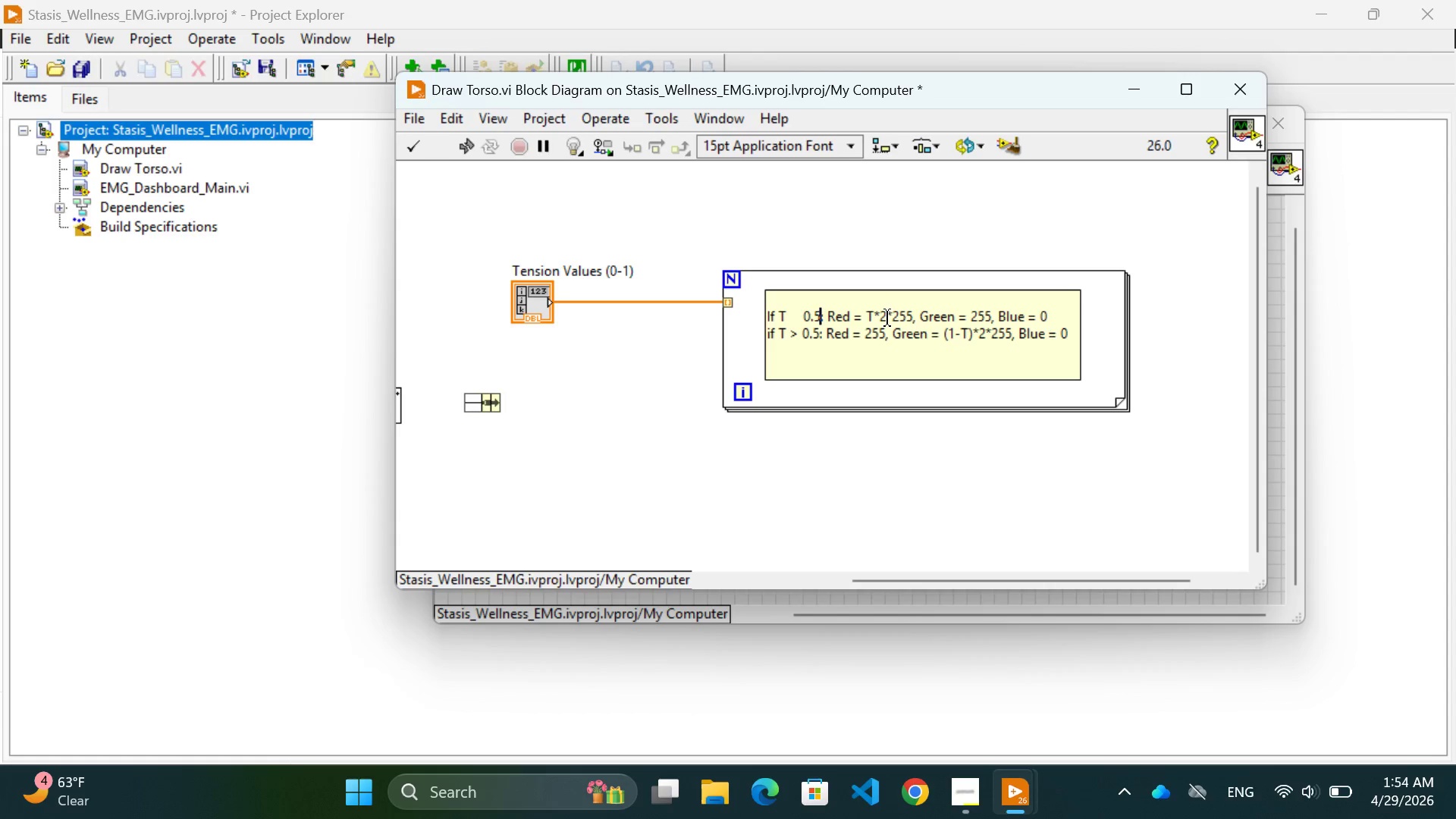 
key(ArrowLeft)
 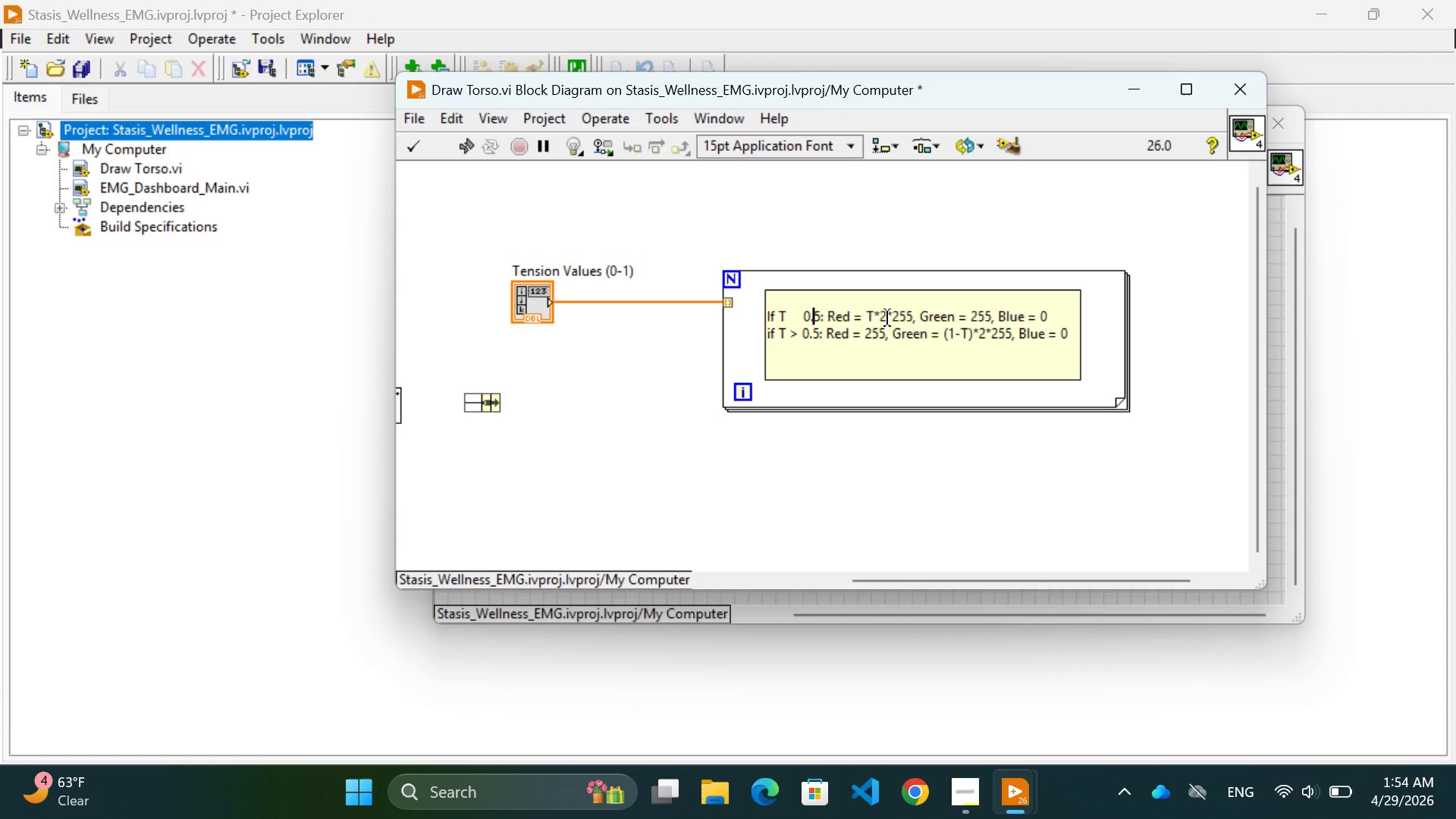 
key(ArrowLeft)
 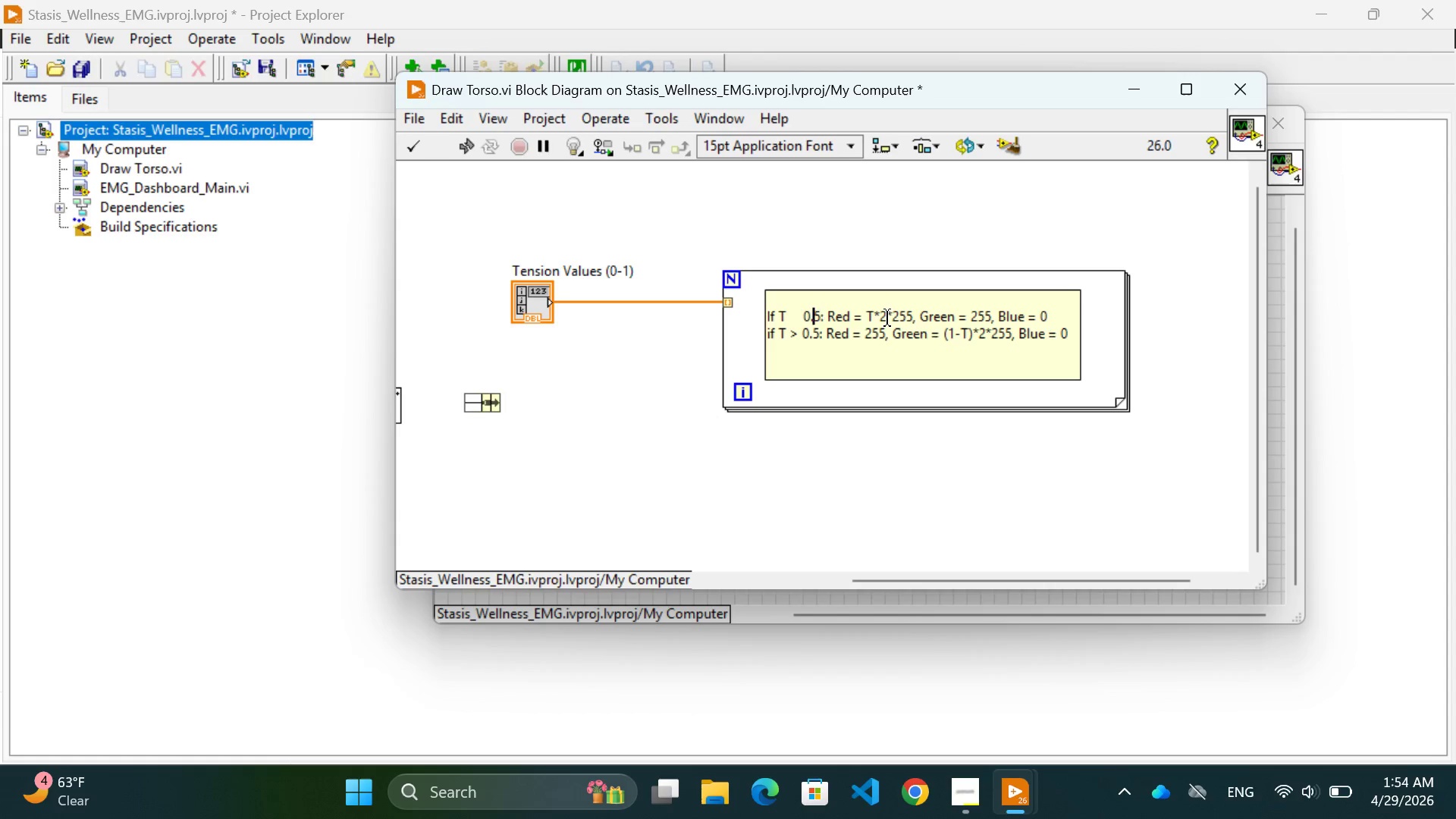 
key(ArrowLeft)
 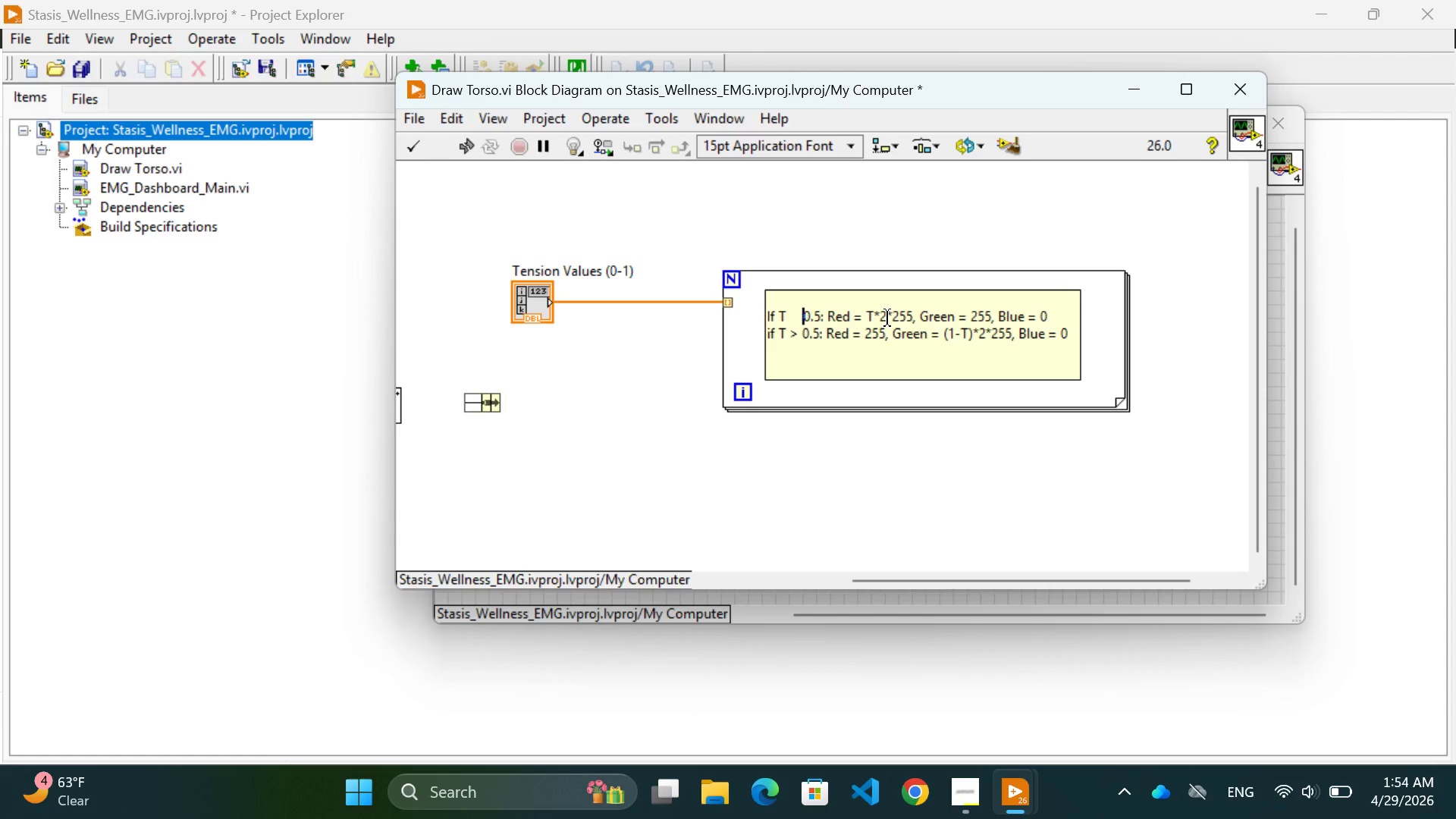 
key(ArrowLeft)
 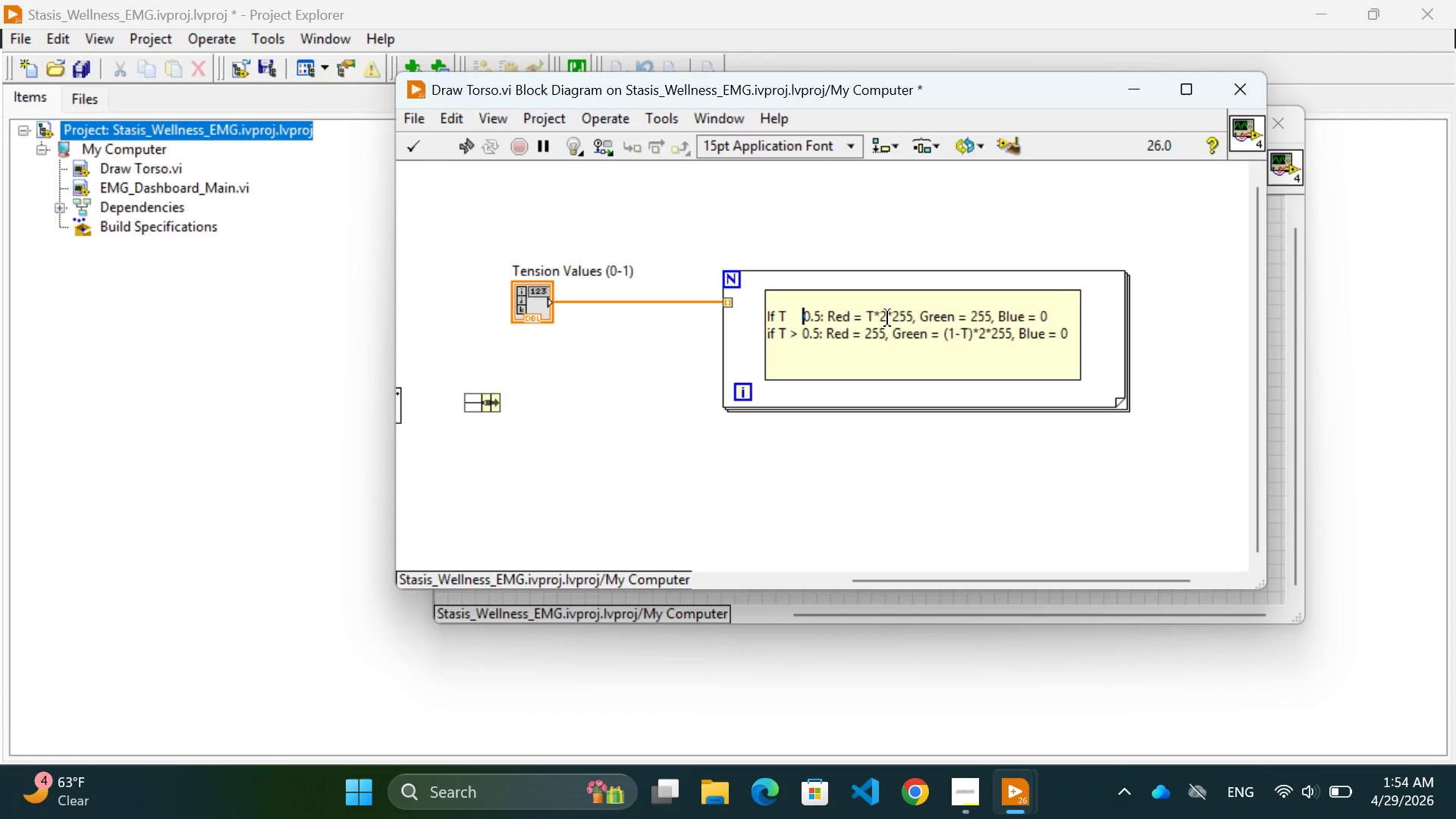 
key(Space)
 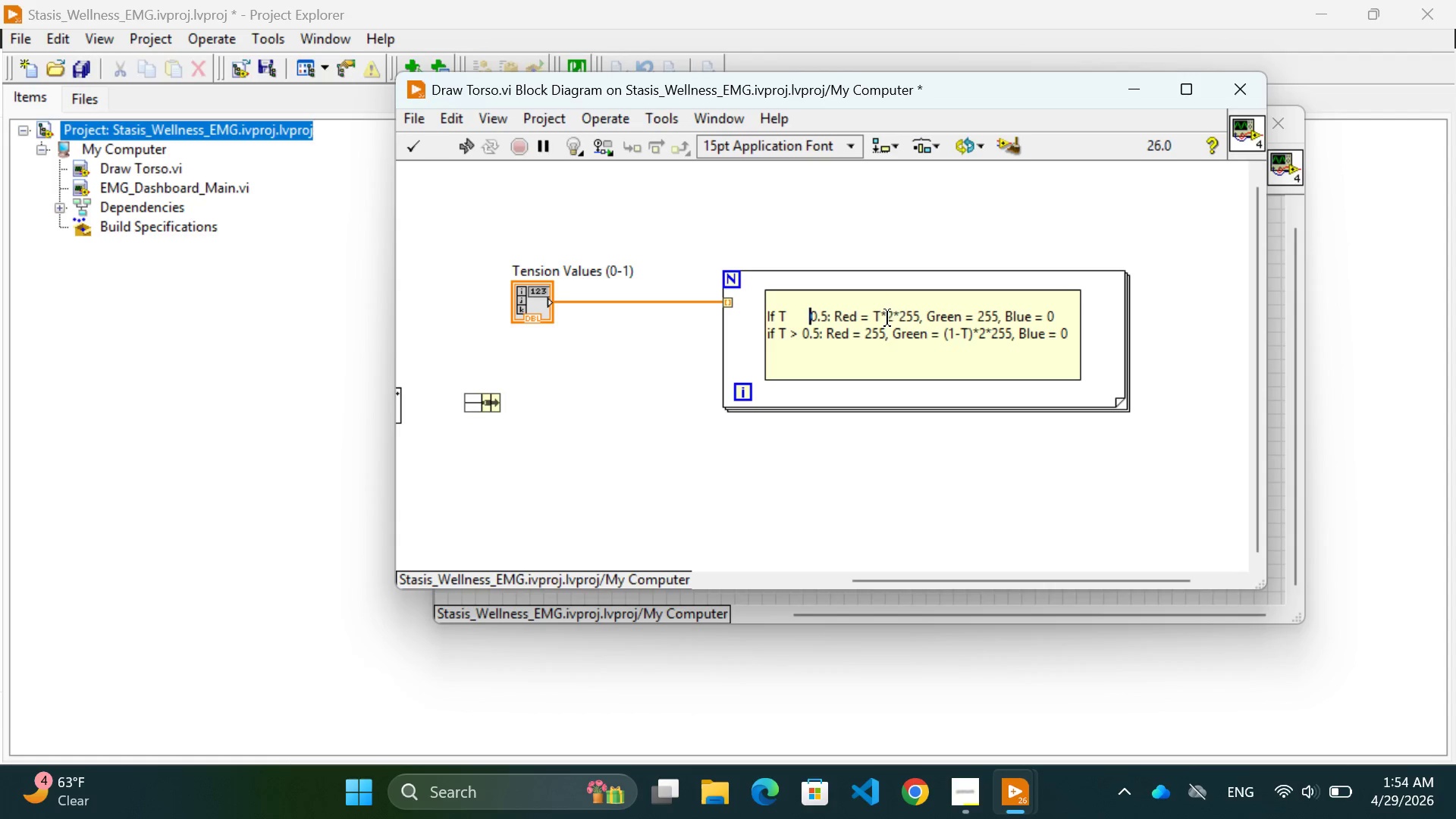 
key(Space)
 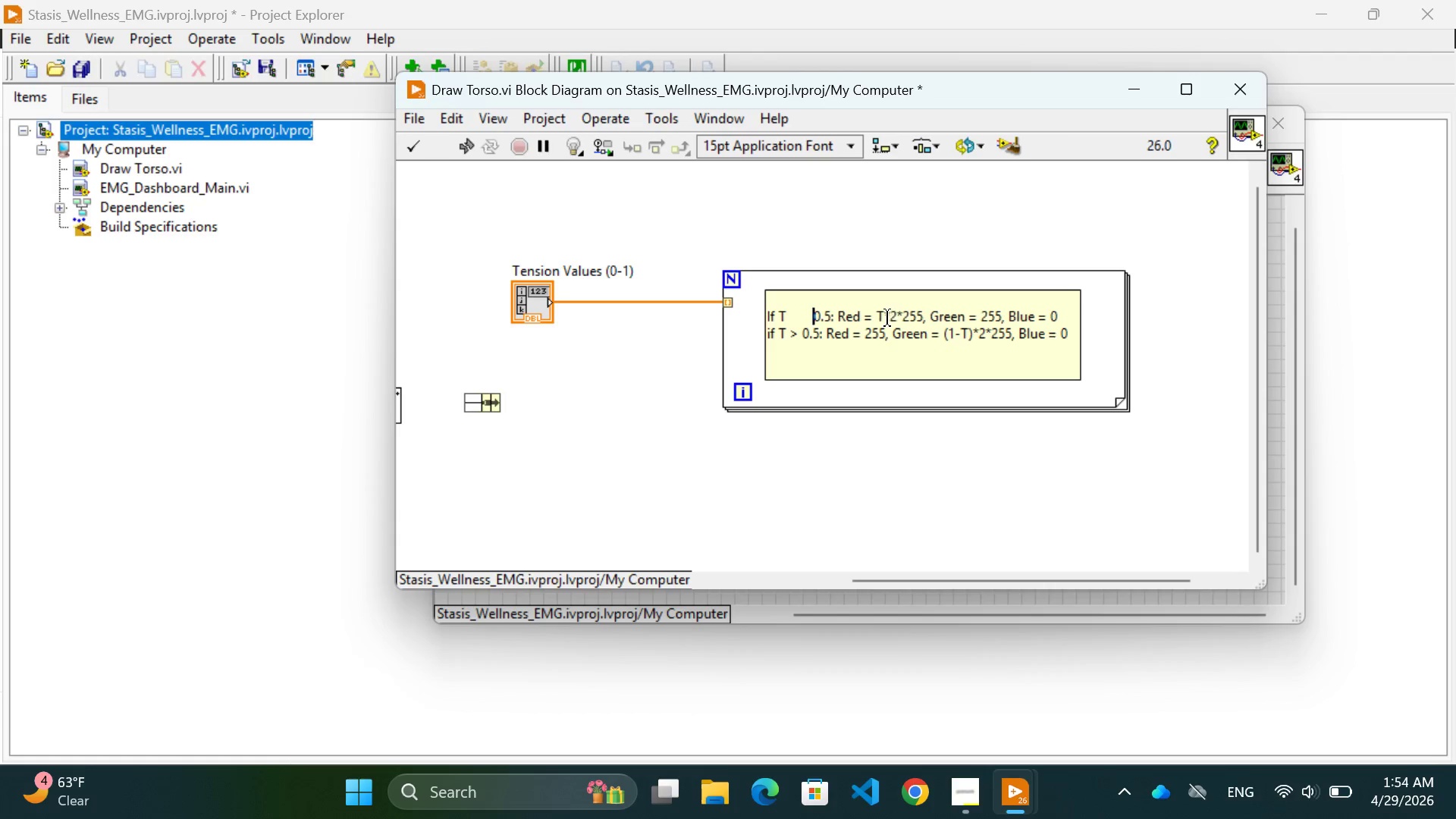 
key(Space)
 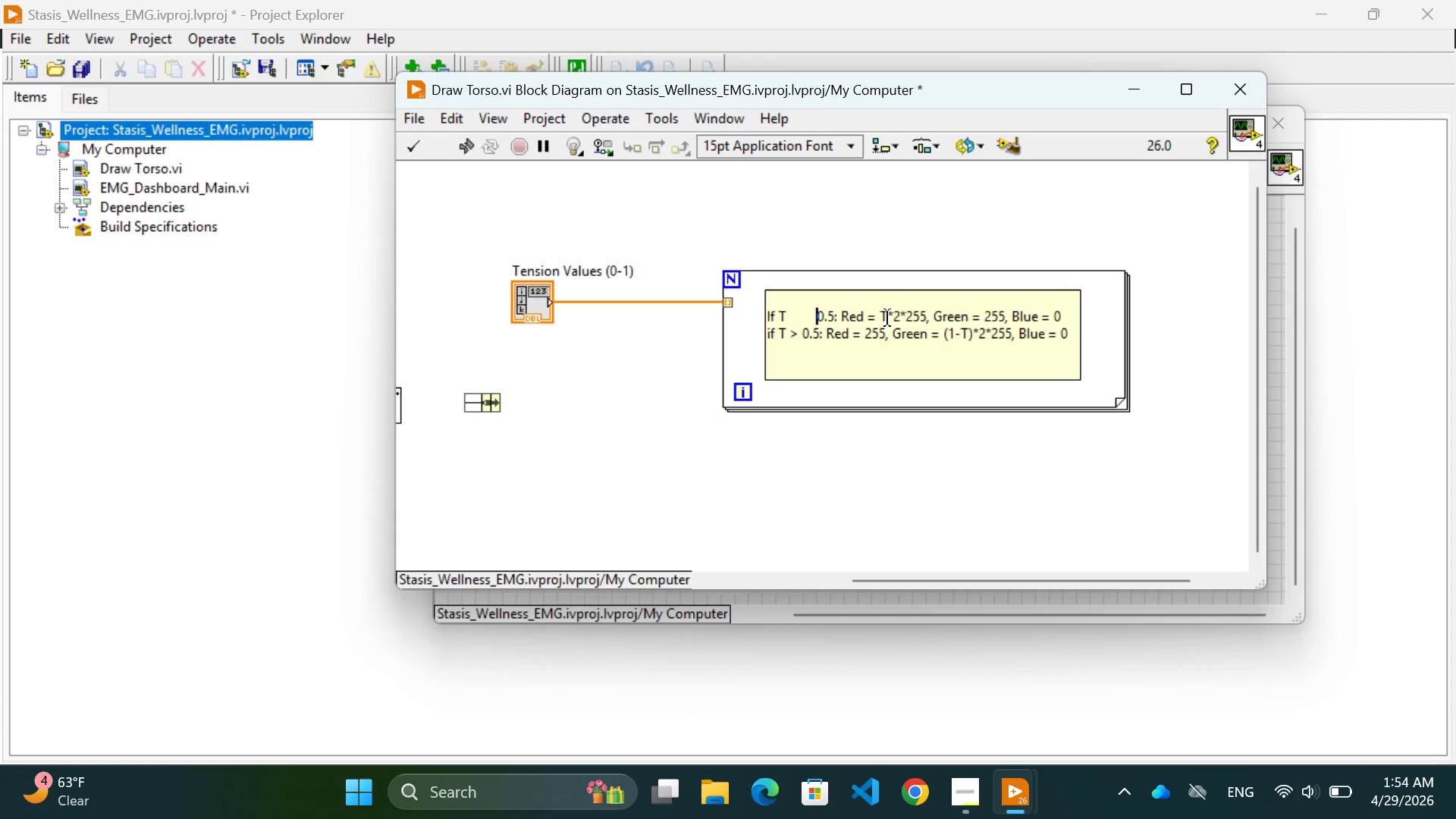 
key(Space)
 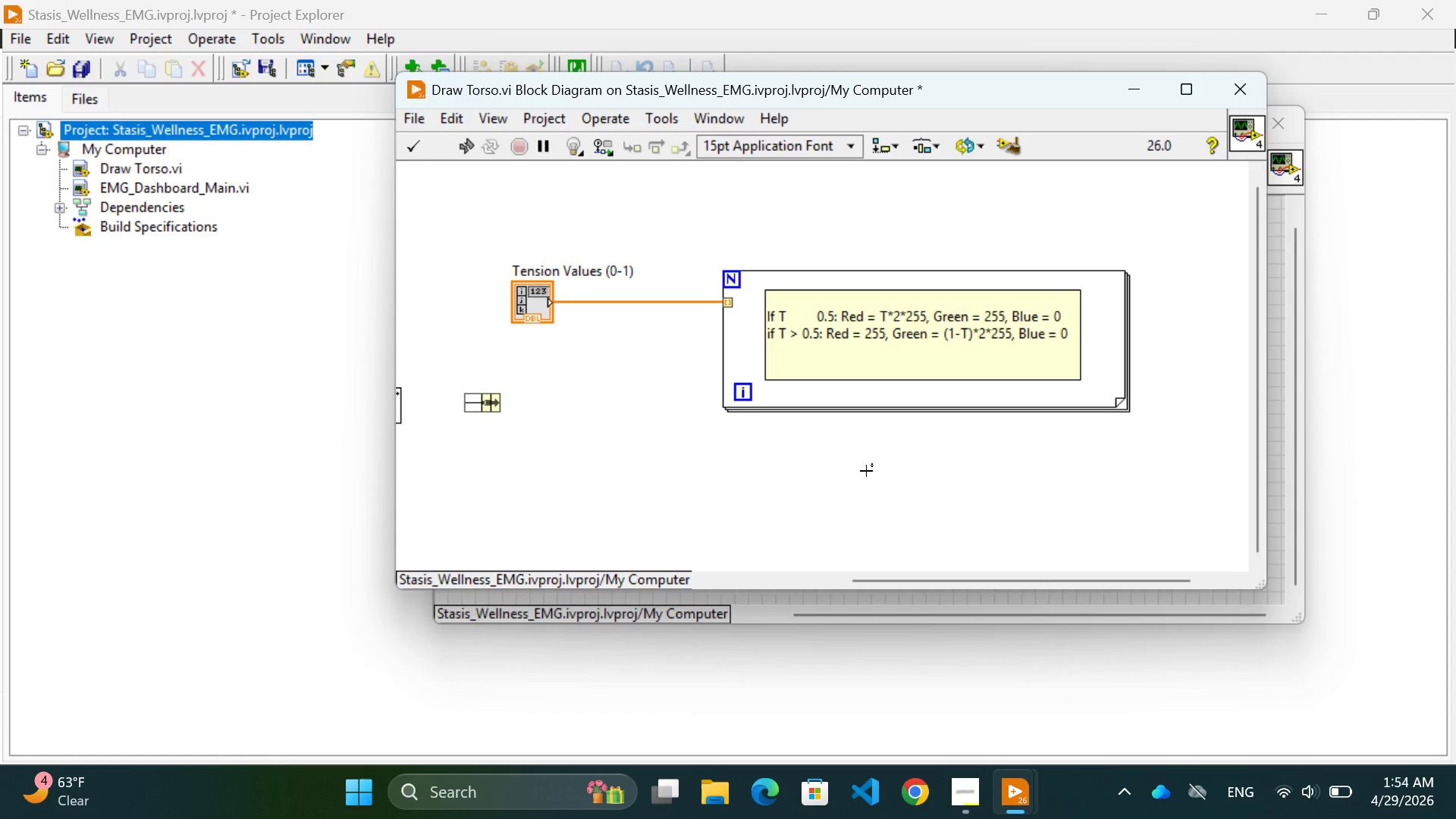 
left_click([871, 492])
 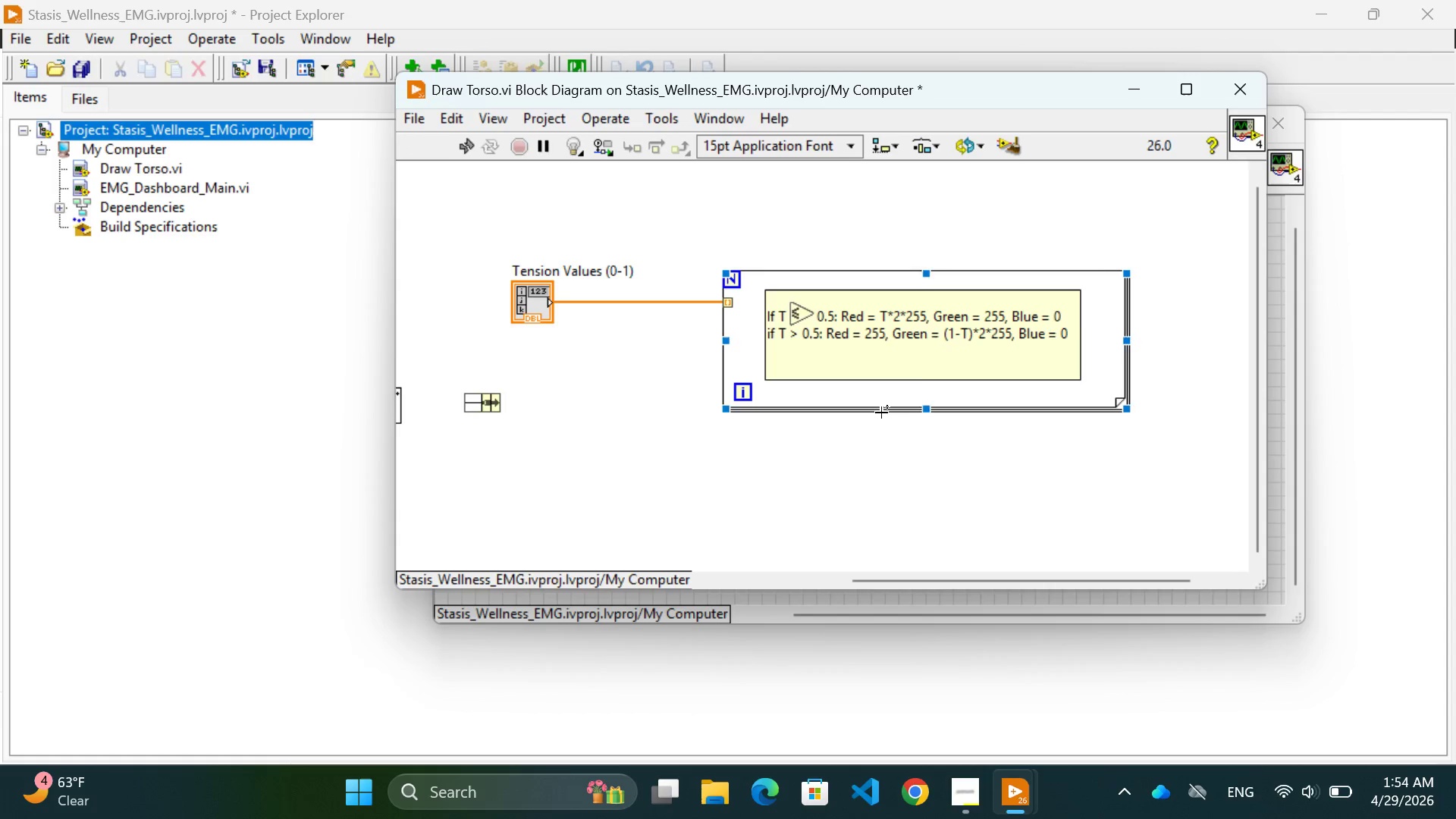 
left_click([897, 319])
 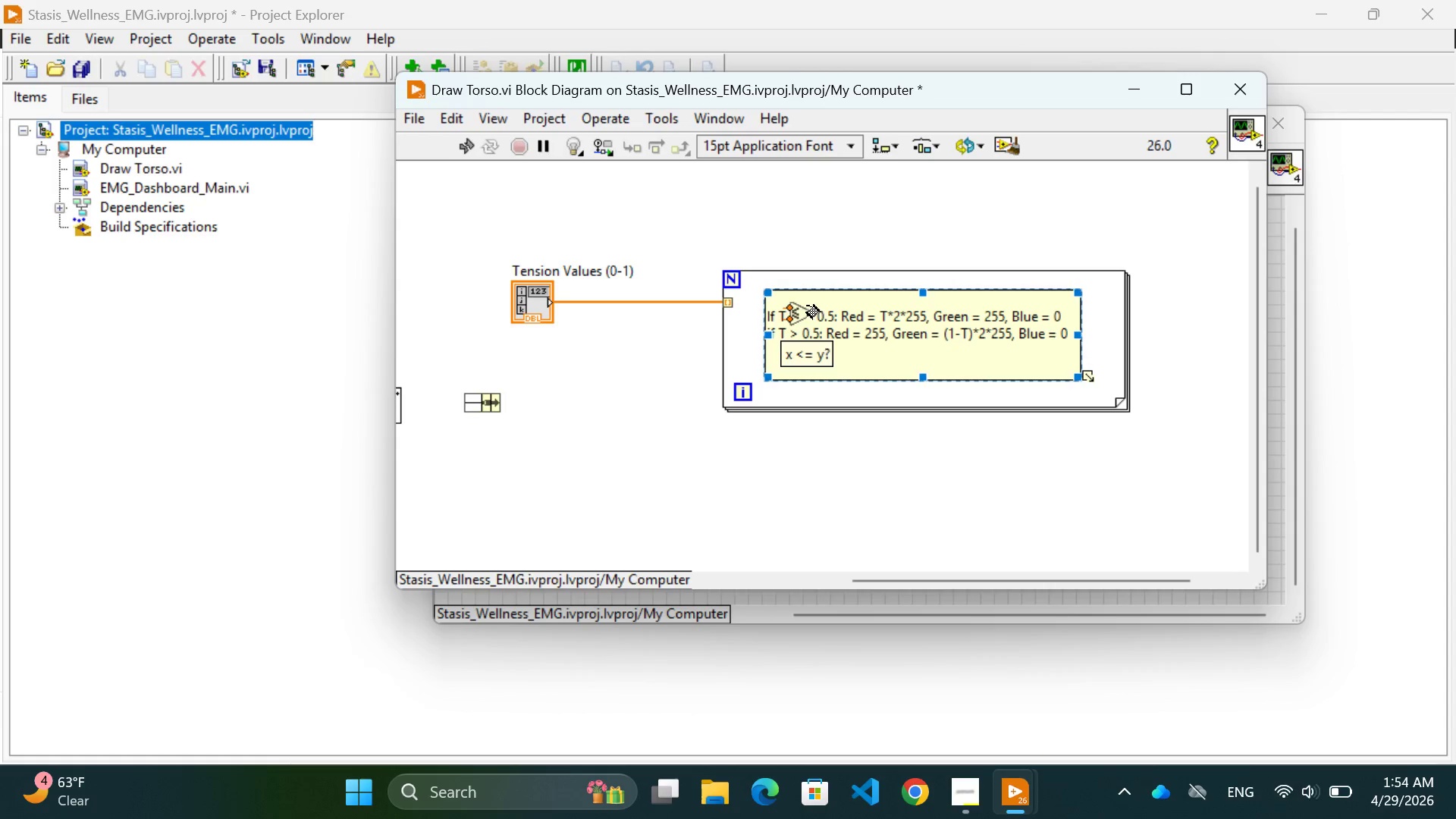 
left_click_drag(start_coordinate=[802, 308], to_coordinate=[801, 313])
 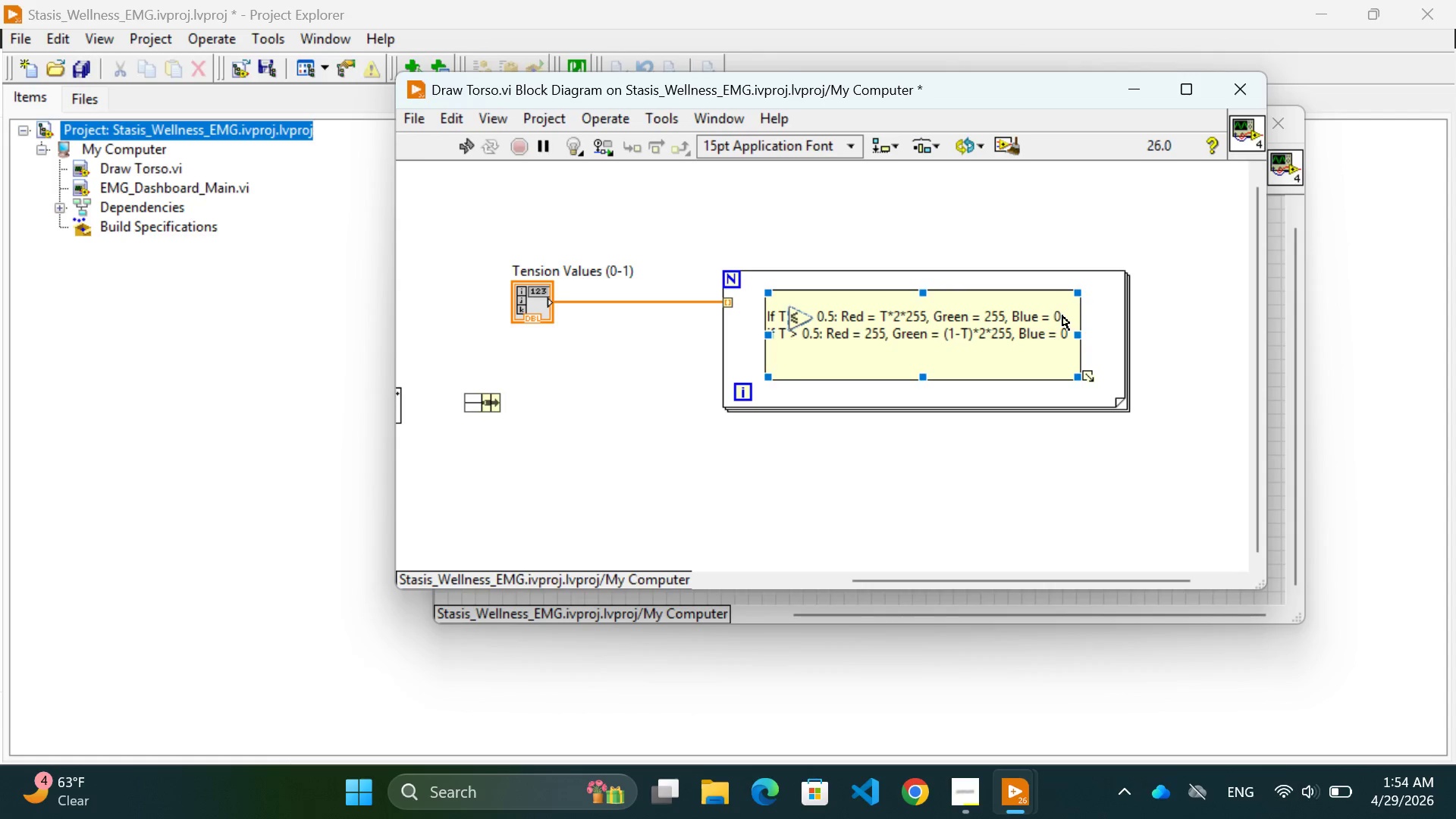 
left_click([1063, 315])
 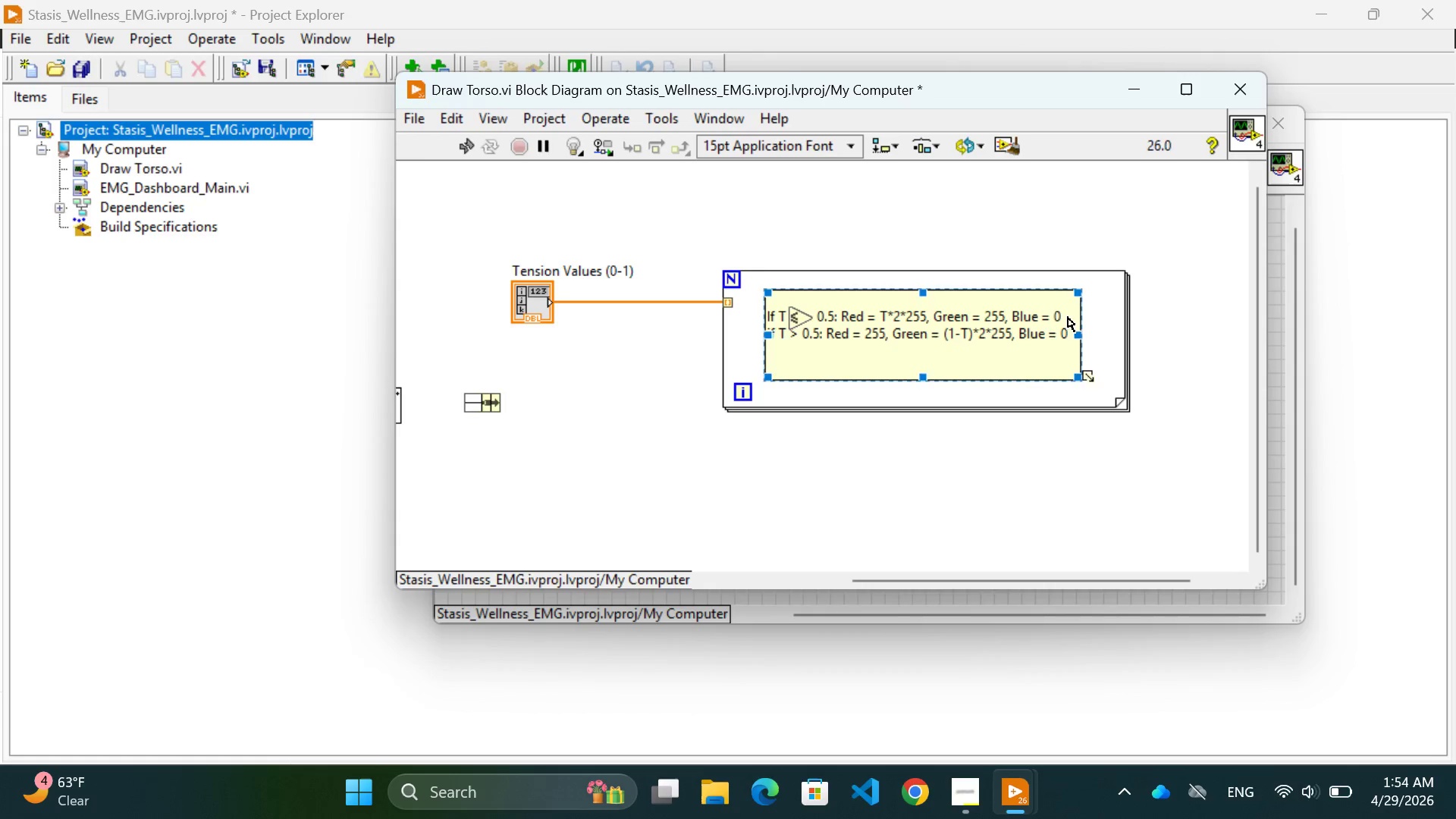 
double_click([1068, 317])
 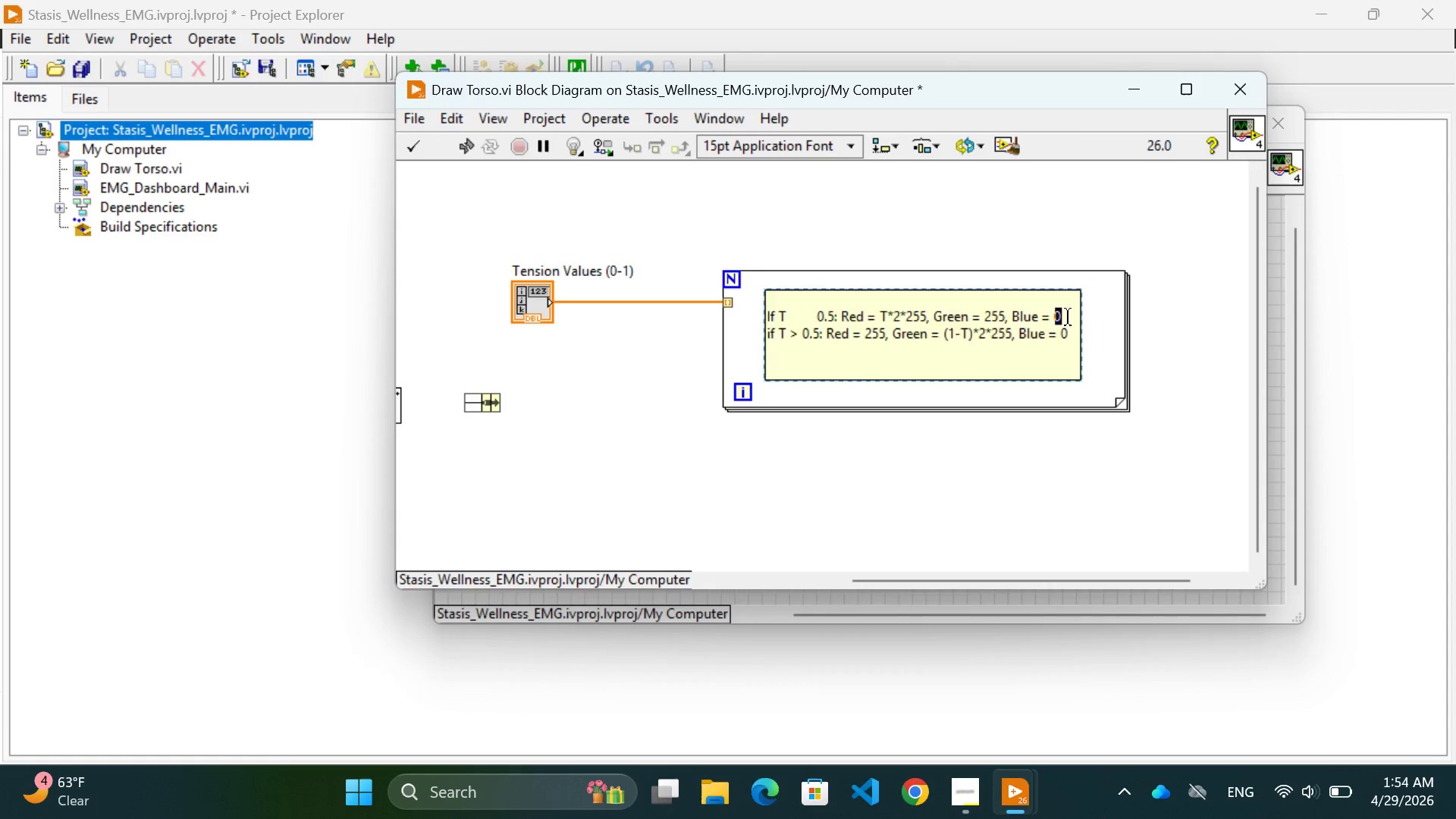 
triple_click([1068, 317])
 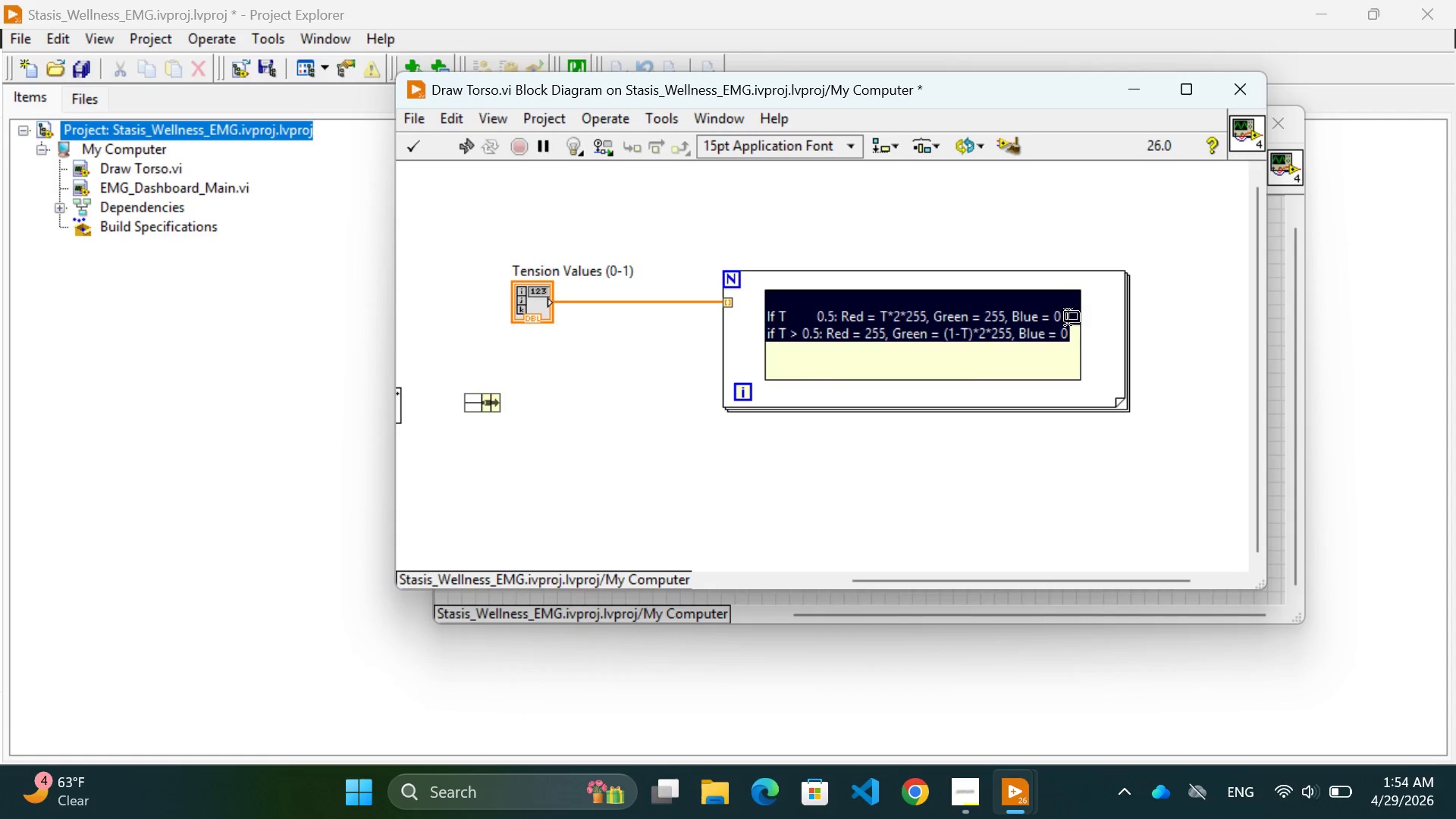 
triple_click([1068, 317])
 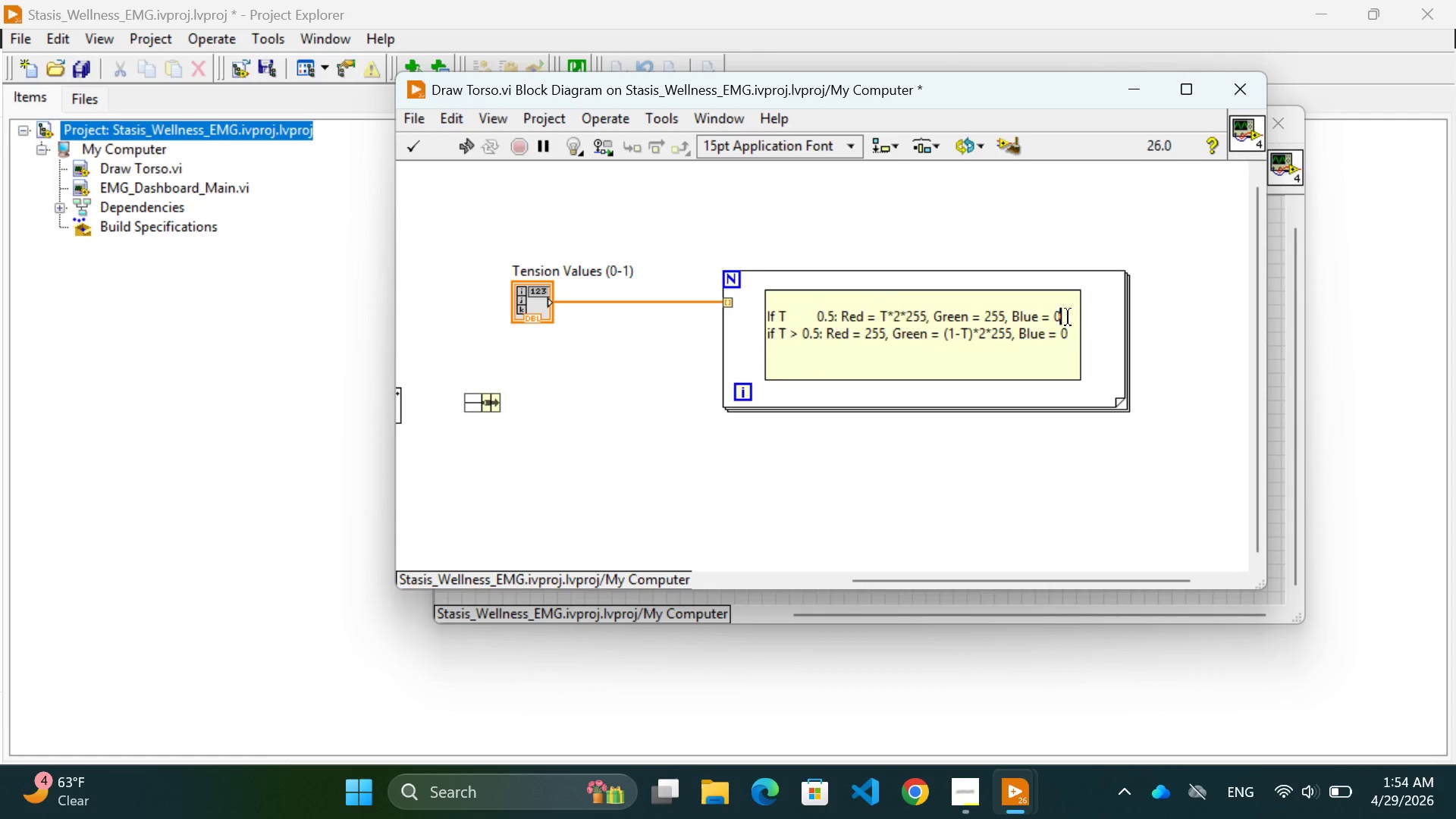 
left_click([1068, 317])
 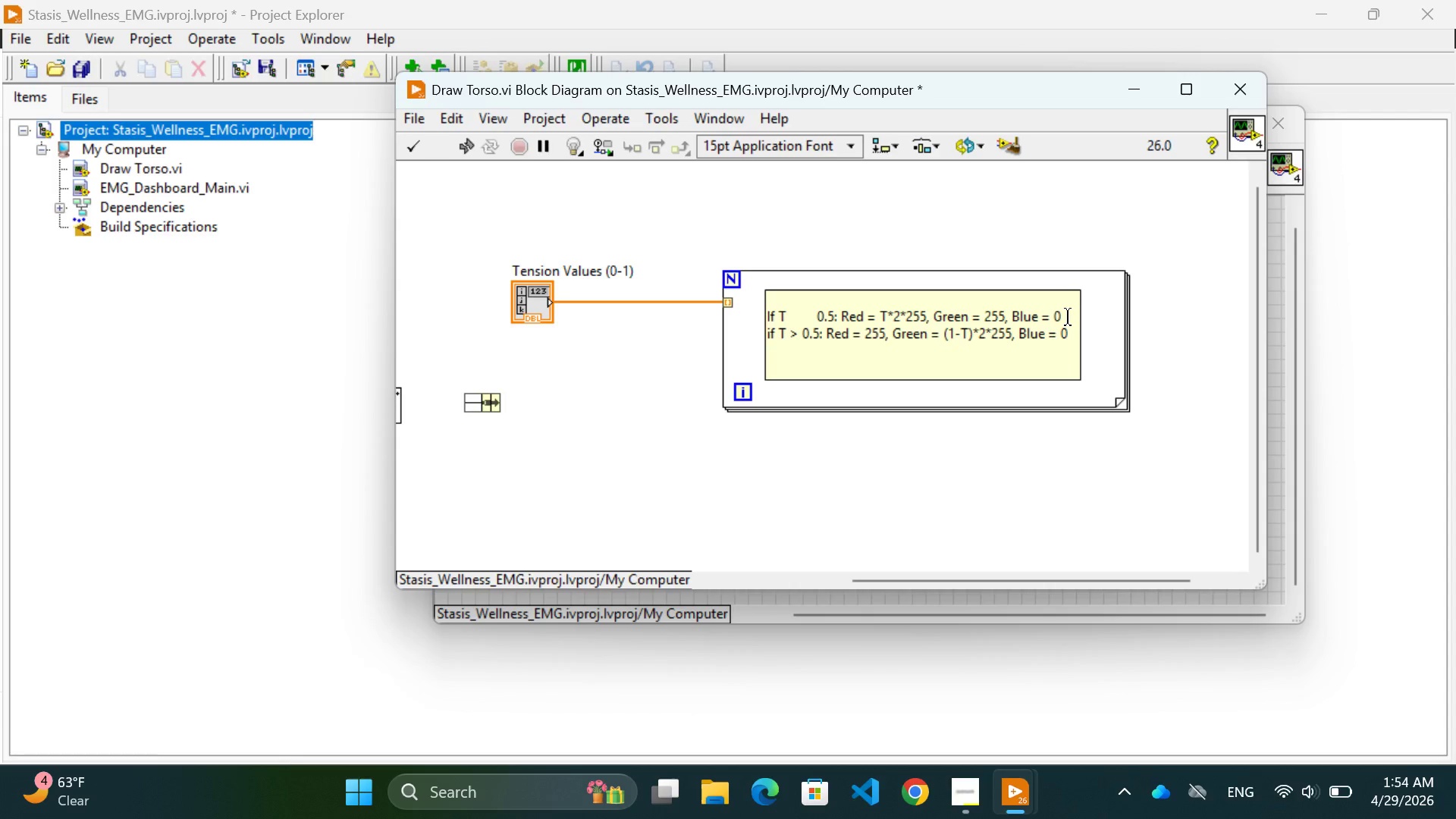 
key(Enter)
 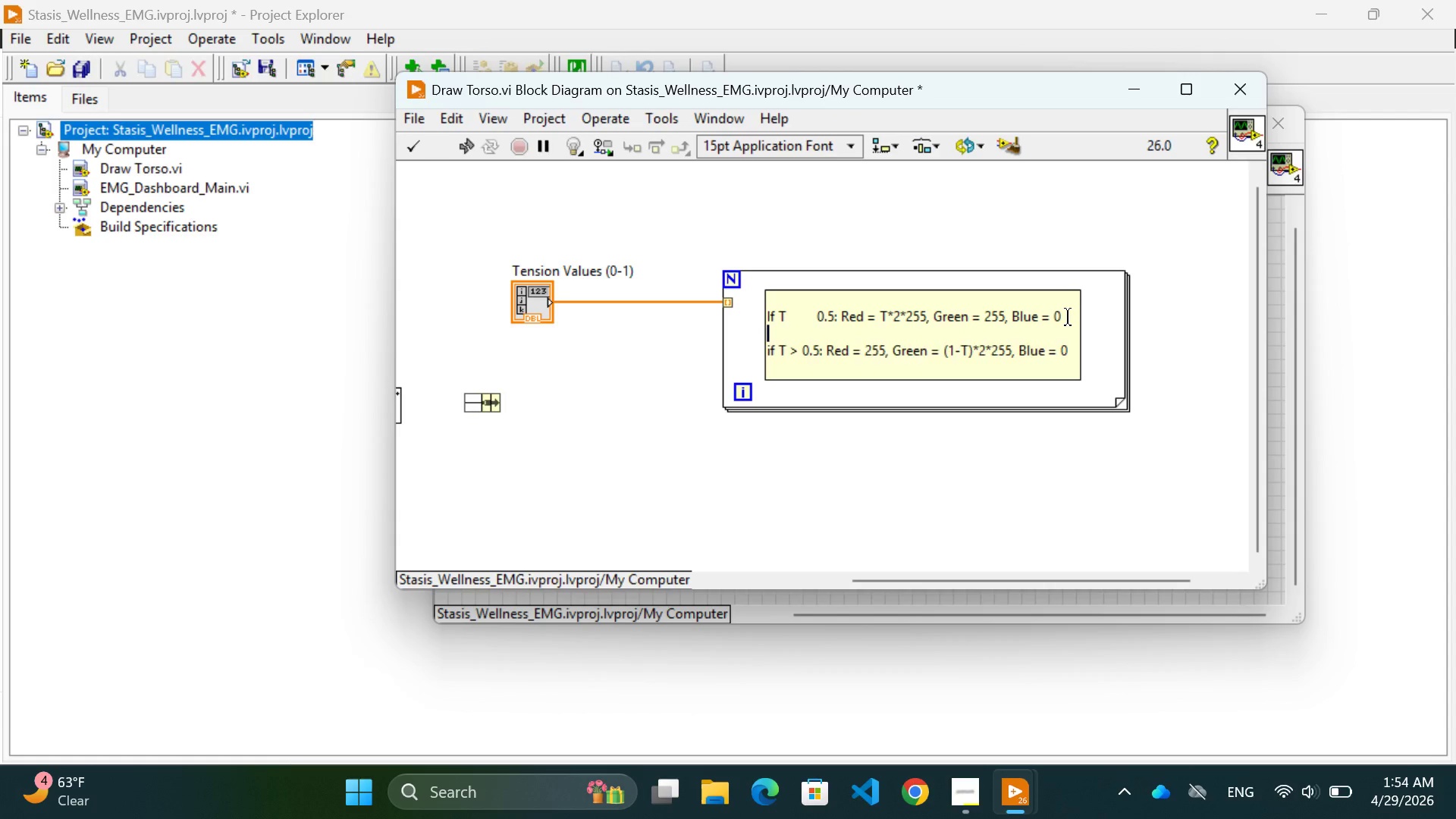 
key(Enter)
 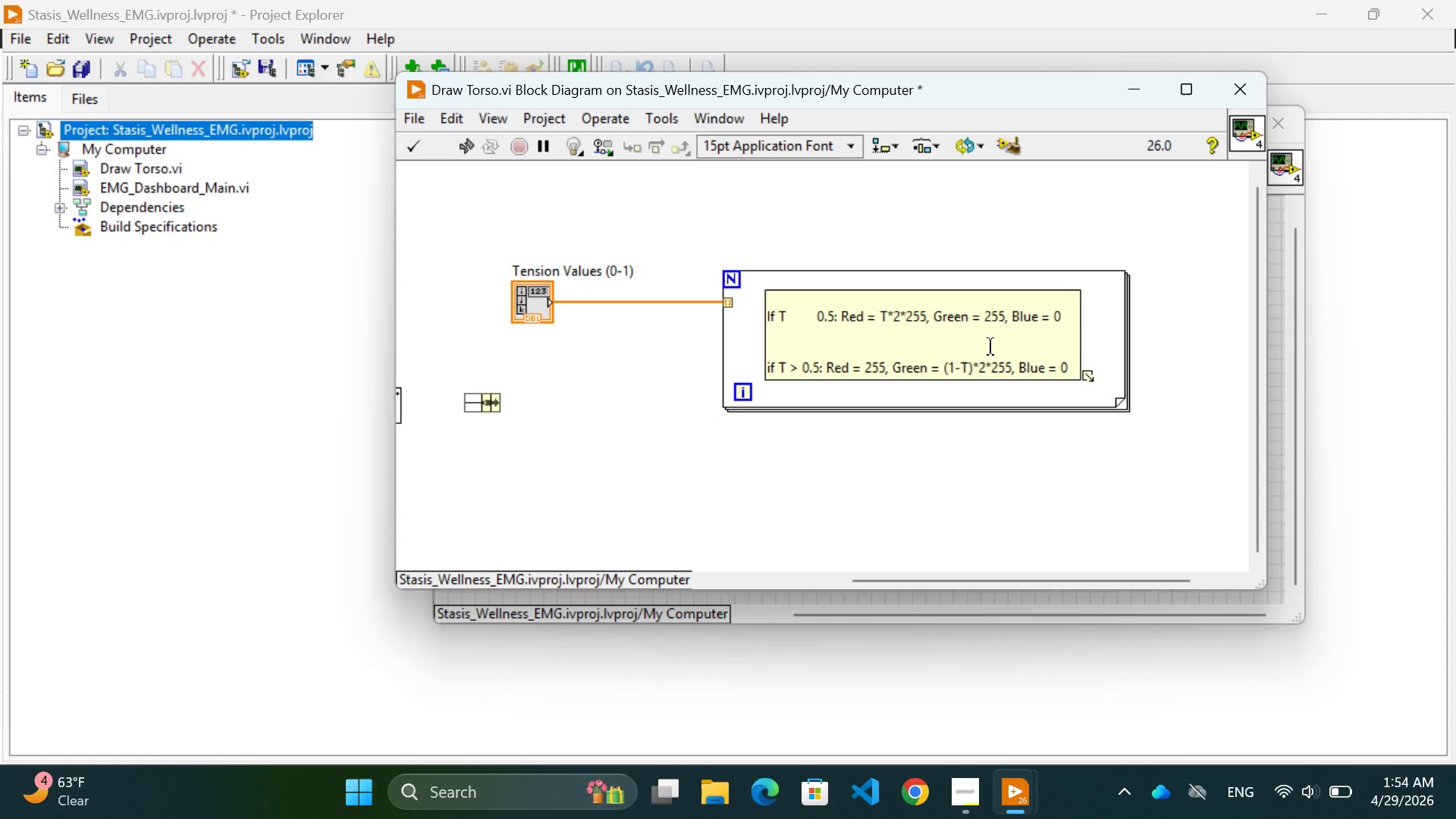 
left_click([981, 349])
 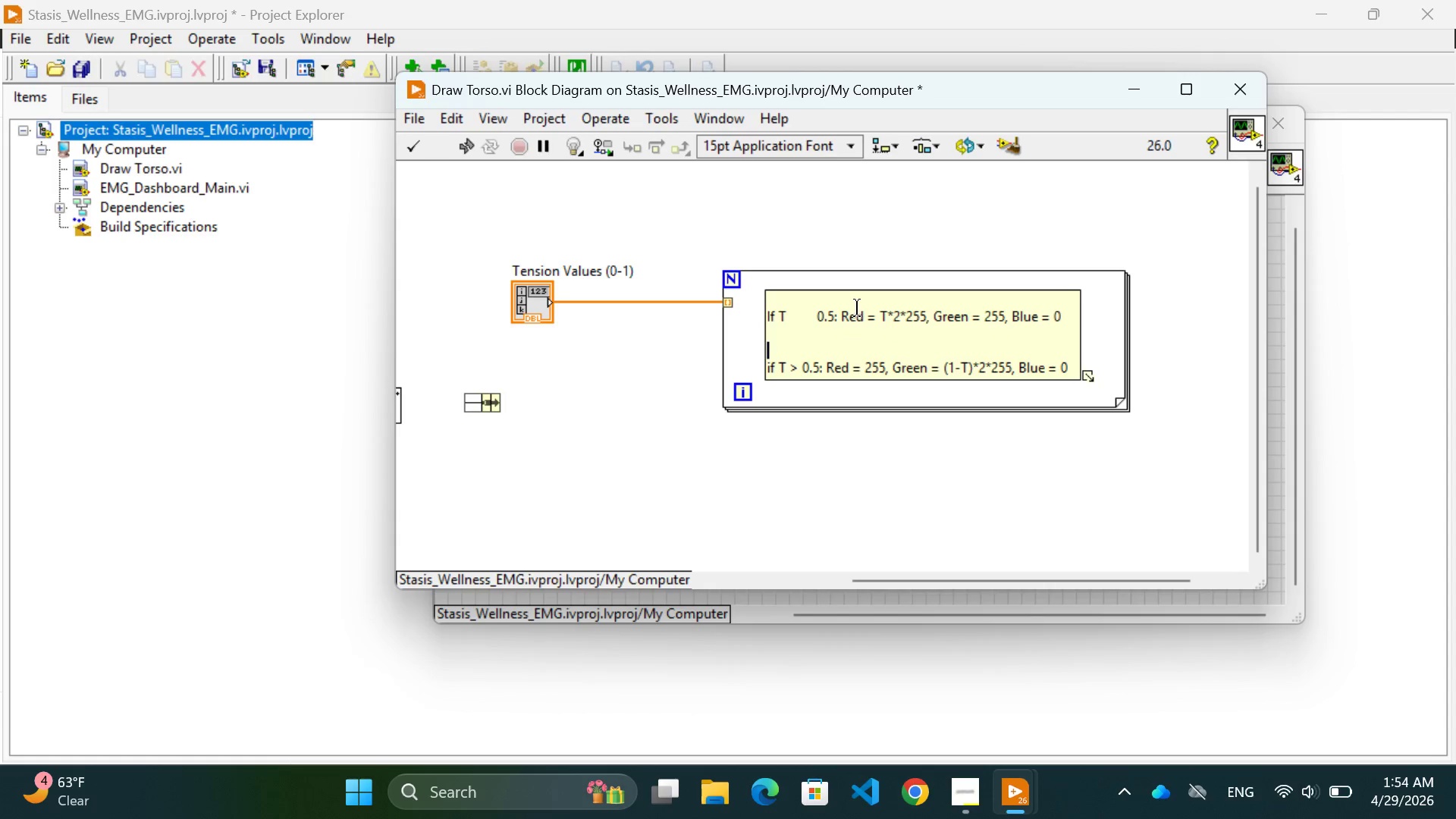 
left_click([857, 308])
 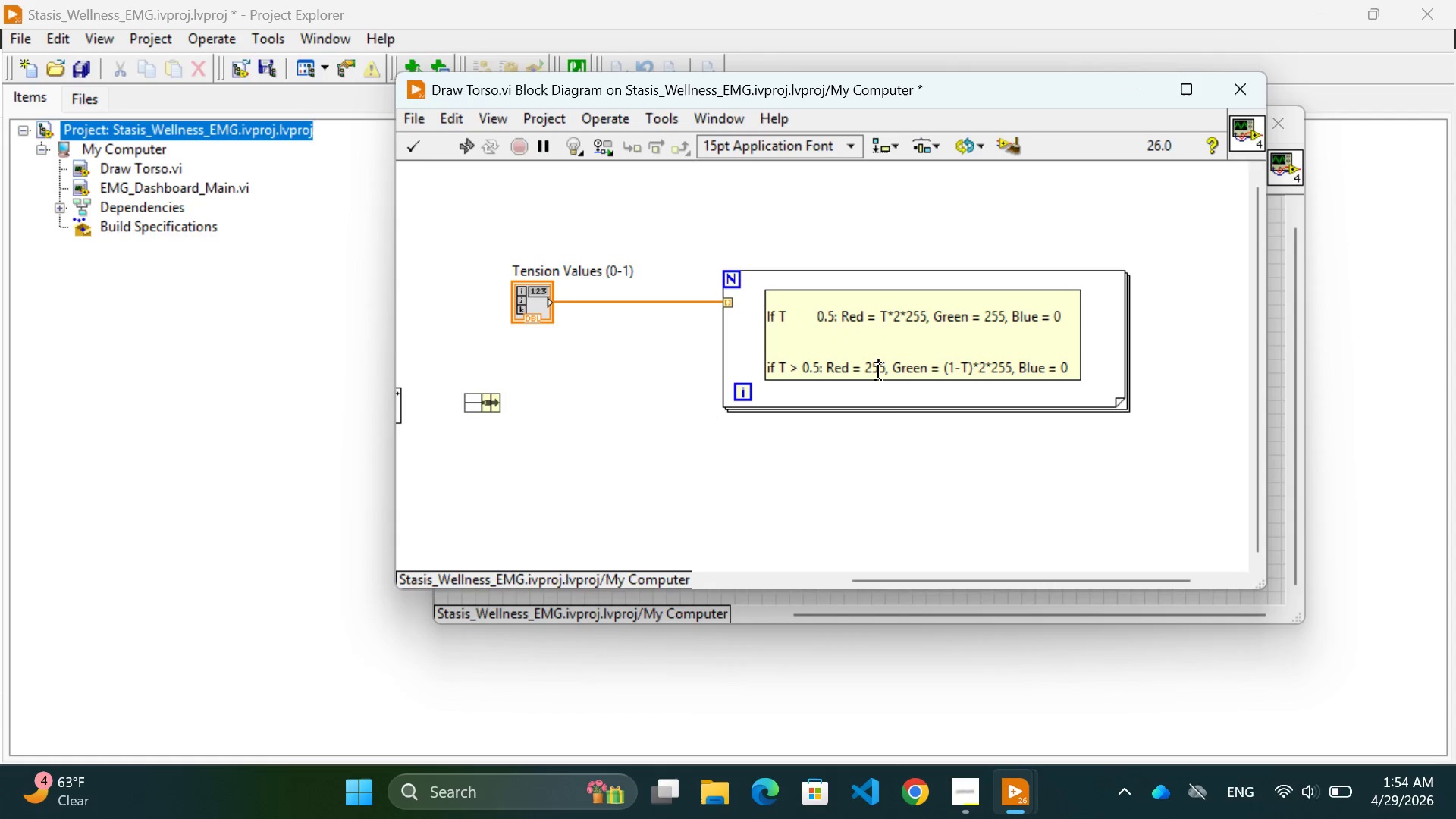 
double_click([918, 473])
 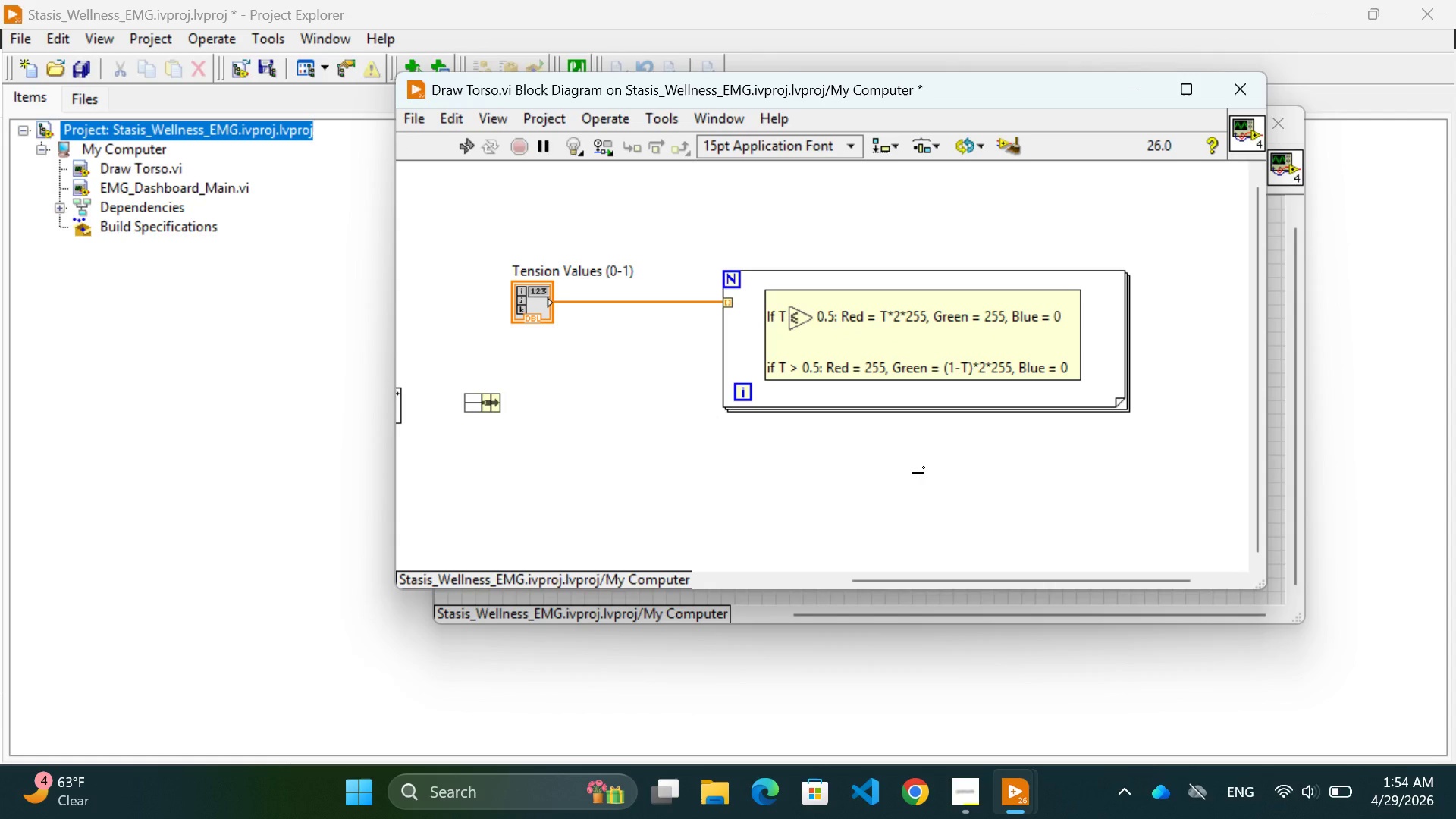 
wait(8.64)
 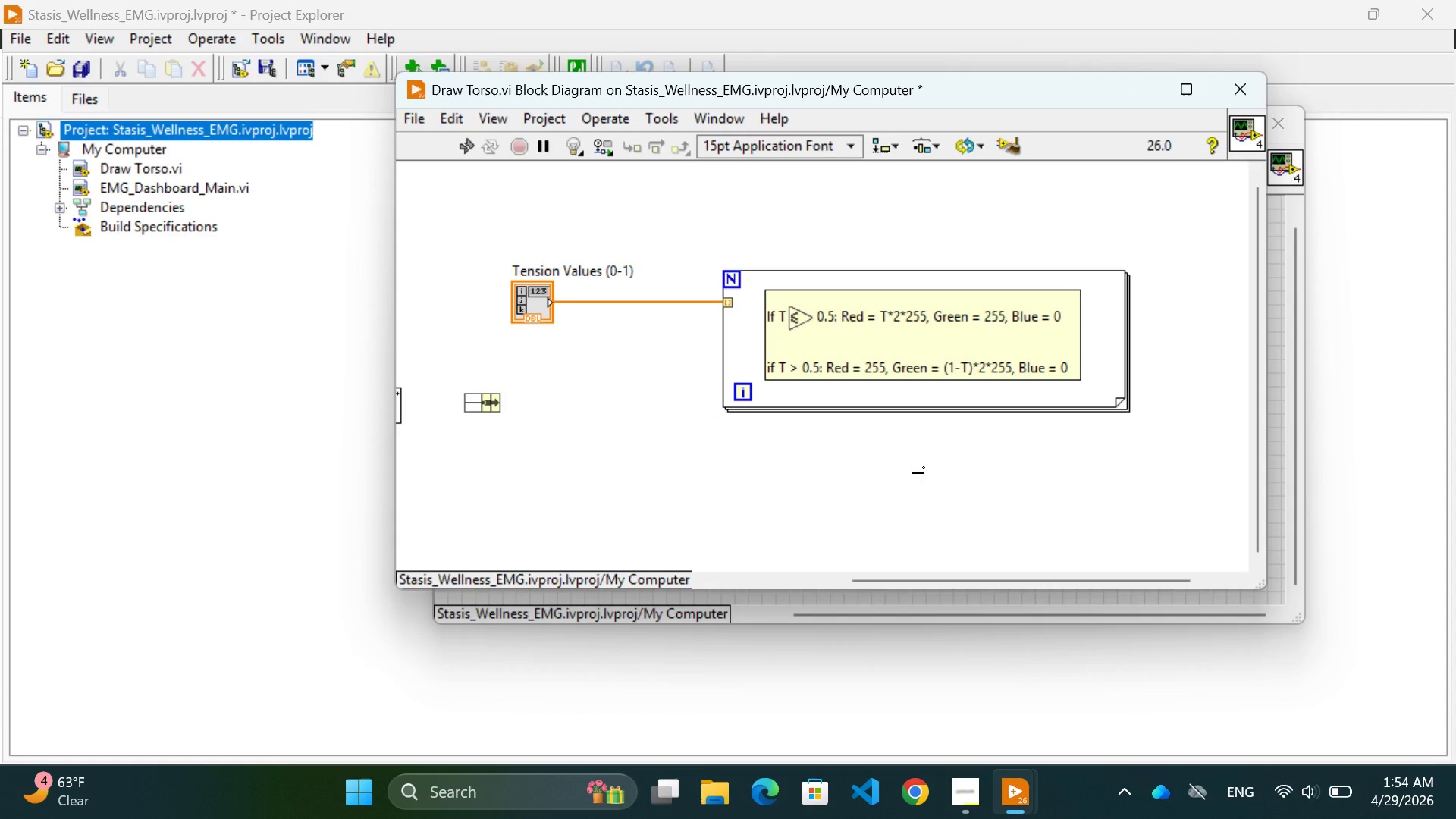 
right_click([870, 469])
 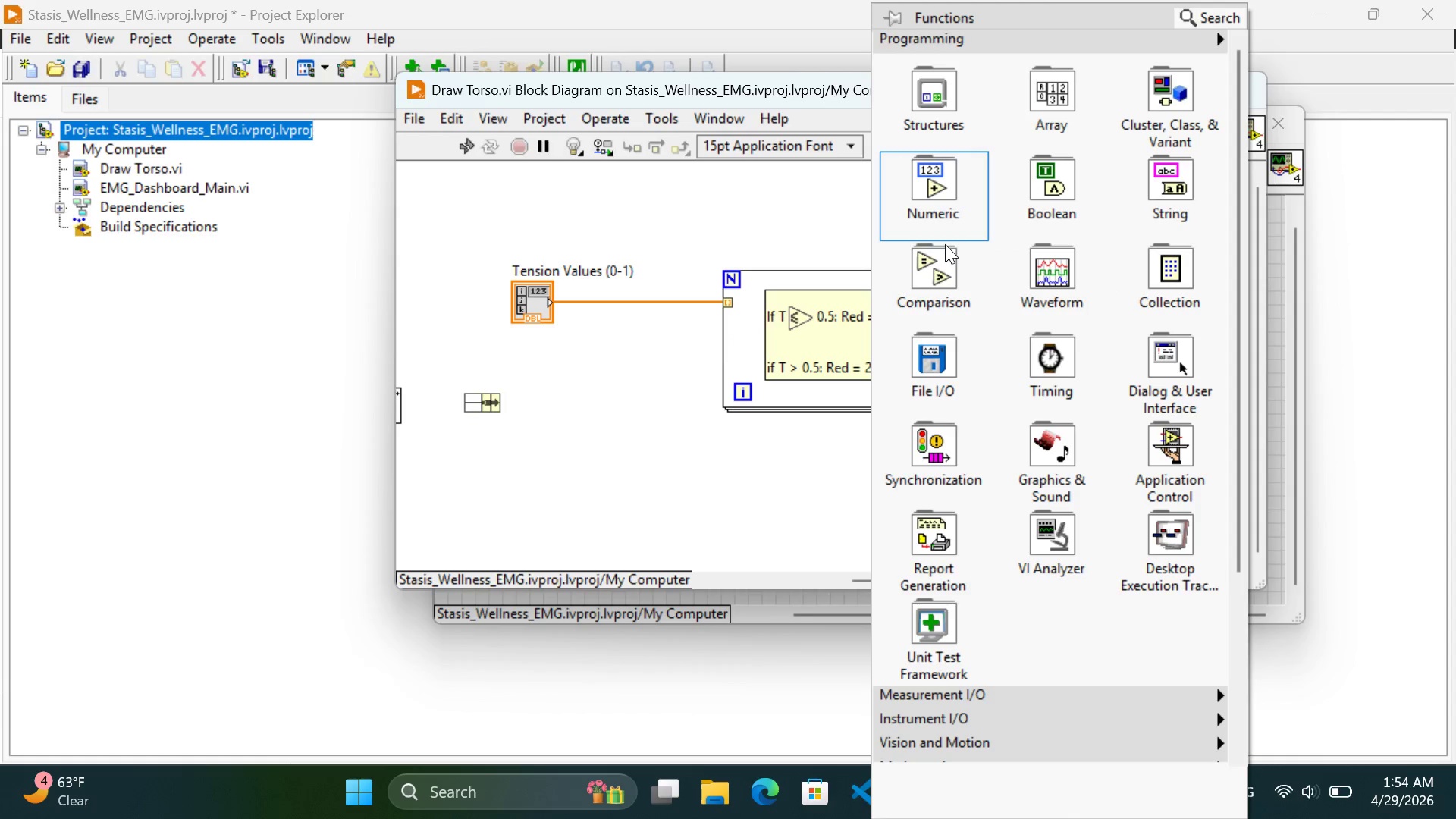 
mouse_move([910, 287])
 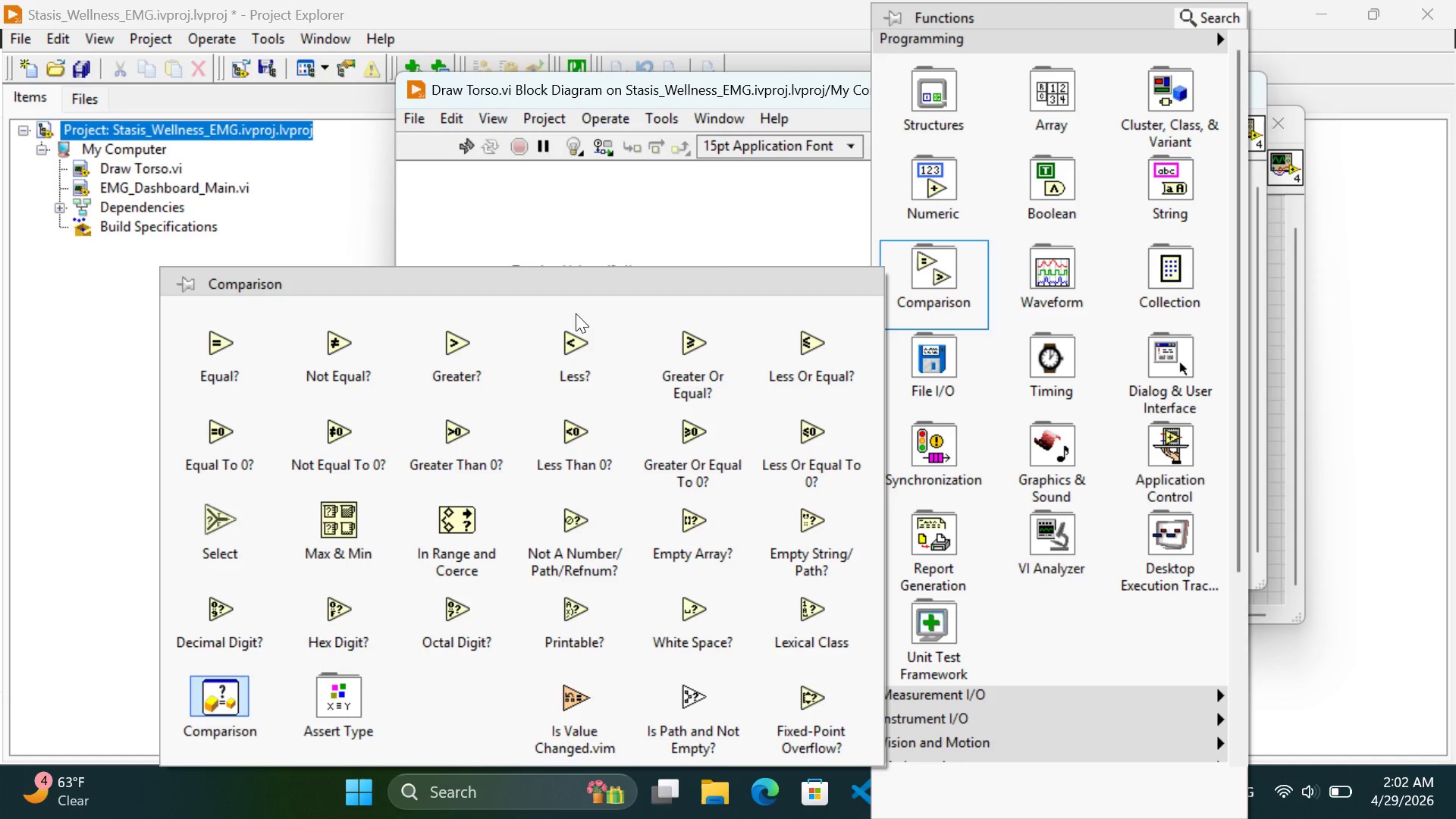 
wait(484.53)
 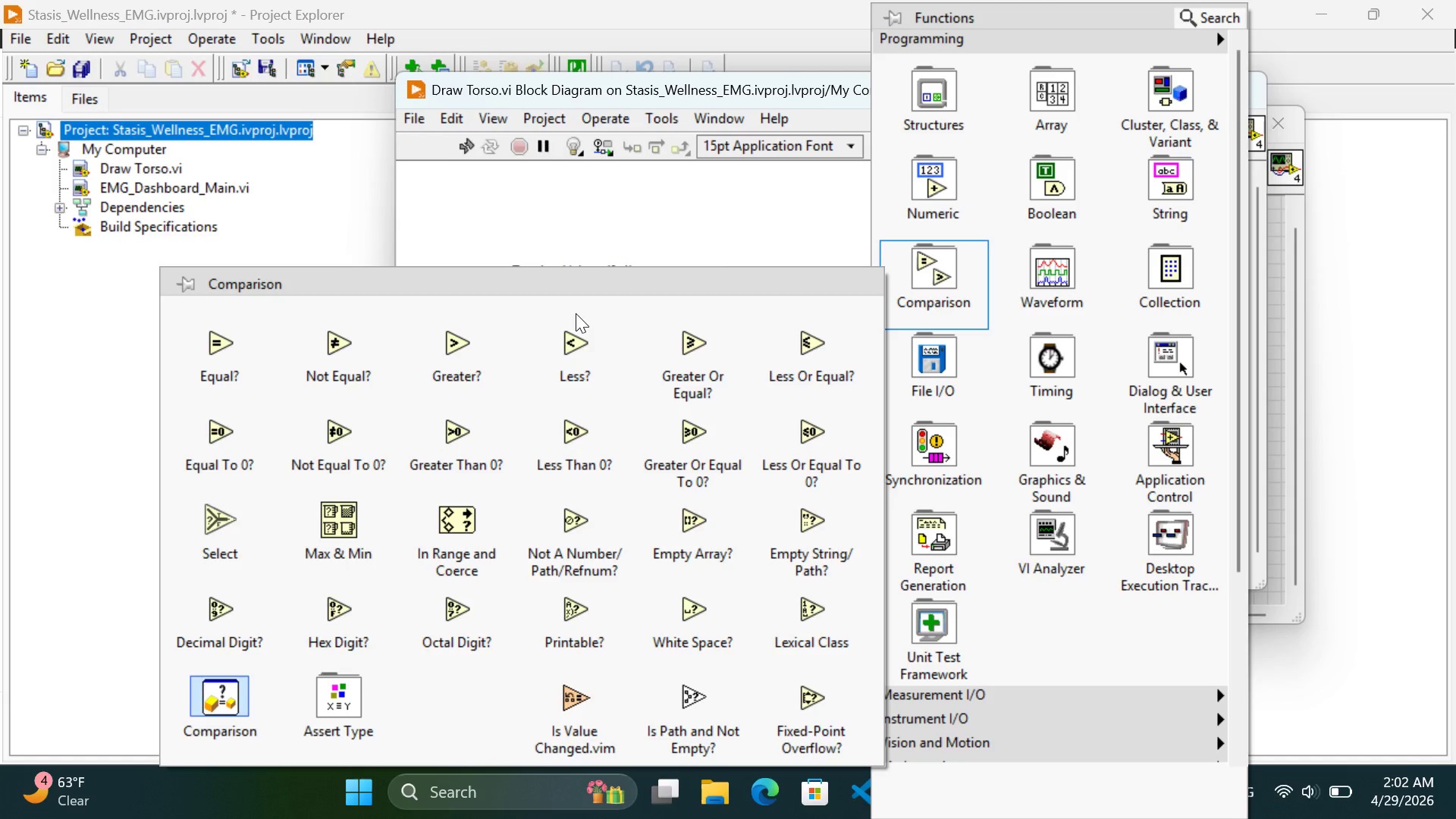 
left_click([699, 236])
 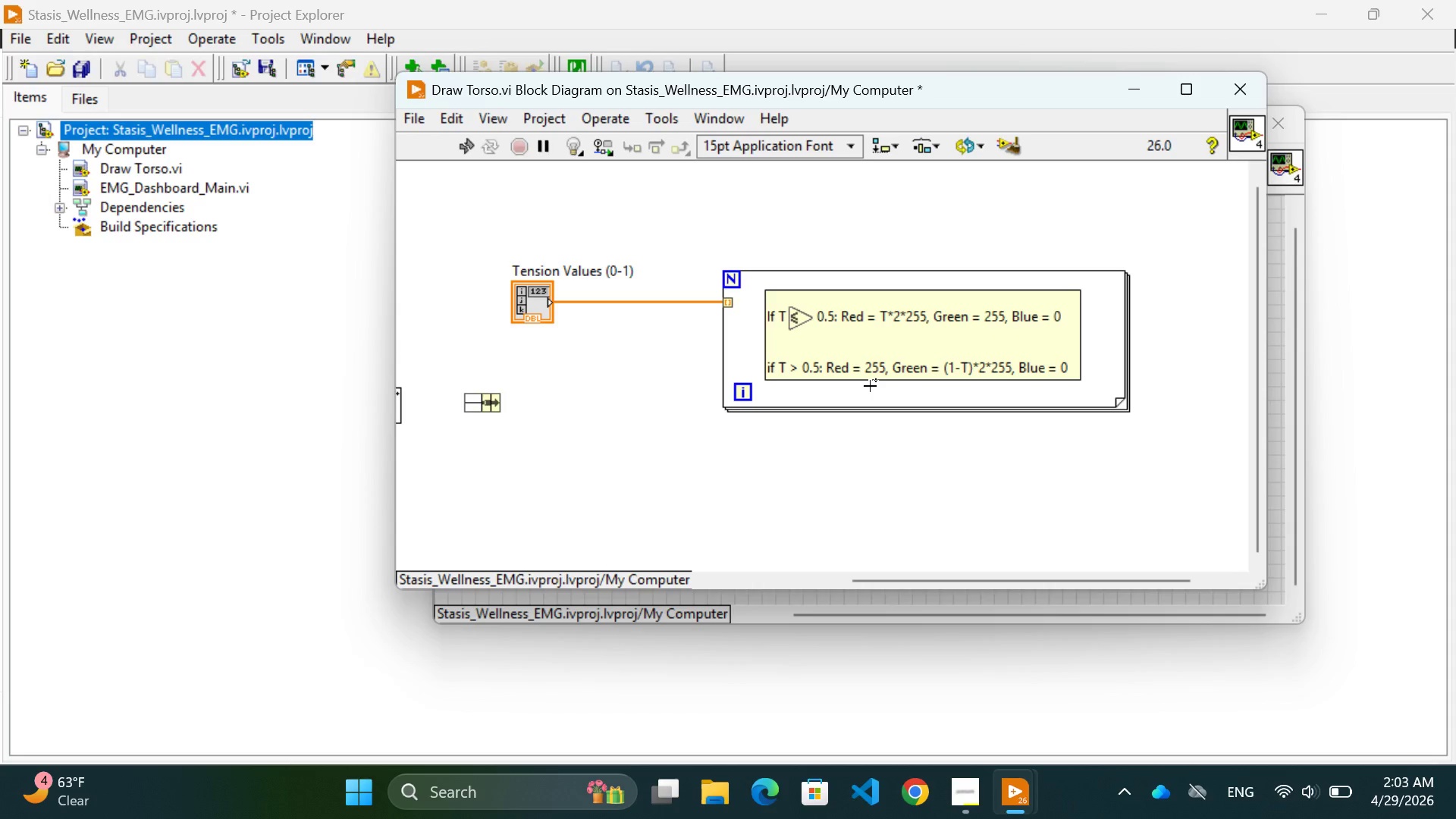 
wait(9.62)
 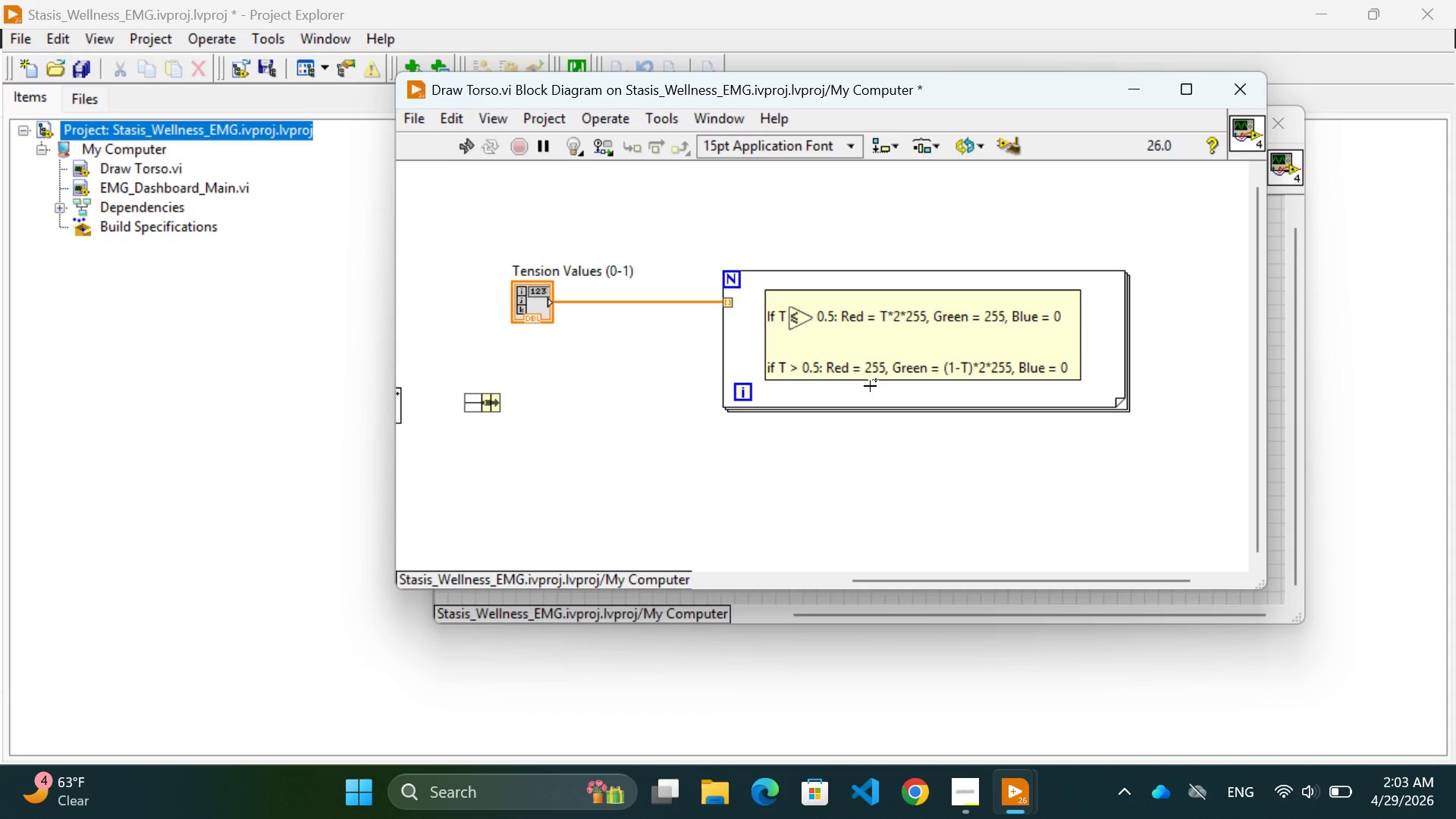 
double_click([877, 320])
 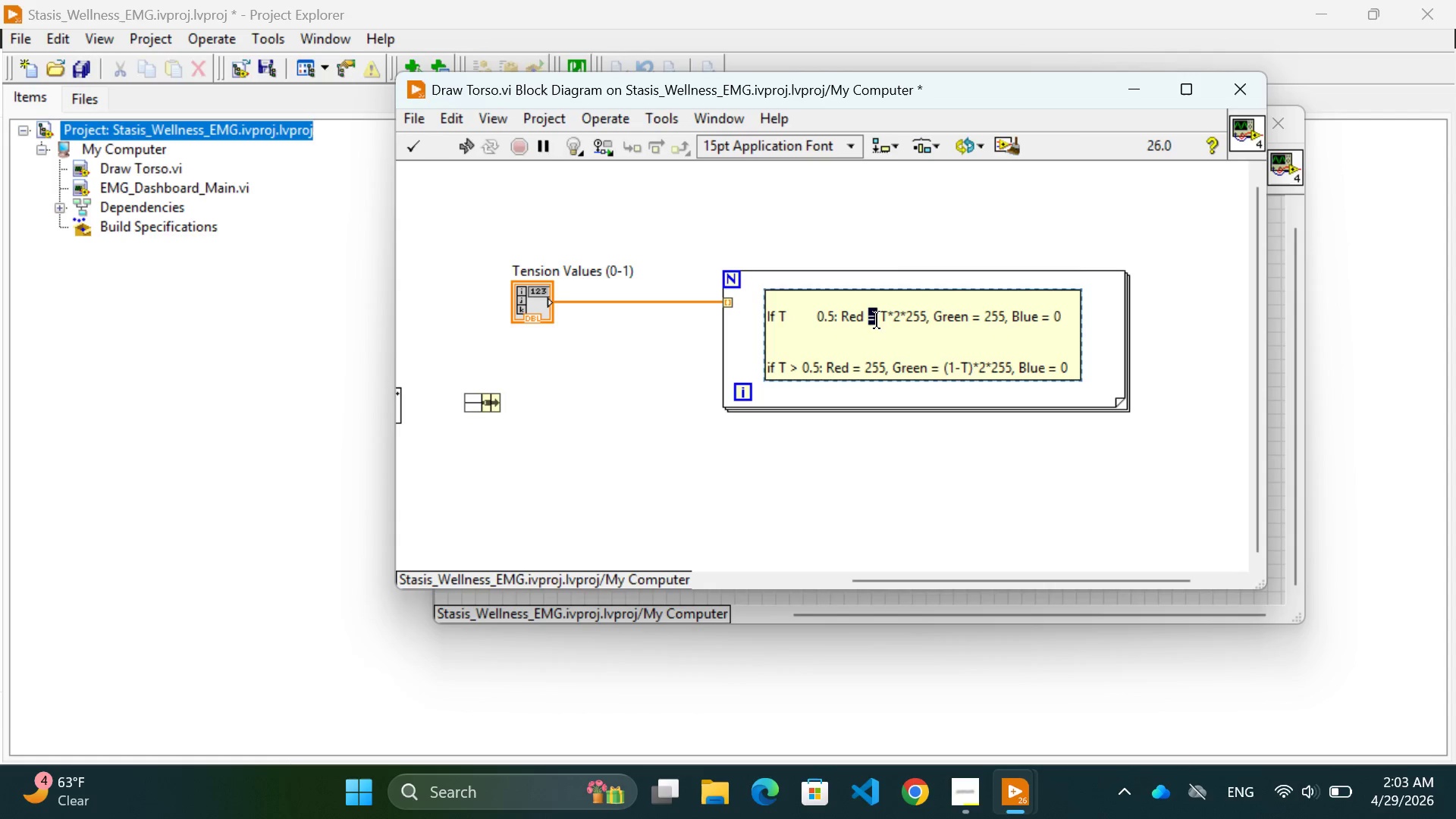 
left_click([877, 320])
 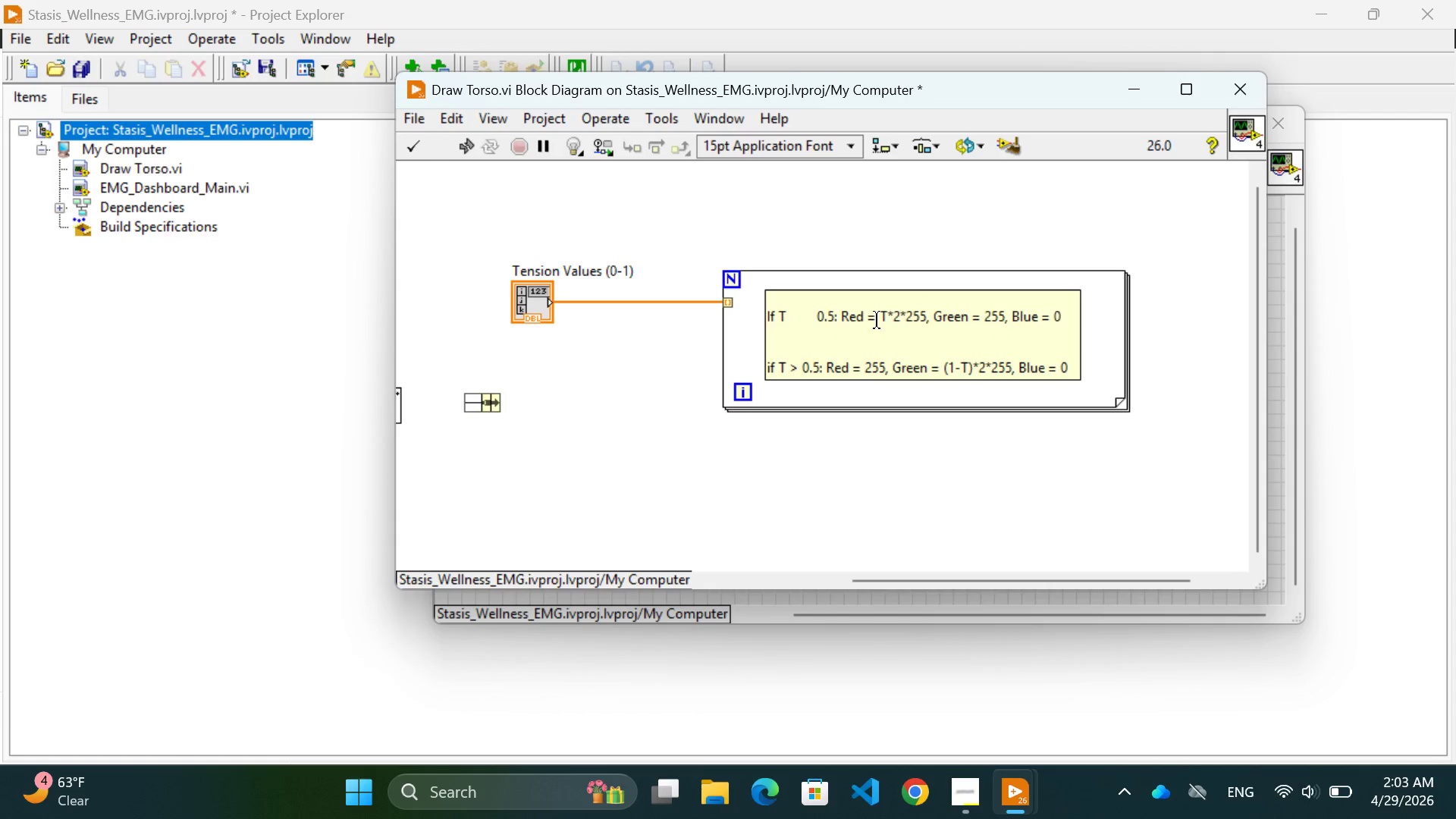 
key(Space)
 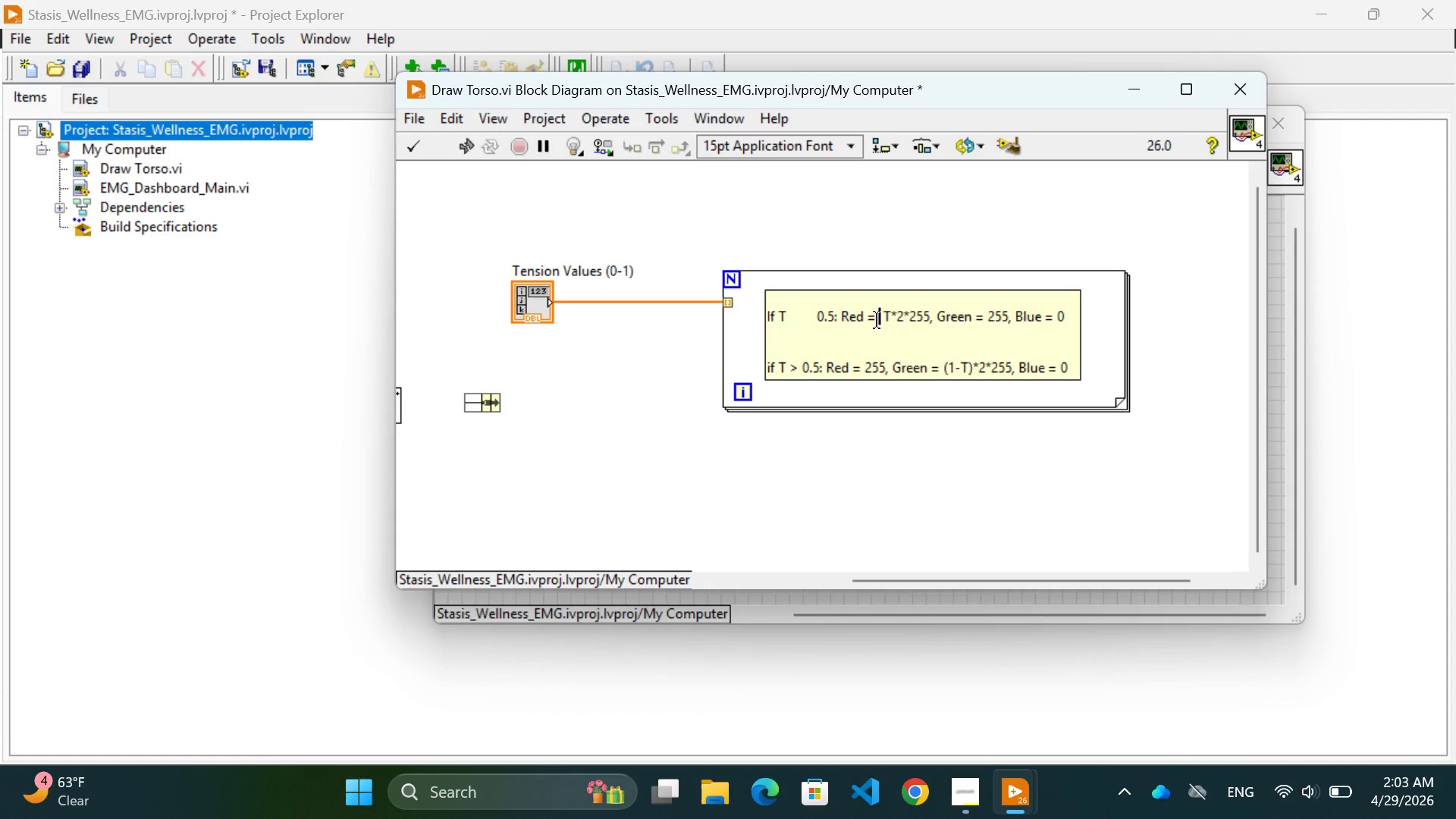 
right_click([877, 320])
 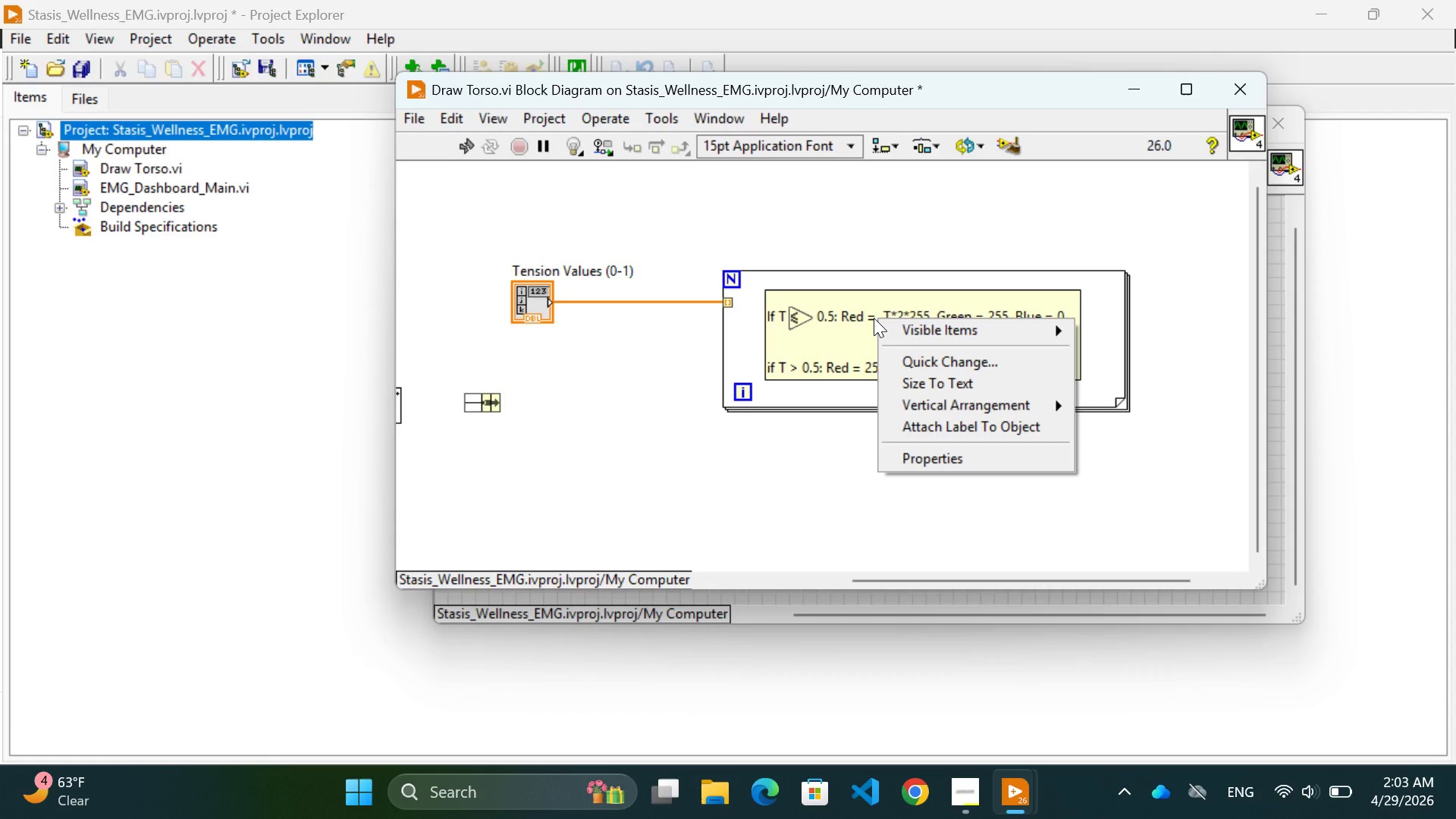 
left_click([874, 315])
 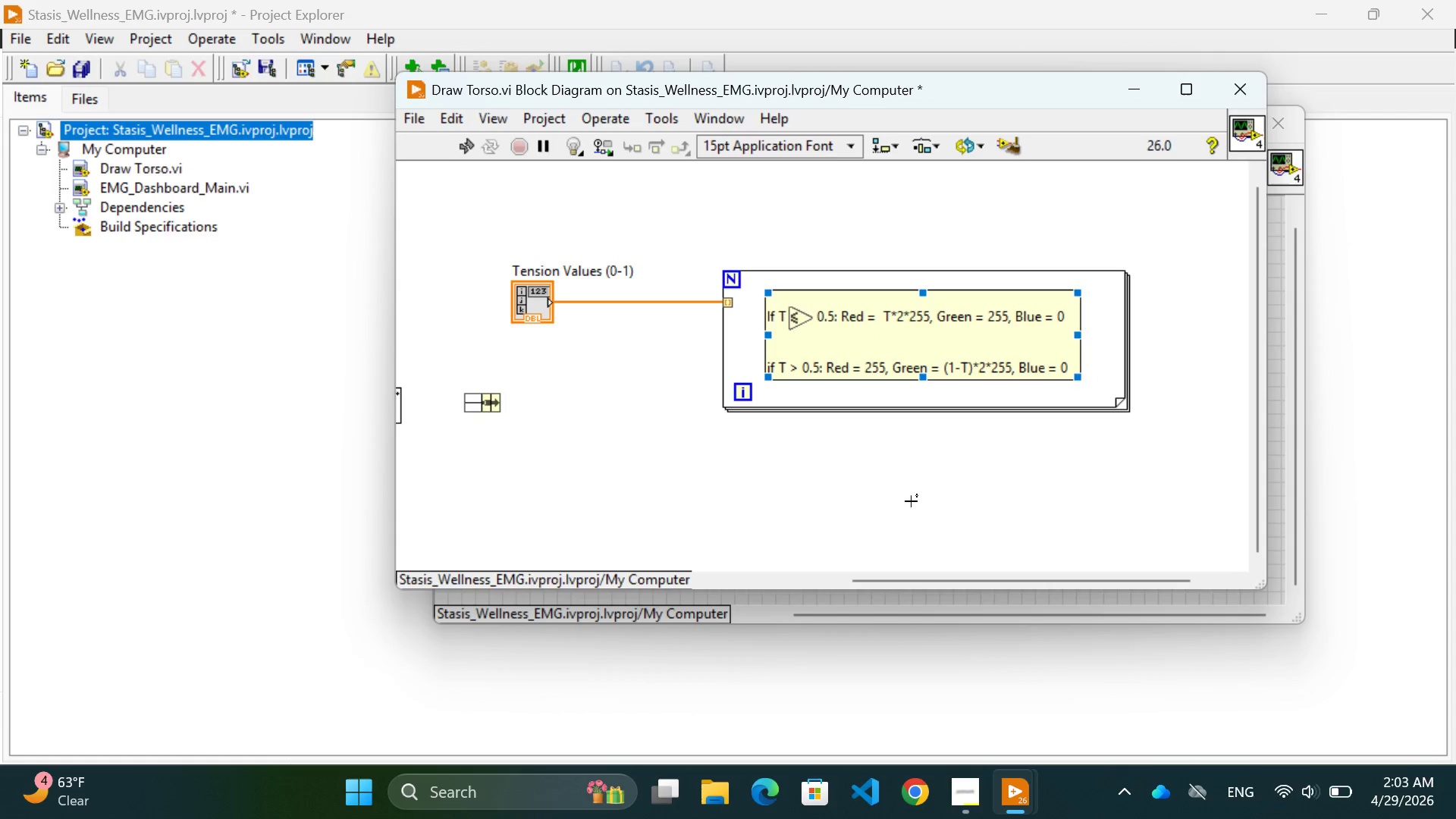 
right_click([911, 501])
 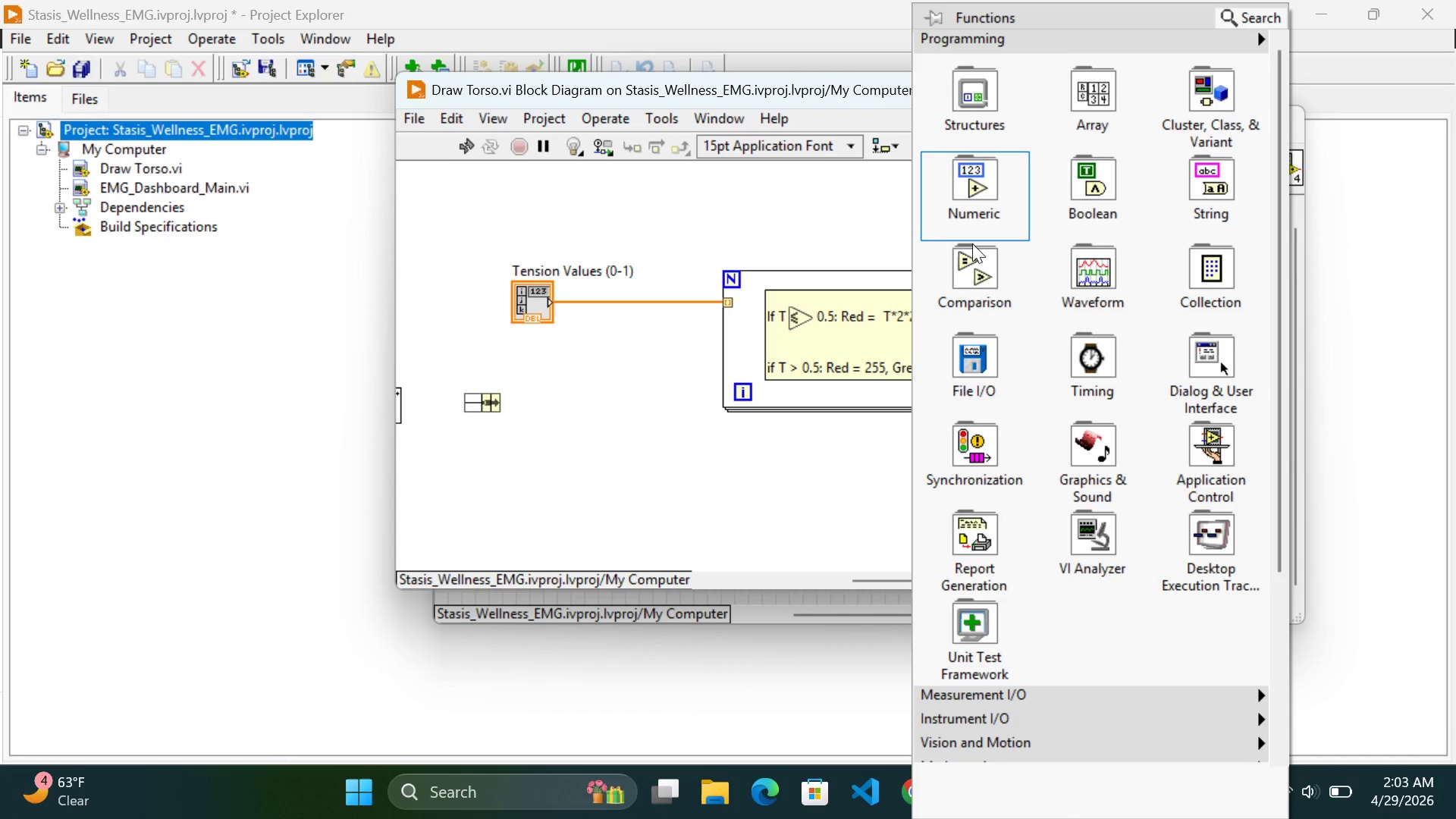 
mouse_move([930, 315])
 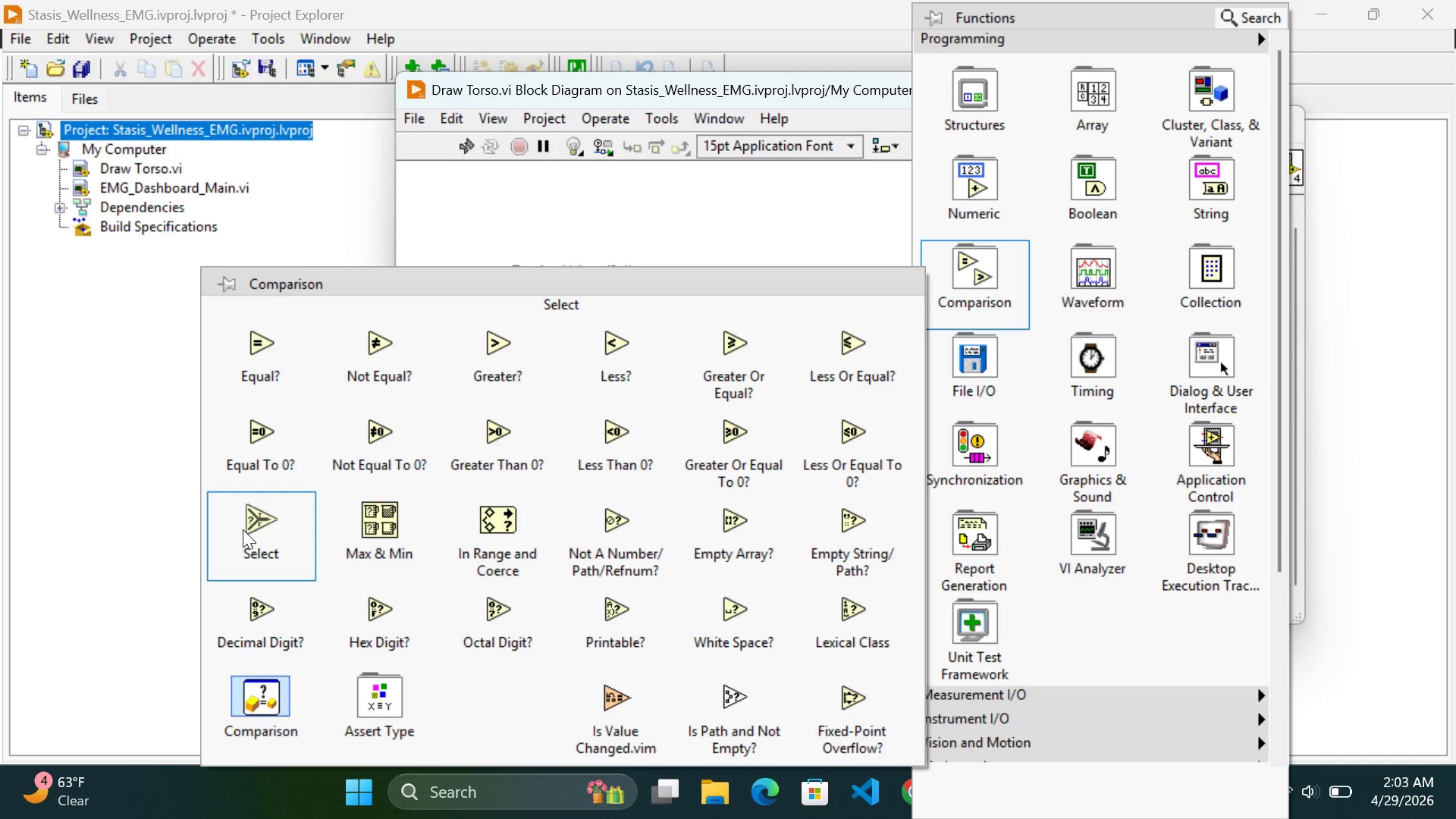 
left_click([243, 529])
 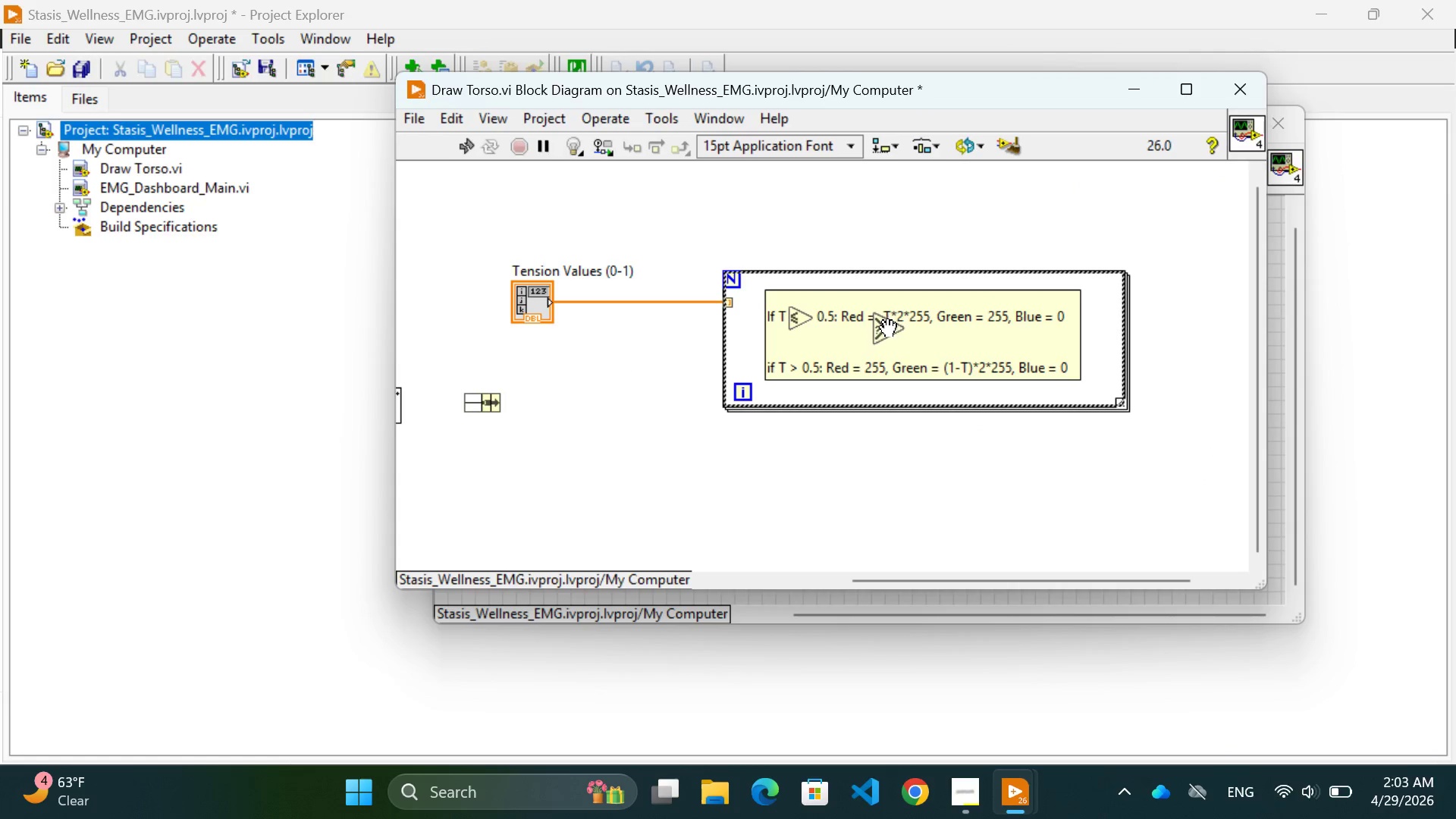 
left_click([770, 479])
 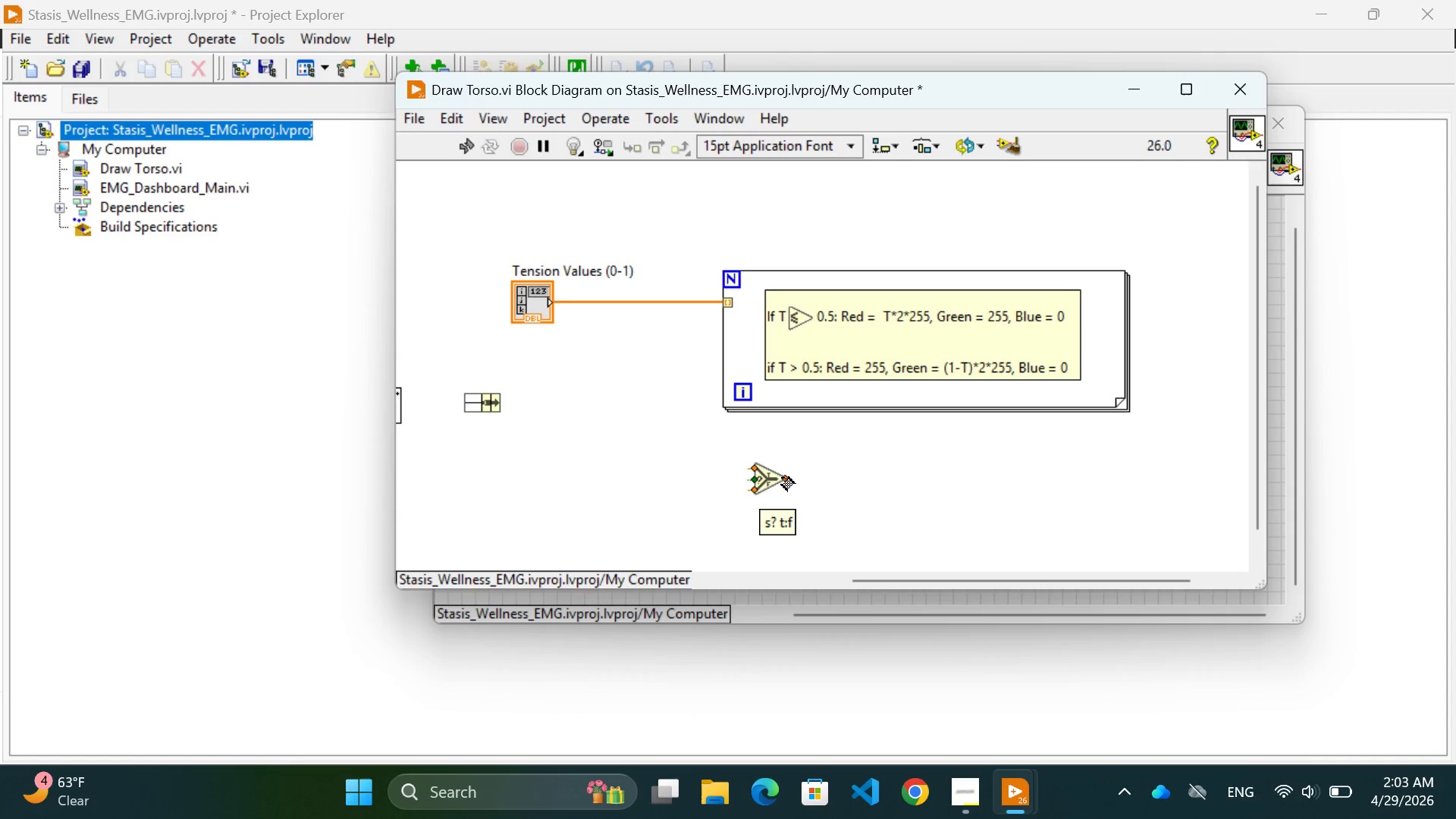 
wait(7.11)
 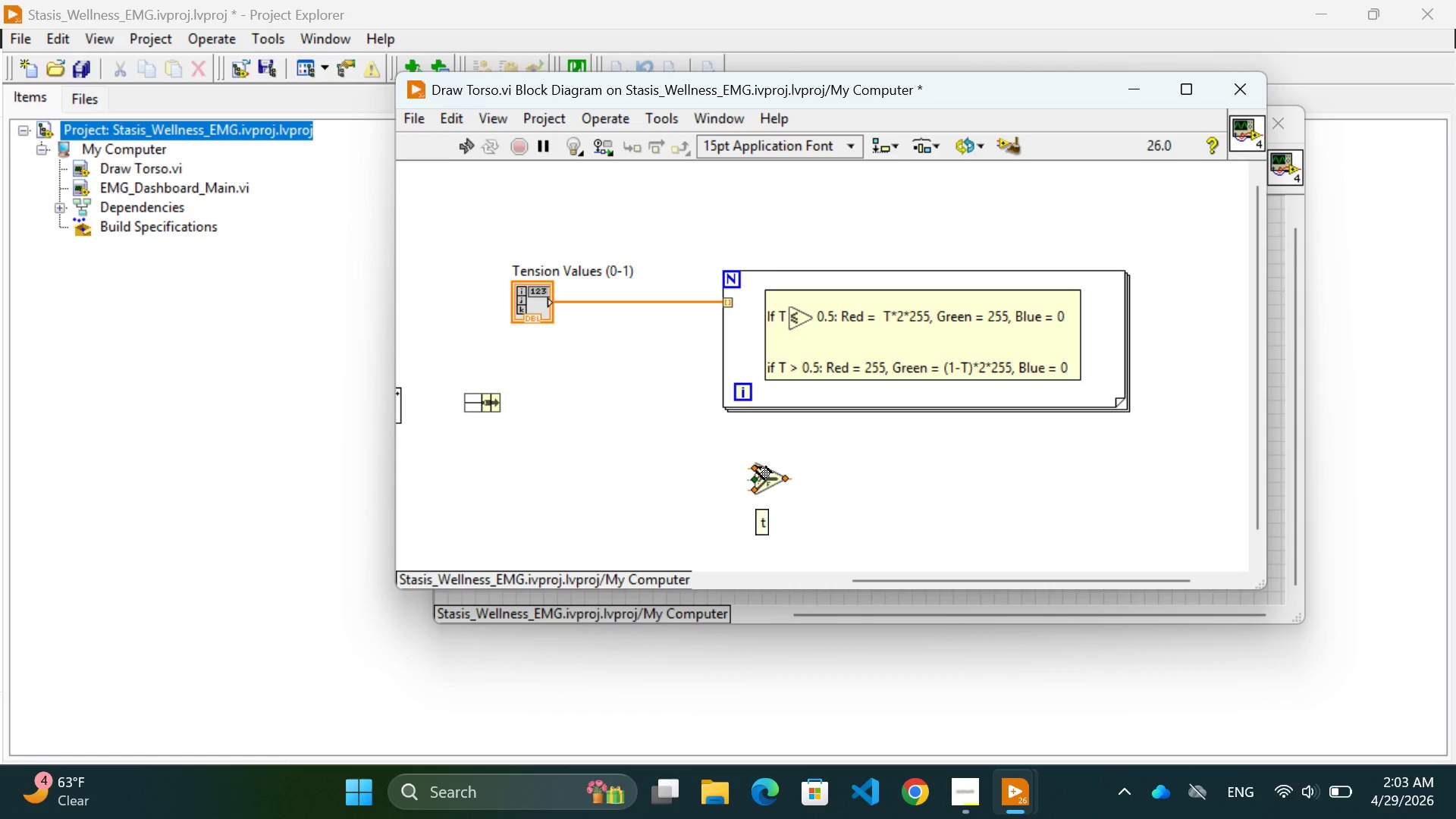 
left_click([763, 477])
 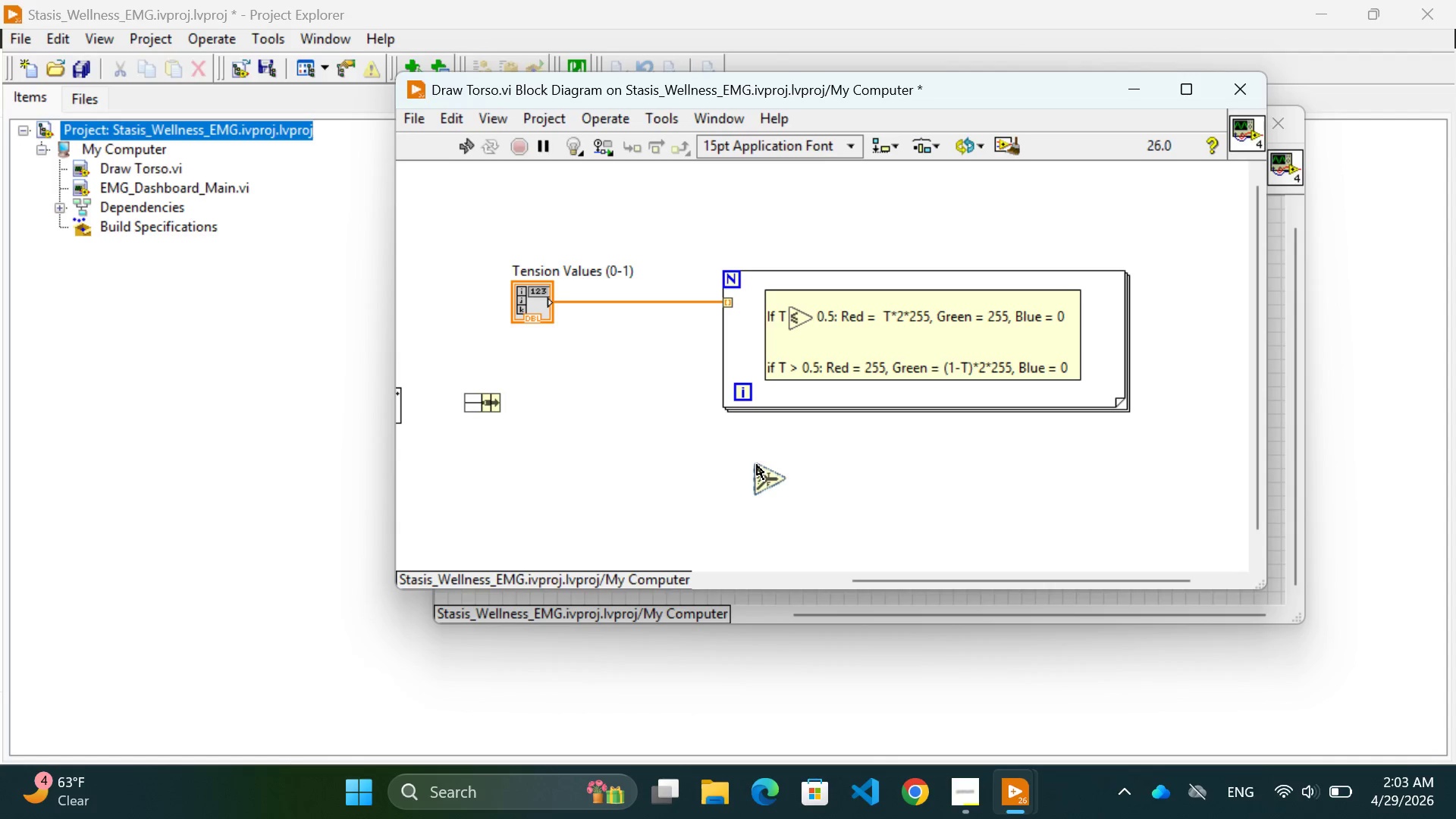 
left_click_drag(start_coordinate=[756, 462], to_coordinate=[754, 491])
 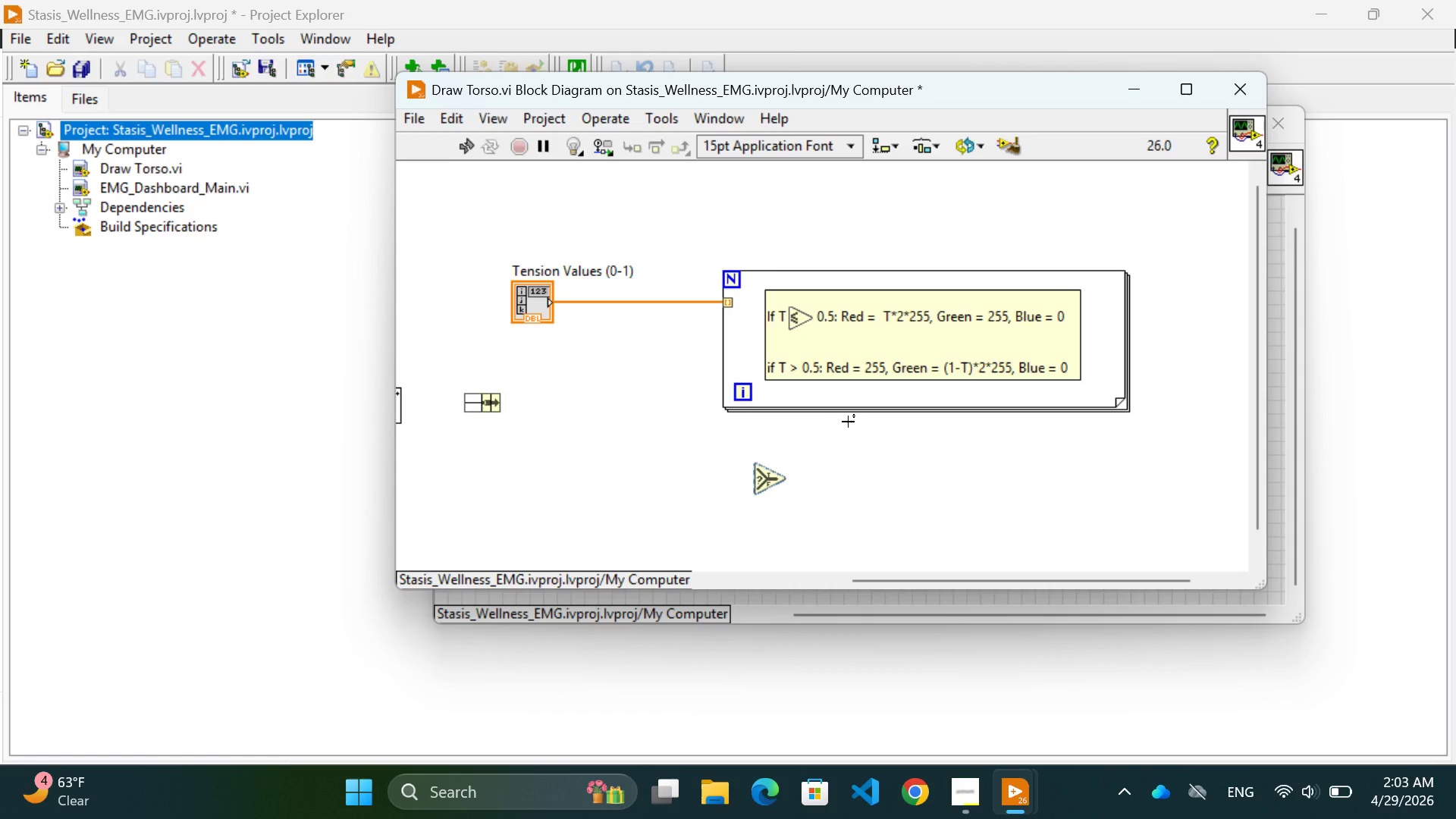 
left_click([848, 422])
 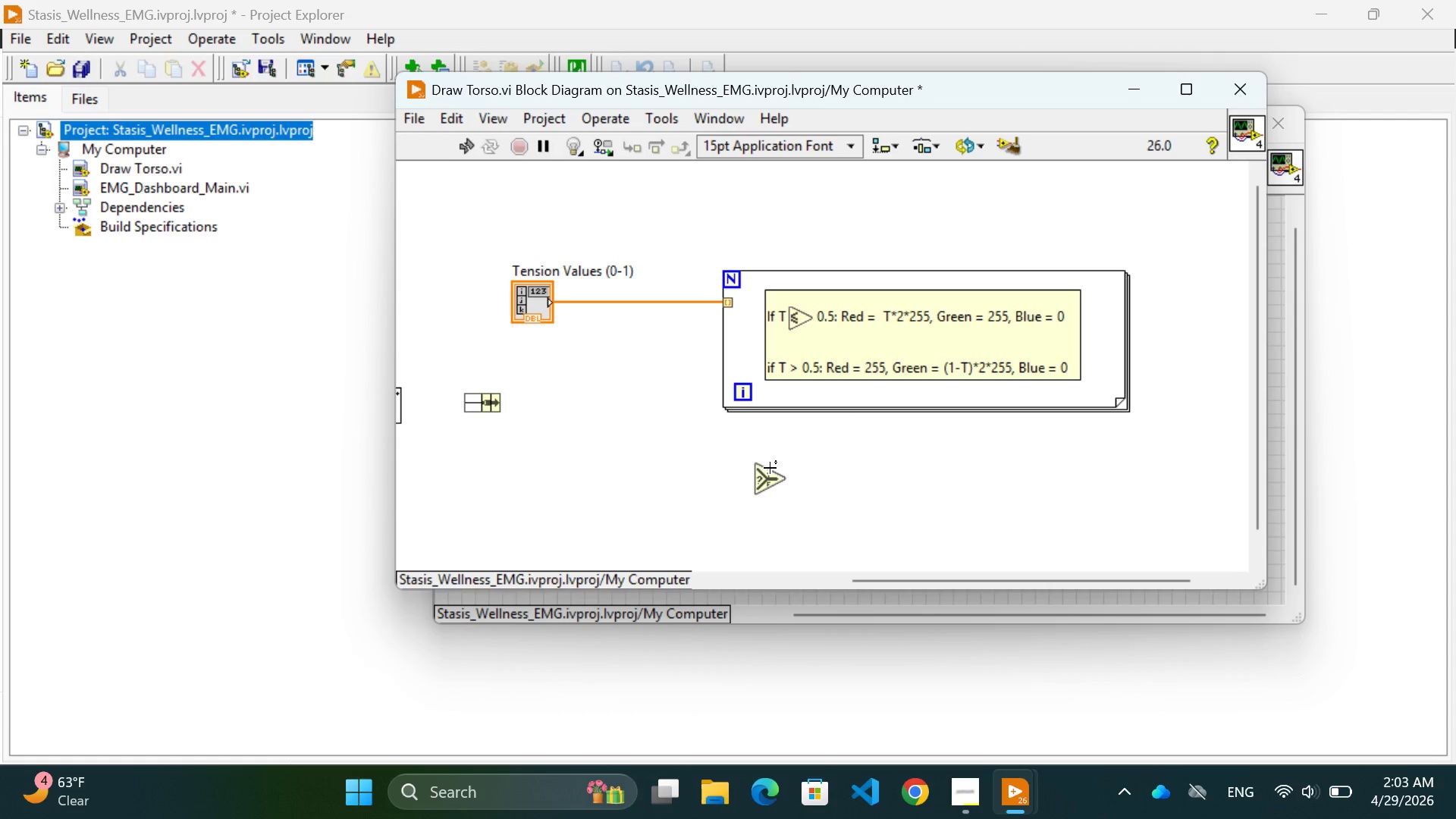 
left_click_drag(start_coordinate=[768, 469], to_coordinate=[765, 487])
 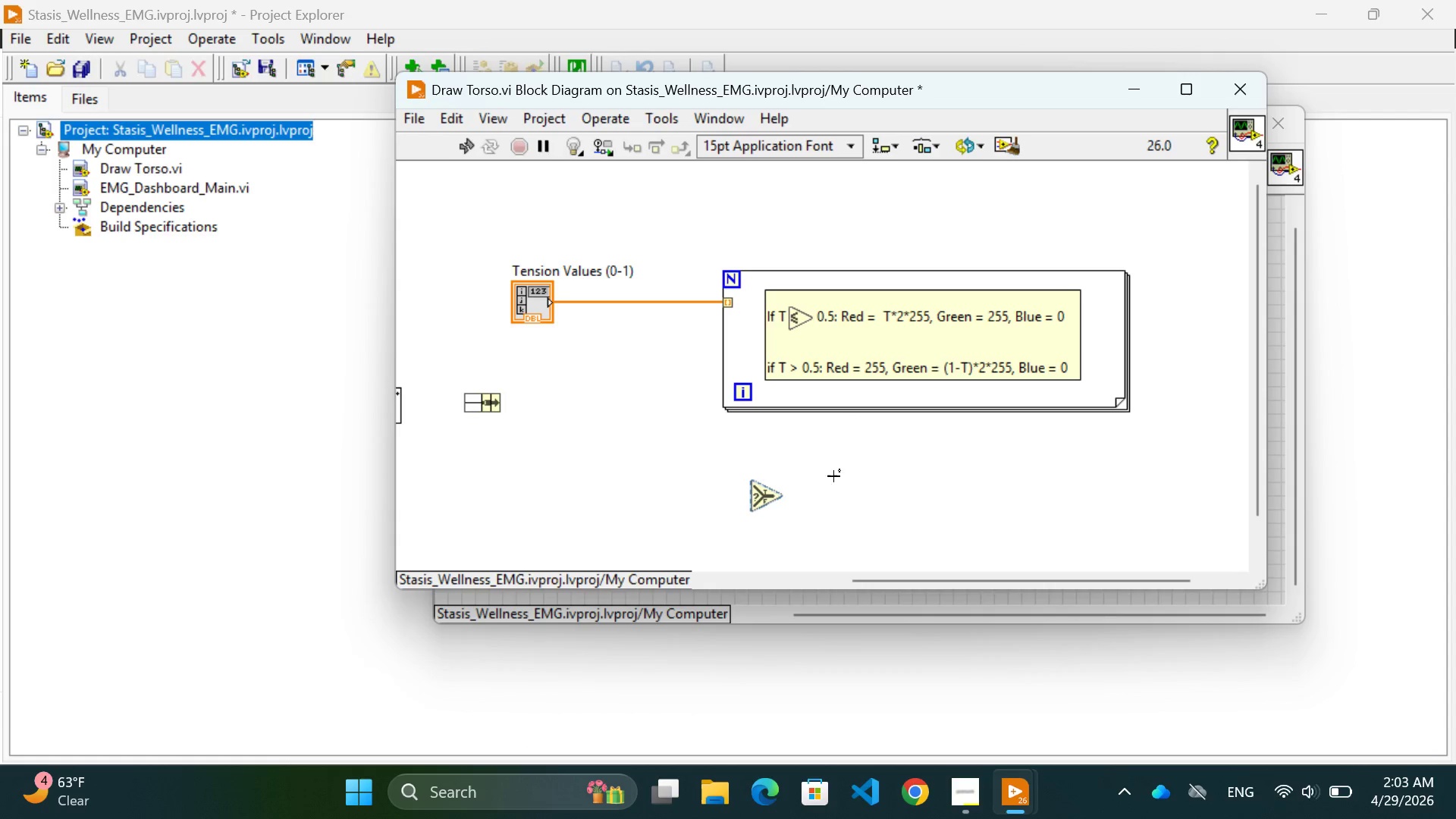 
left_click([834, 475])
 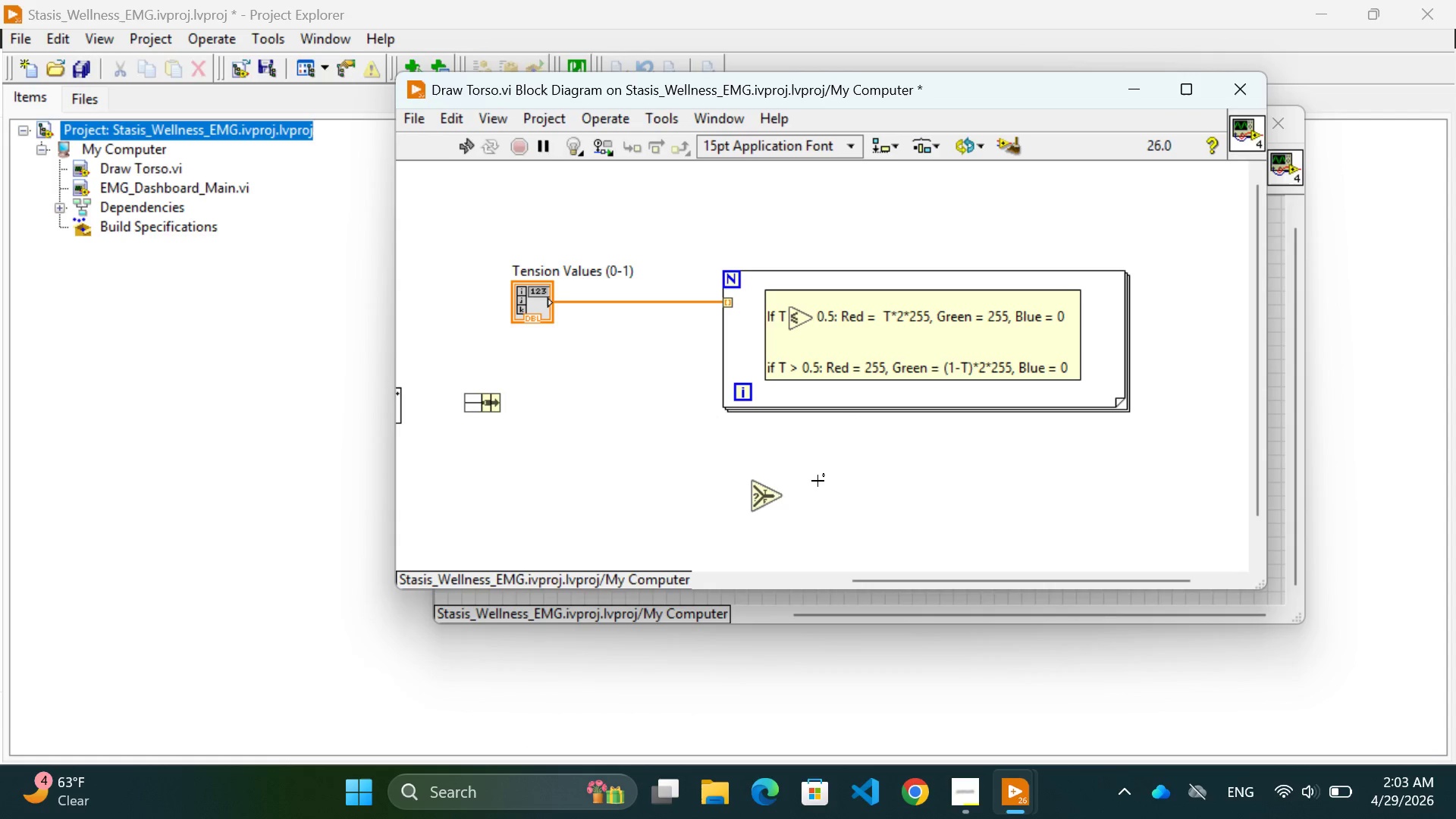 
mouse_move([771, 502])
 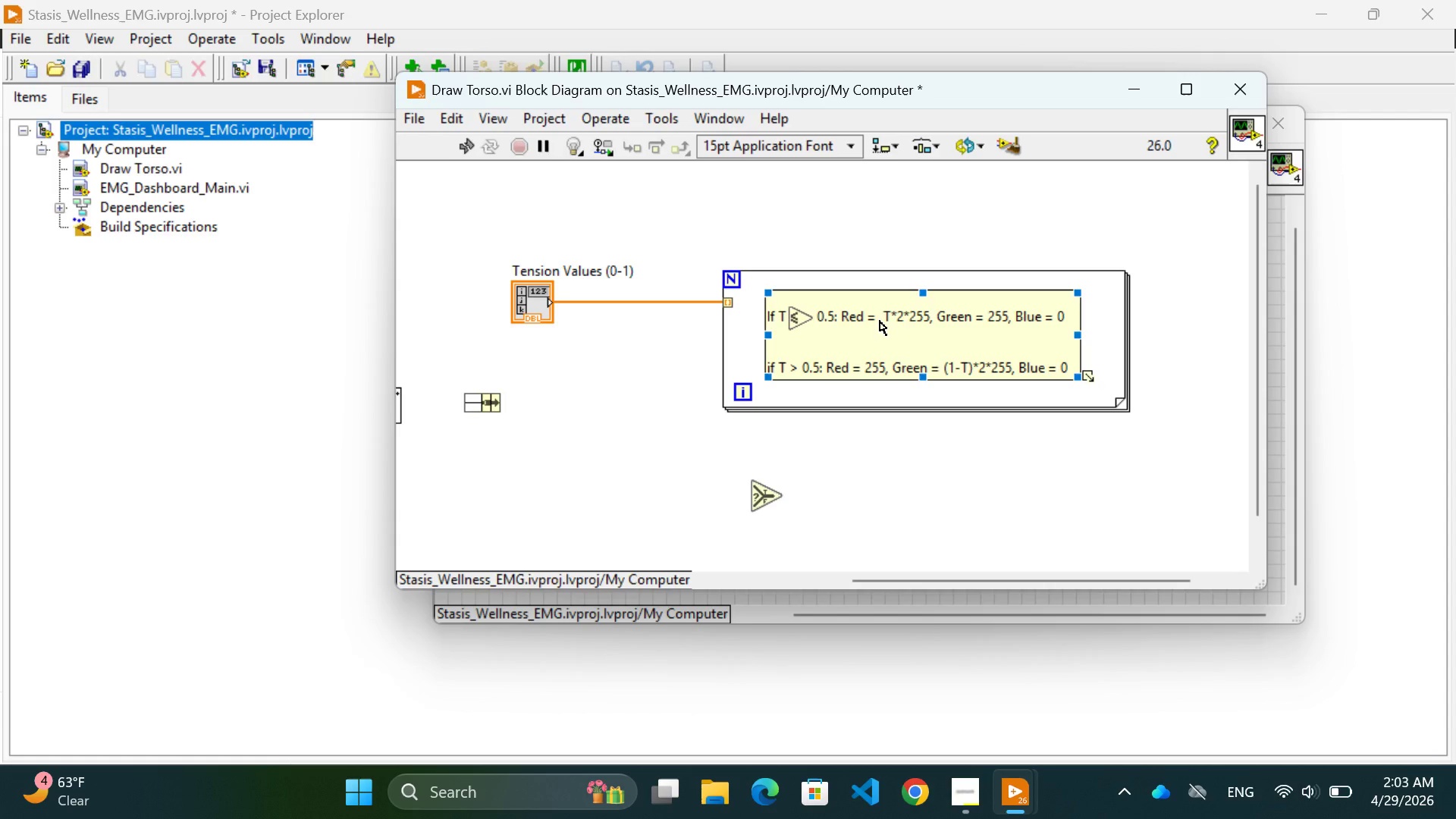 
left_click([881, 317])
 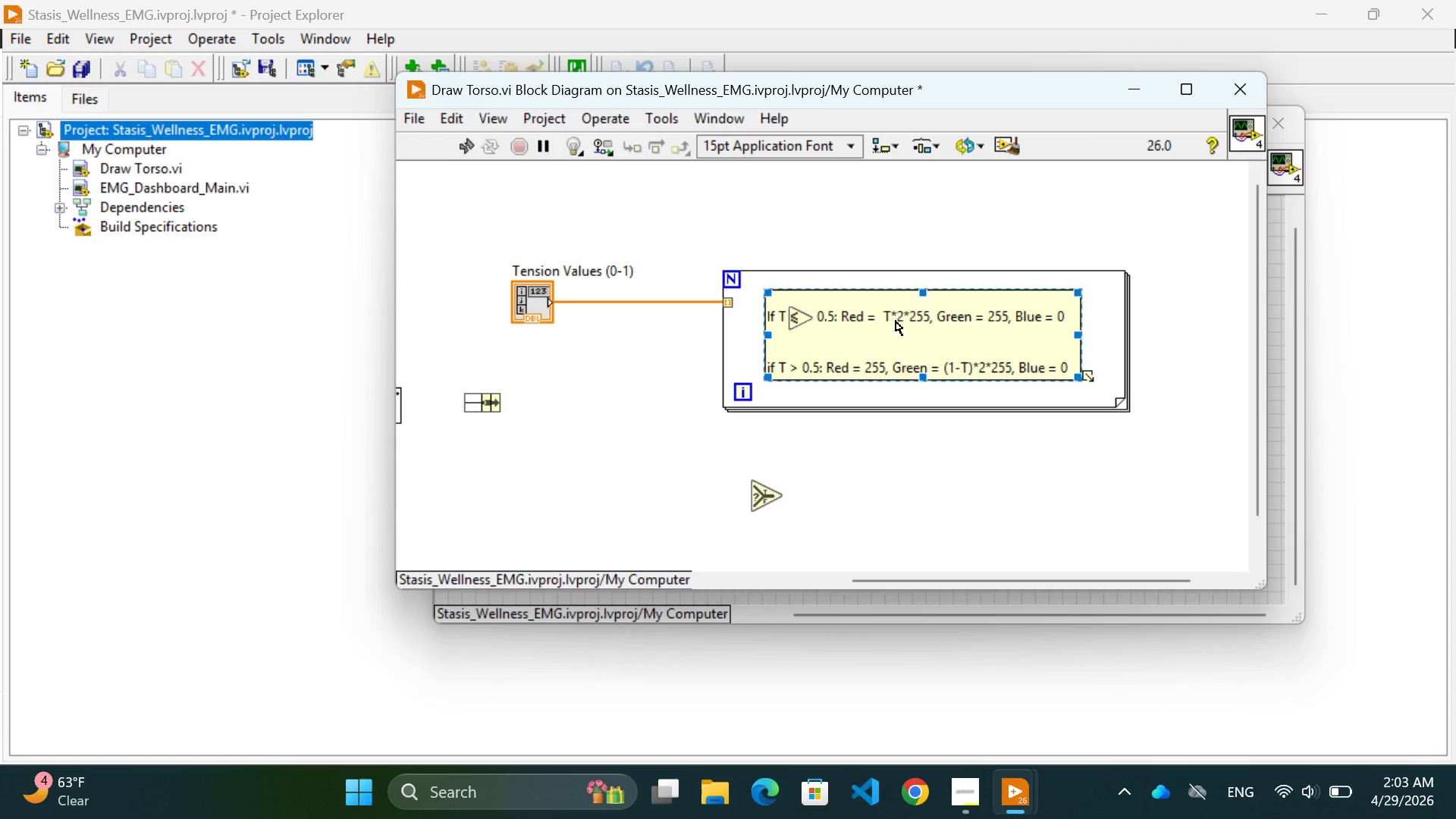 
left_click([880, 322])
 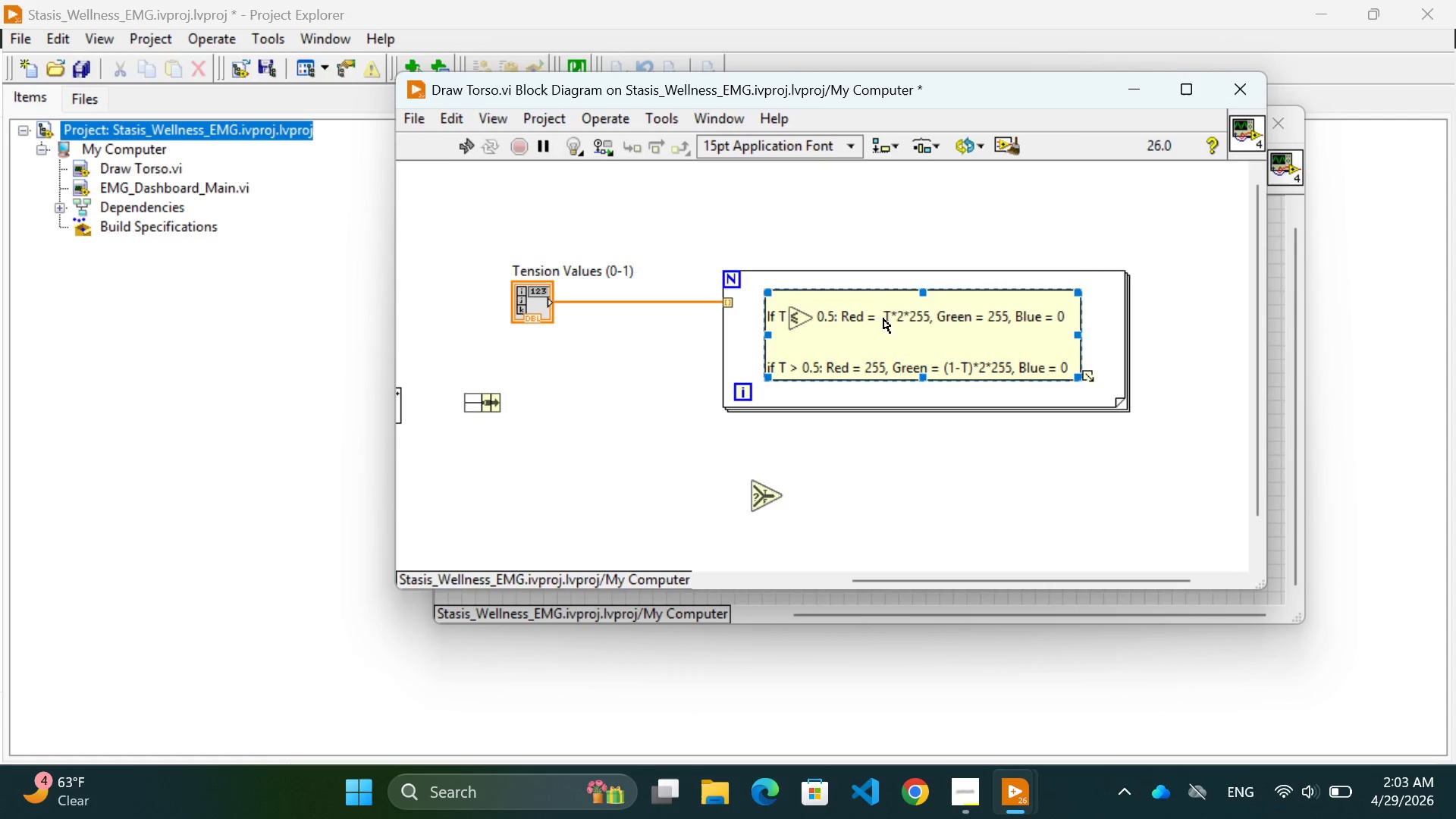 
double_click([883, 318])
 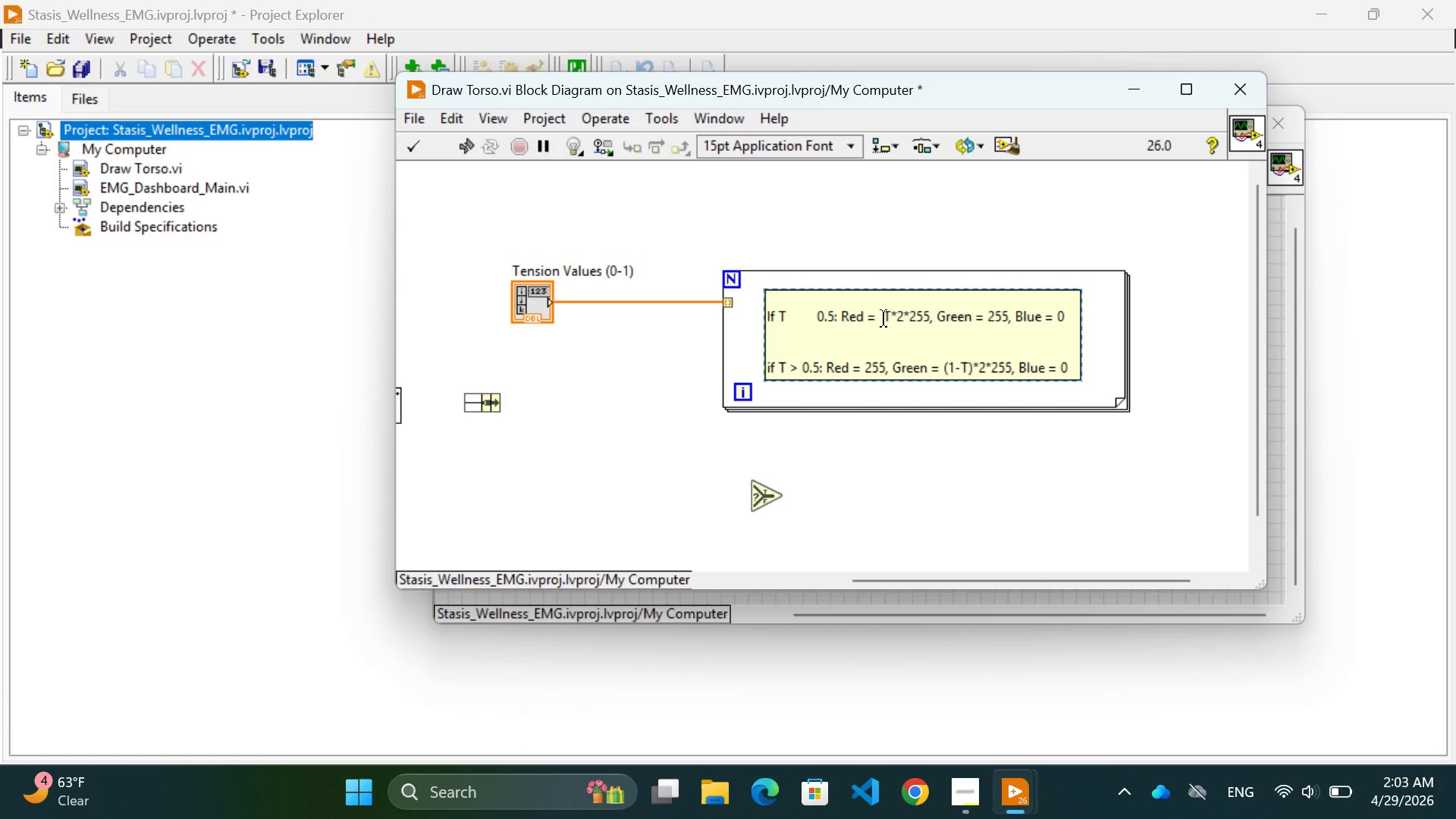 
key(Space)
 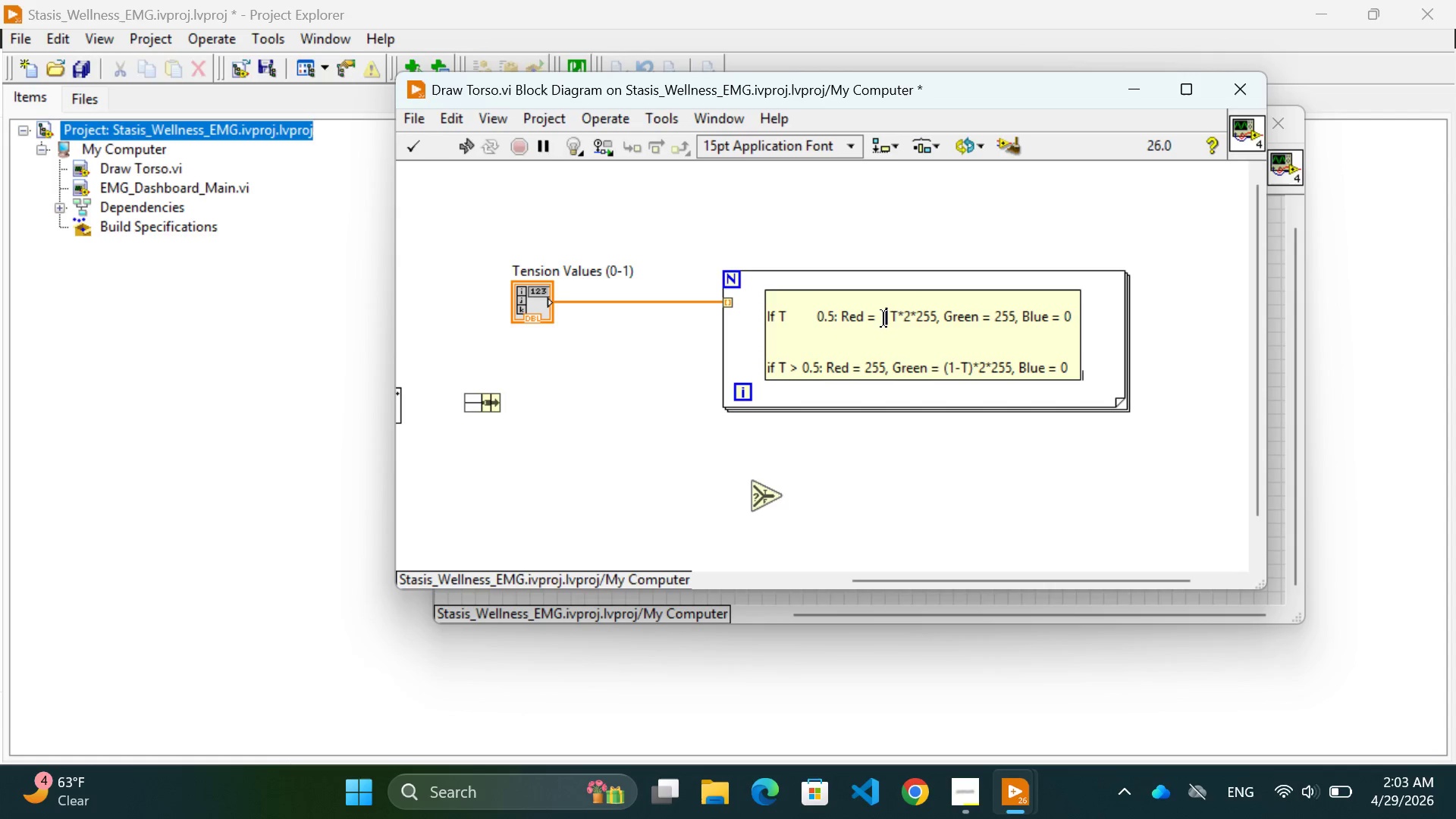 
key(Space)
 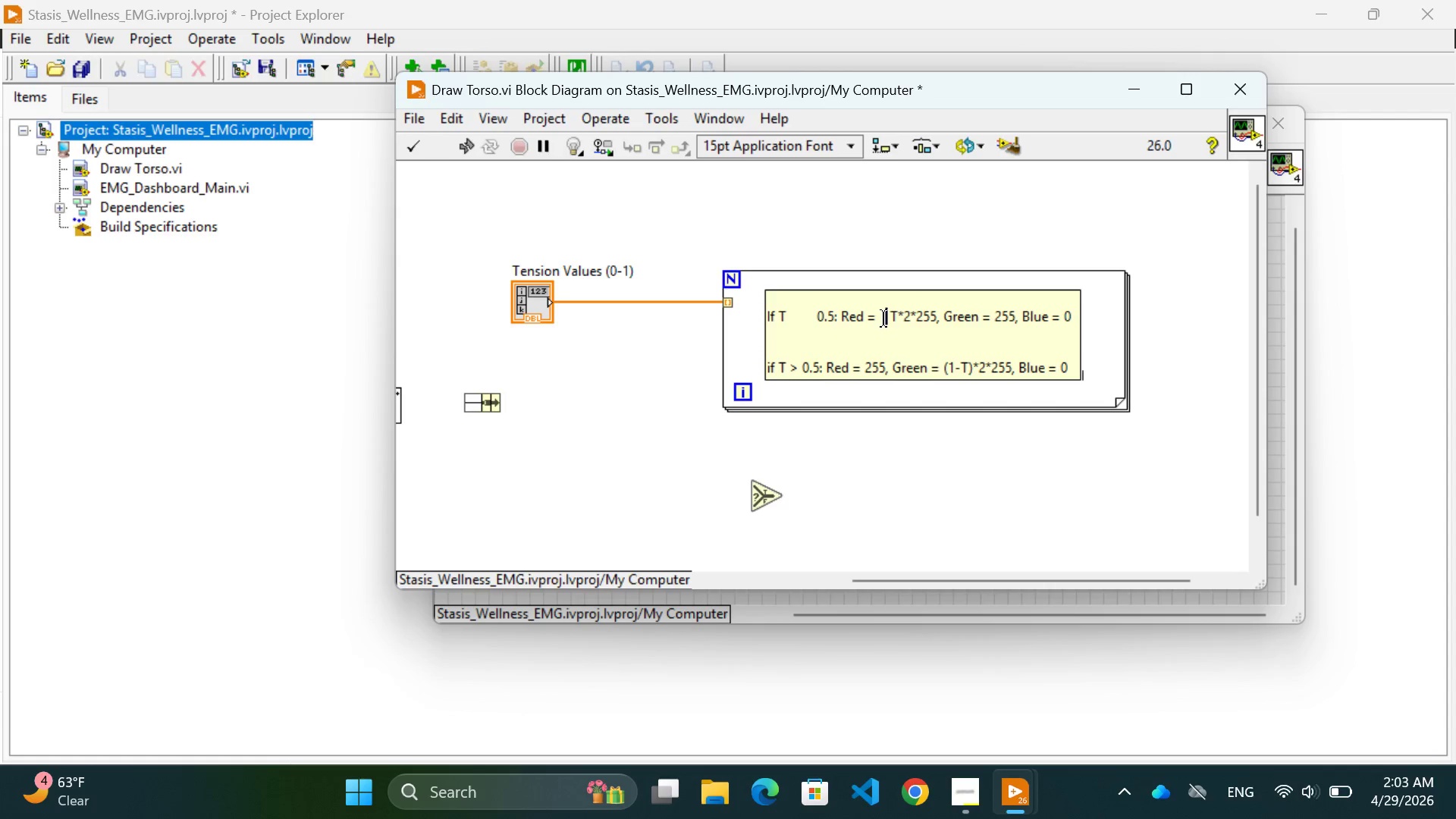 
key(Space)
 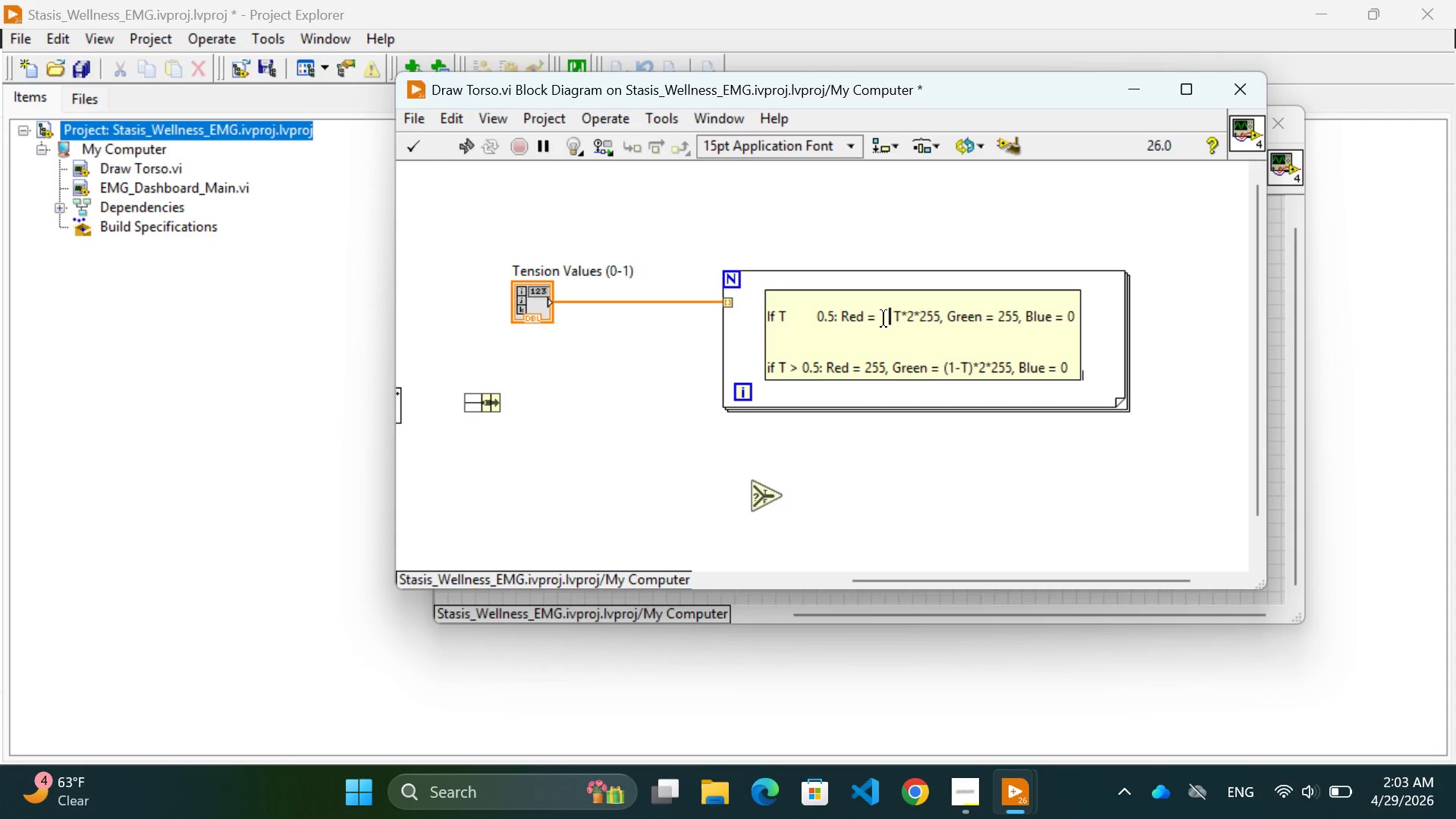 
key(Space)
 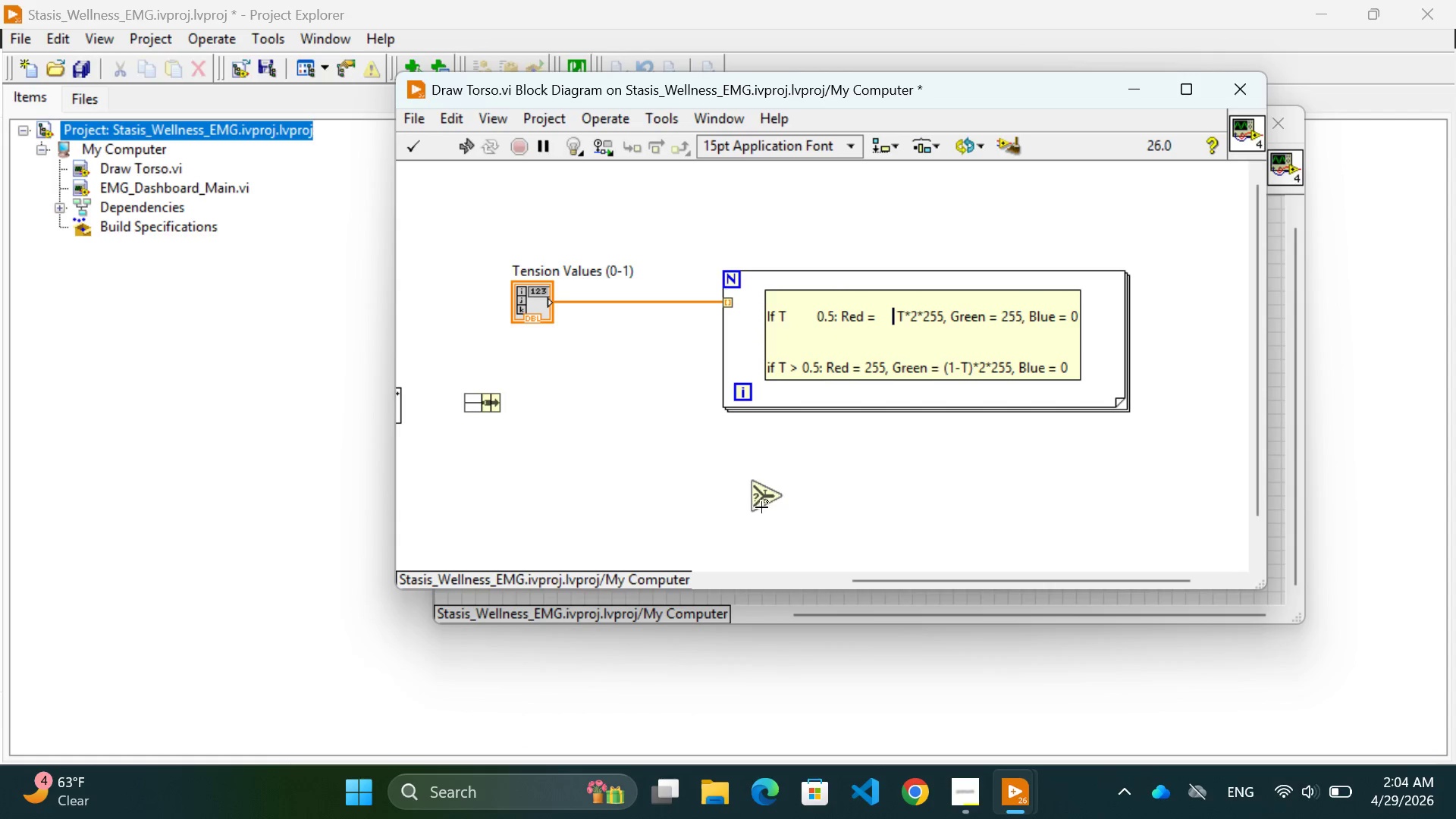 
left_click_drag(start_coordinate=[765, 504], to_coordinate=[887, 352])
 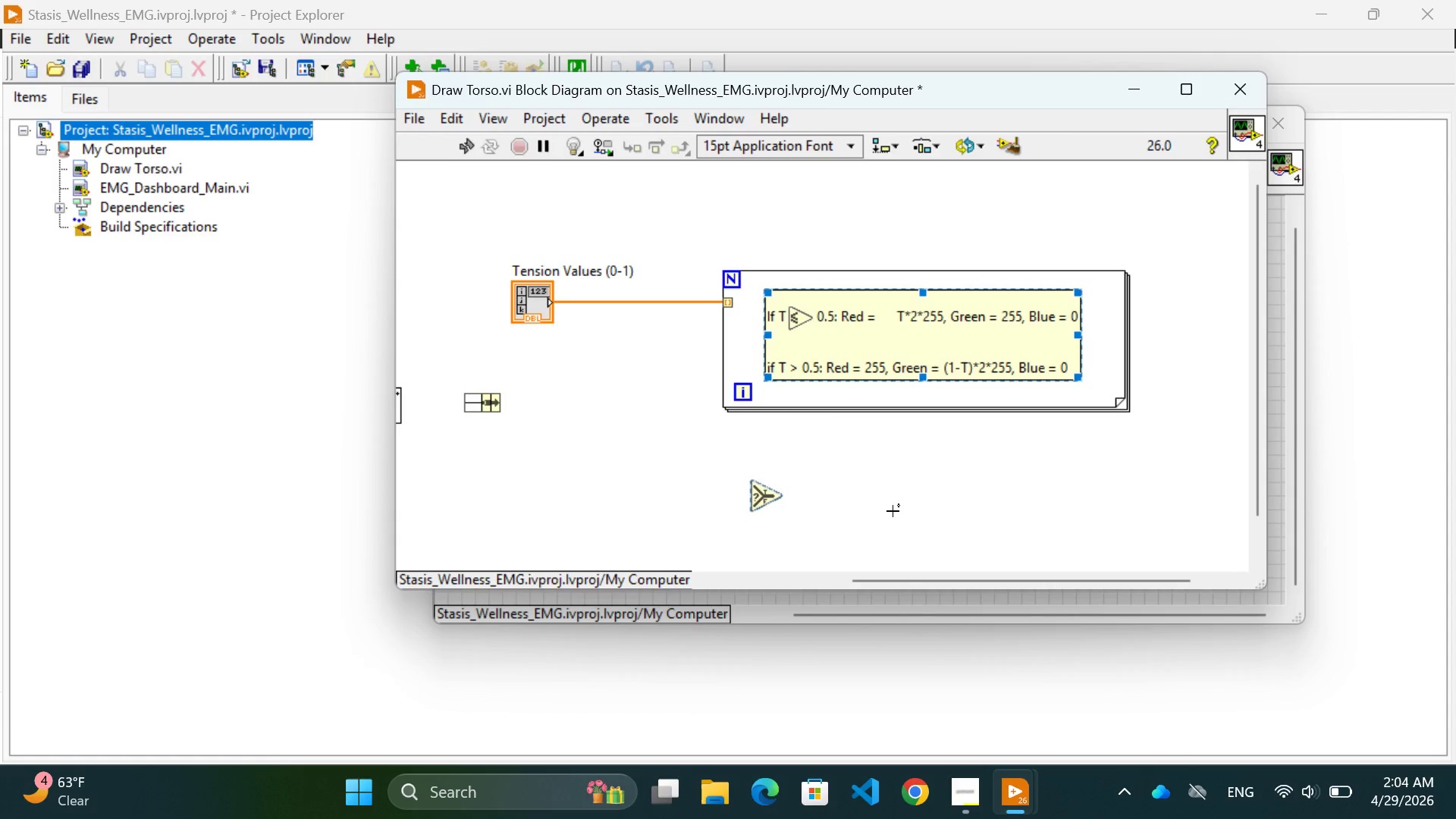 
left_click([893, 513])
 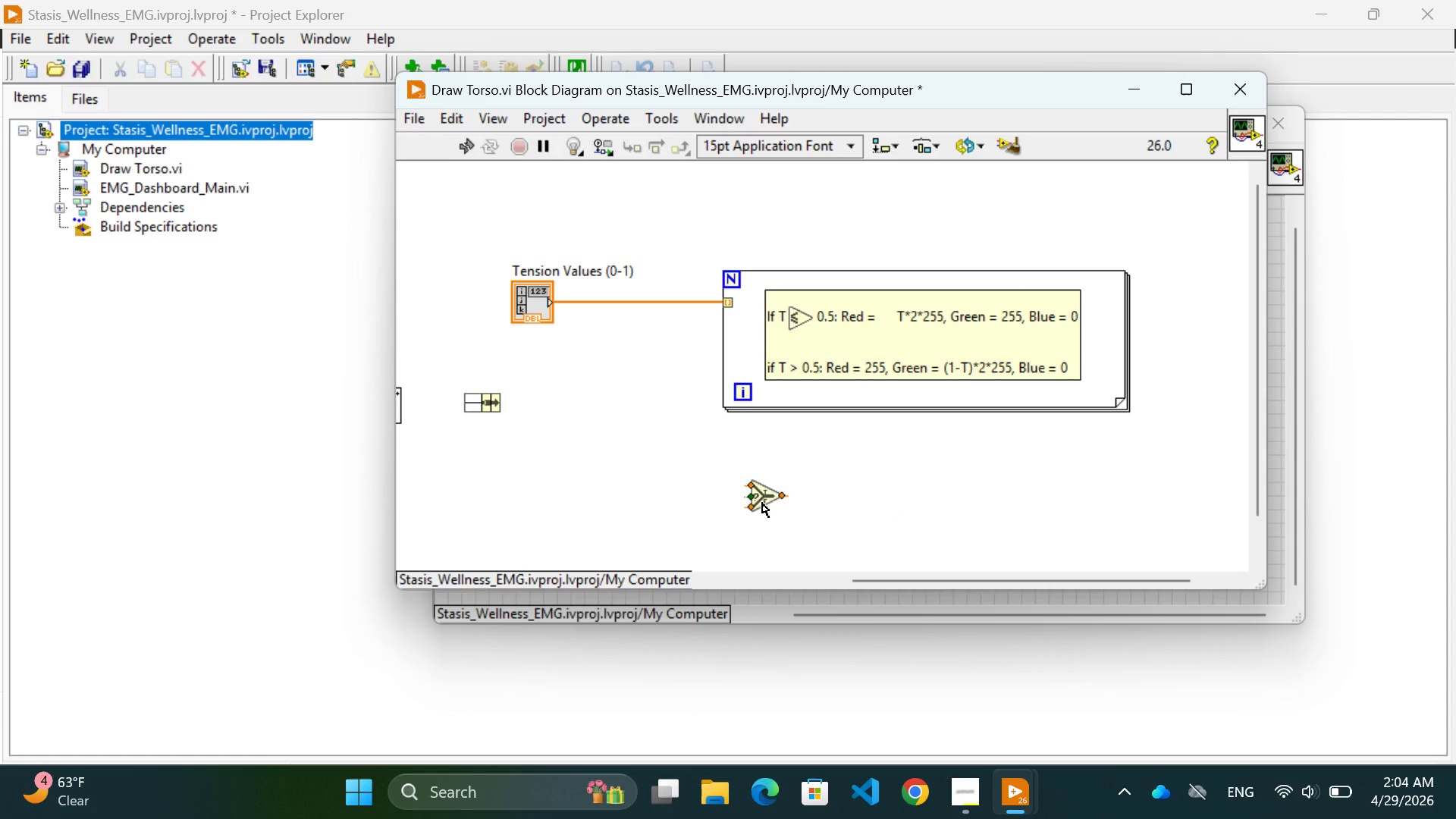 
left_click_drag(start_coordinate=[762, 503], to_coordinate=[890, 325])
 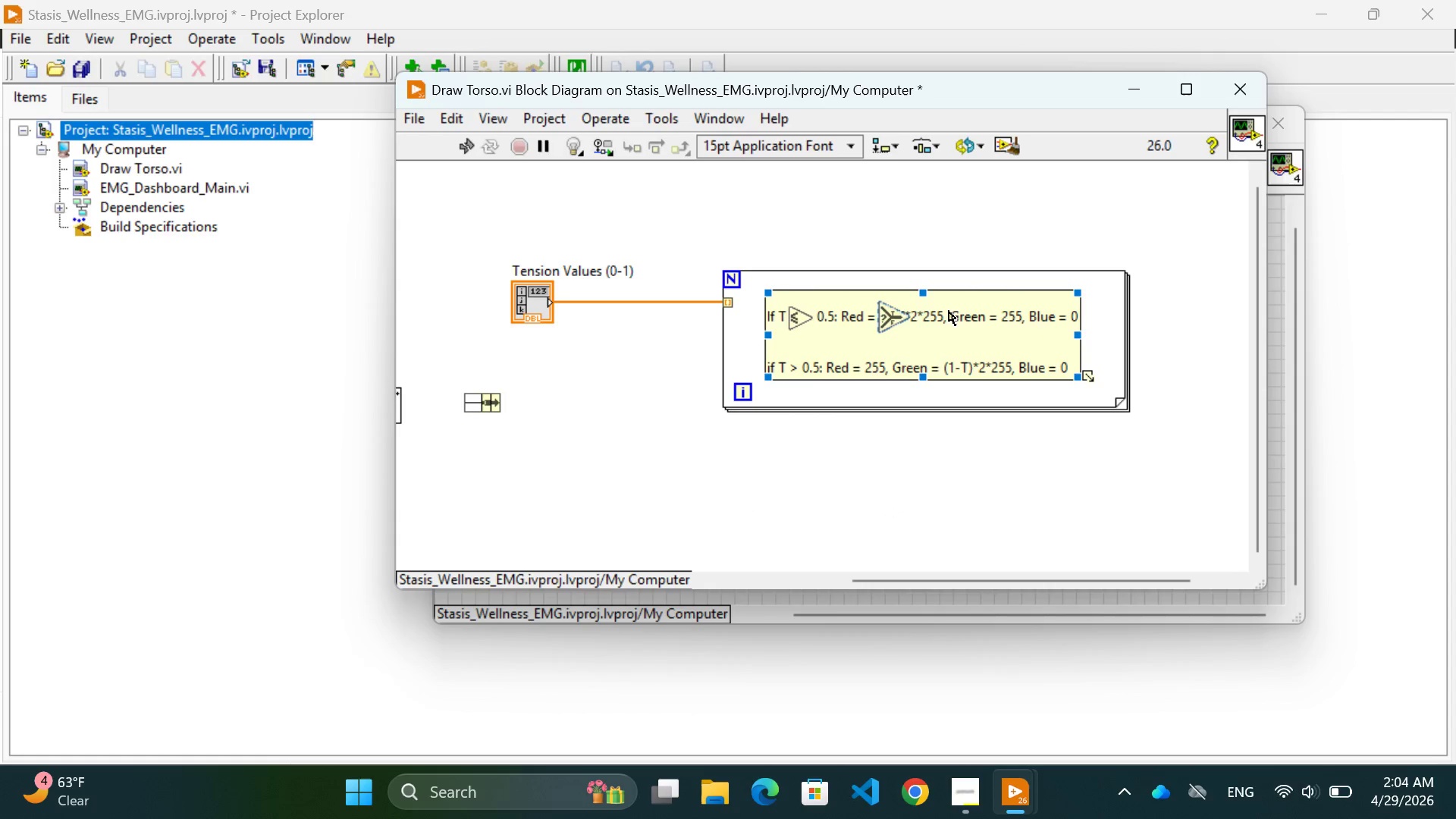 
left_click([949, 315])
 